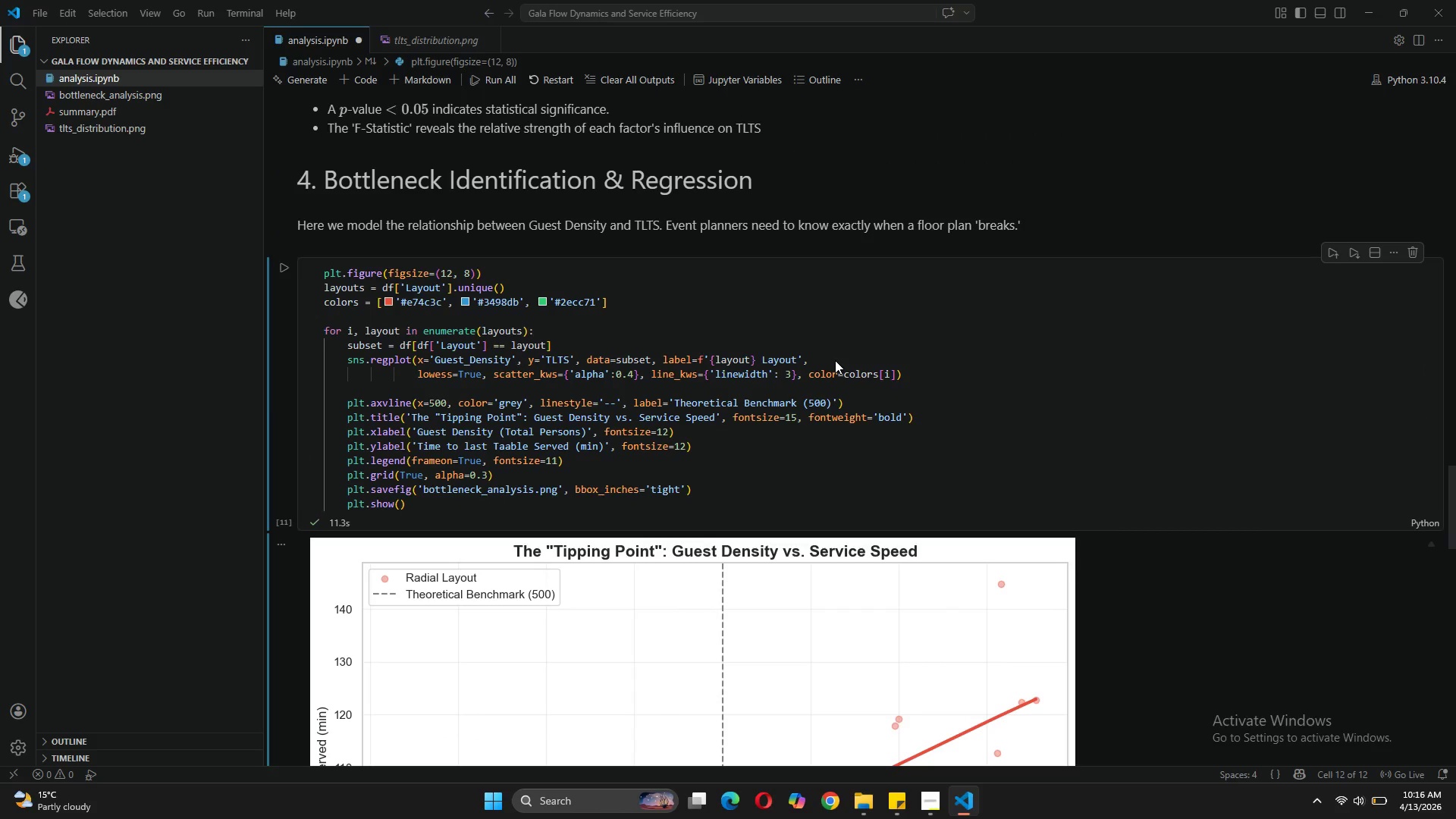 
left_click([152, 93])
 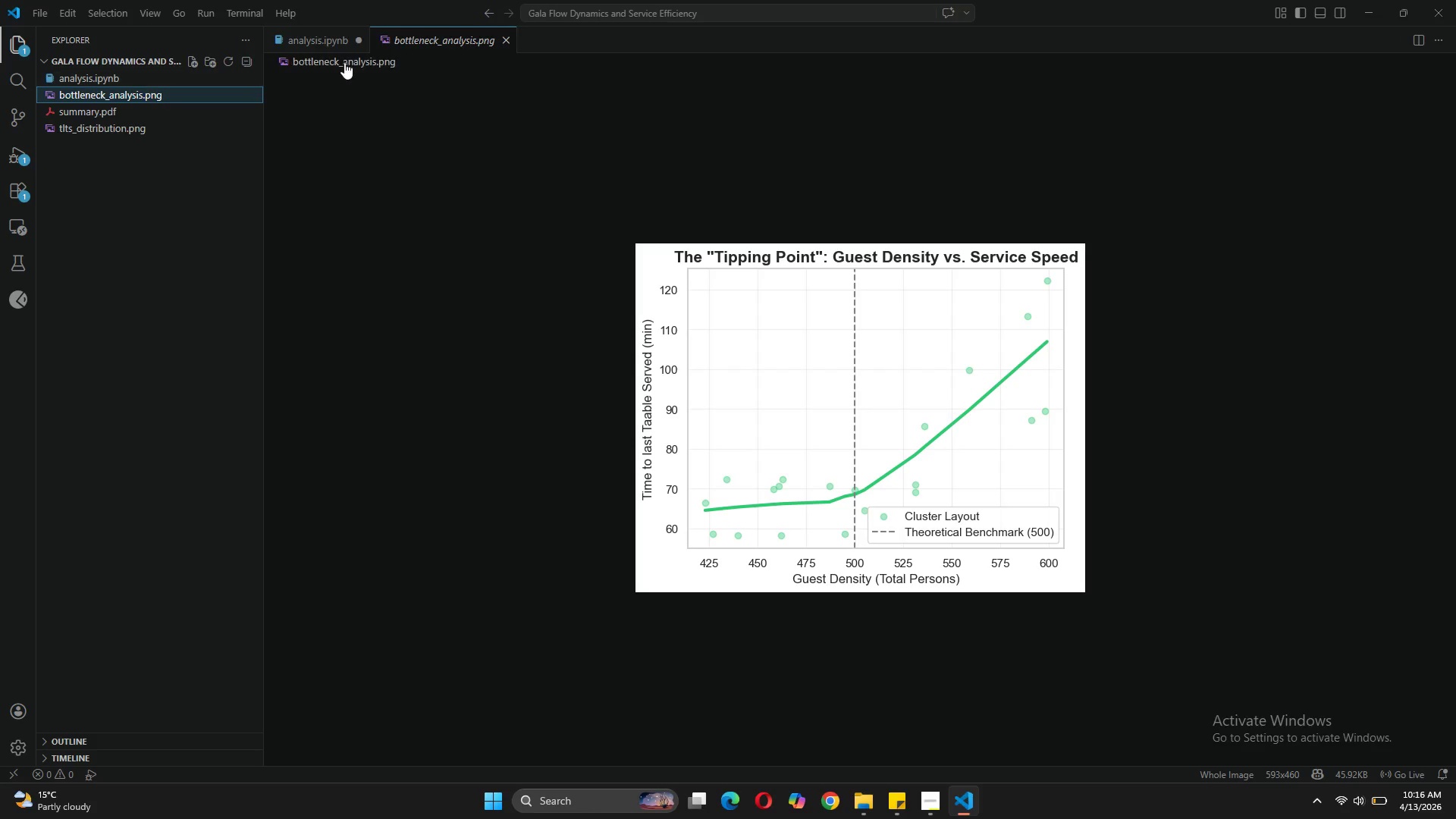 
left_click([315, 33])
 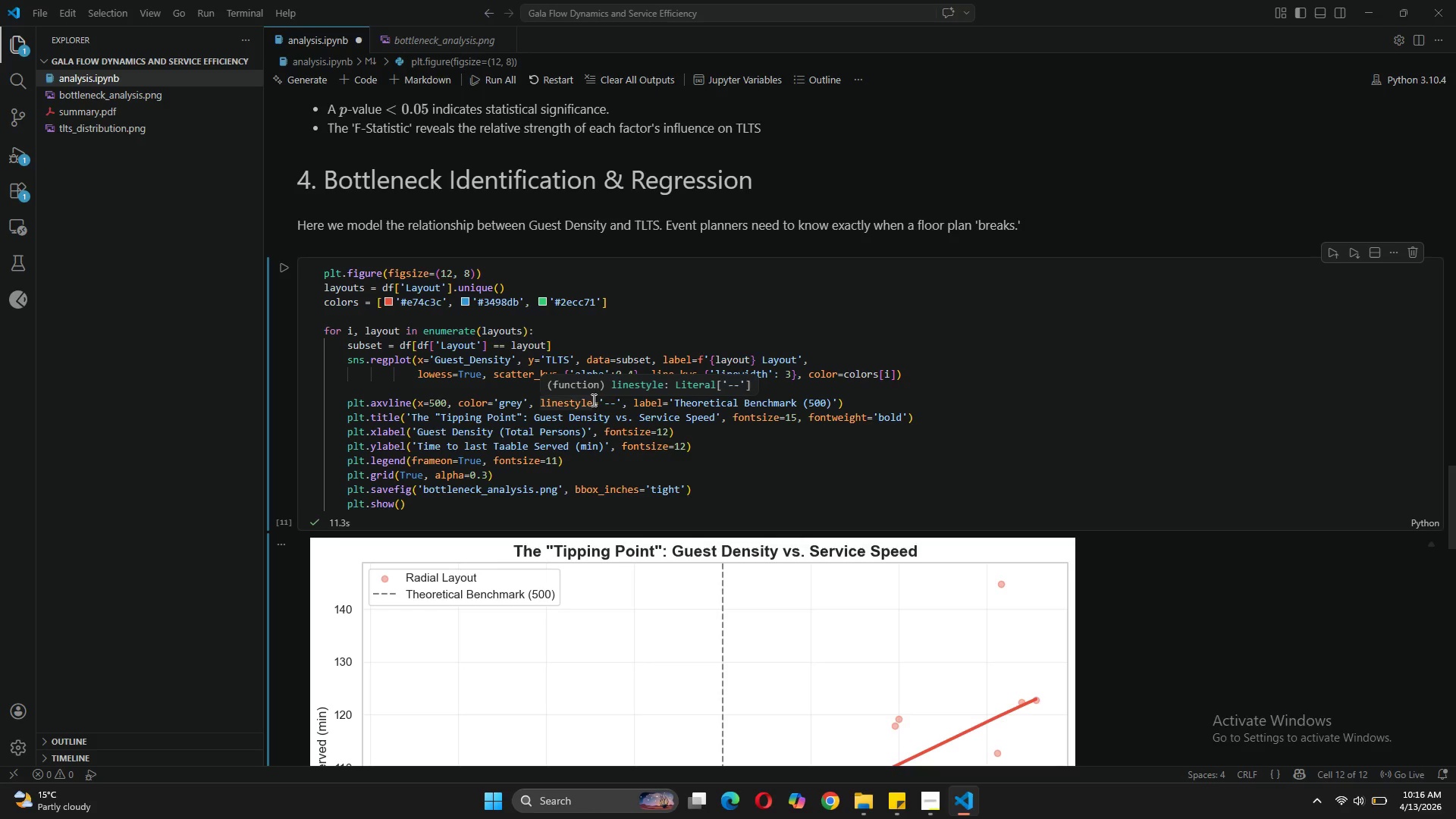 
wait(19.7)
 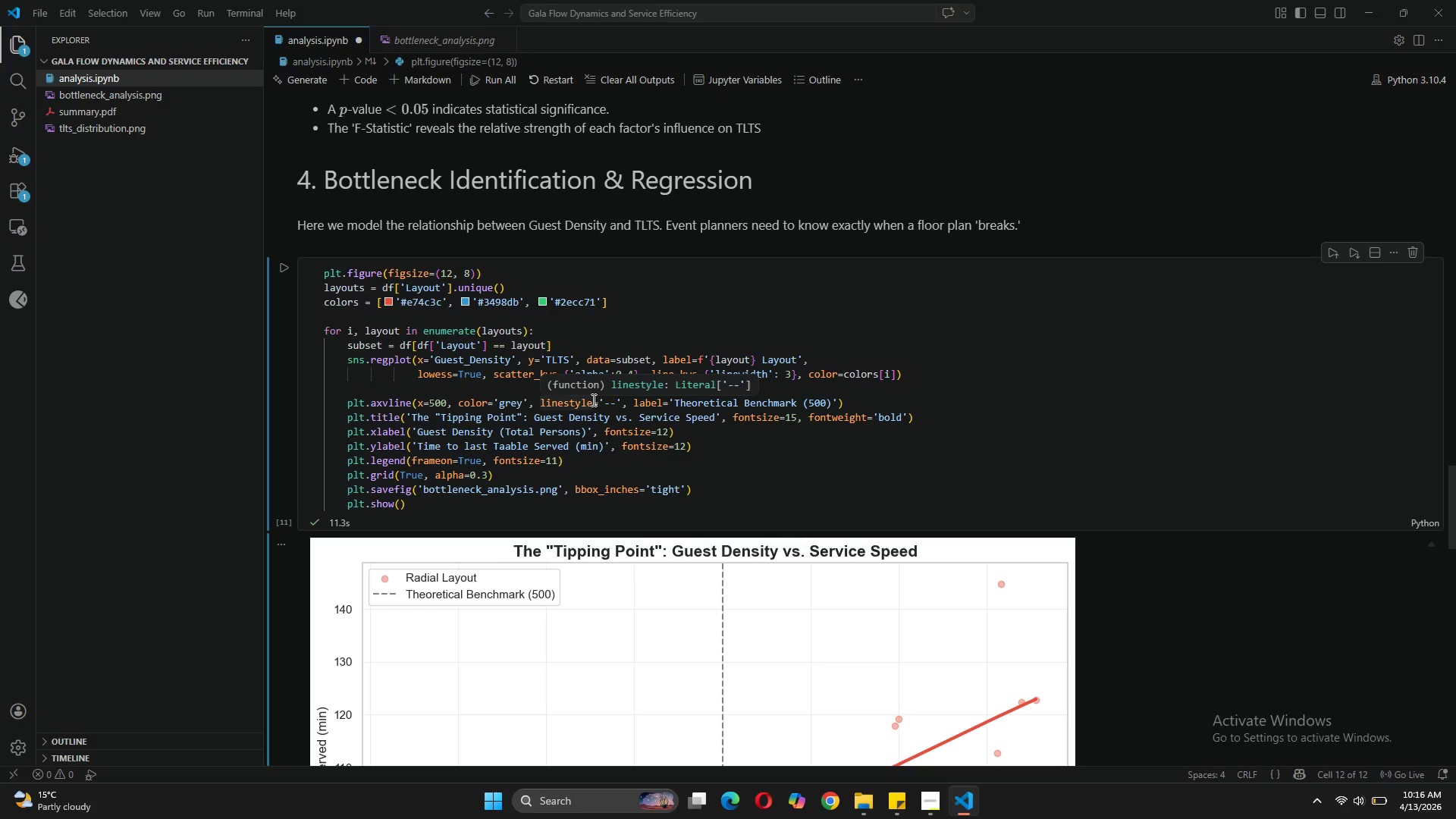 
left_click_drag(start_coordinate=[347, 400], to_coordinate=[406, 495])
 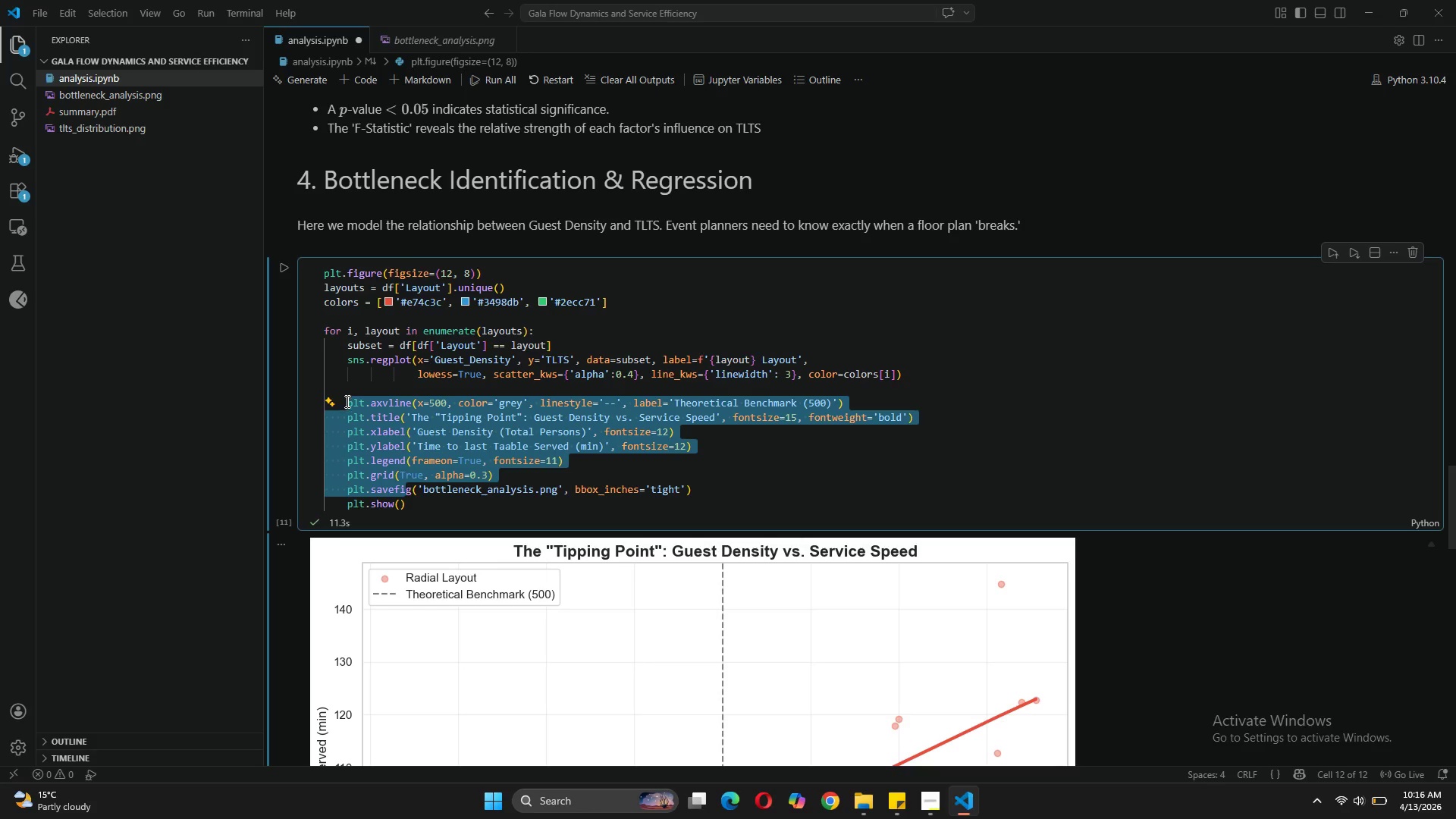 
left_click([347, 402])
 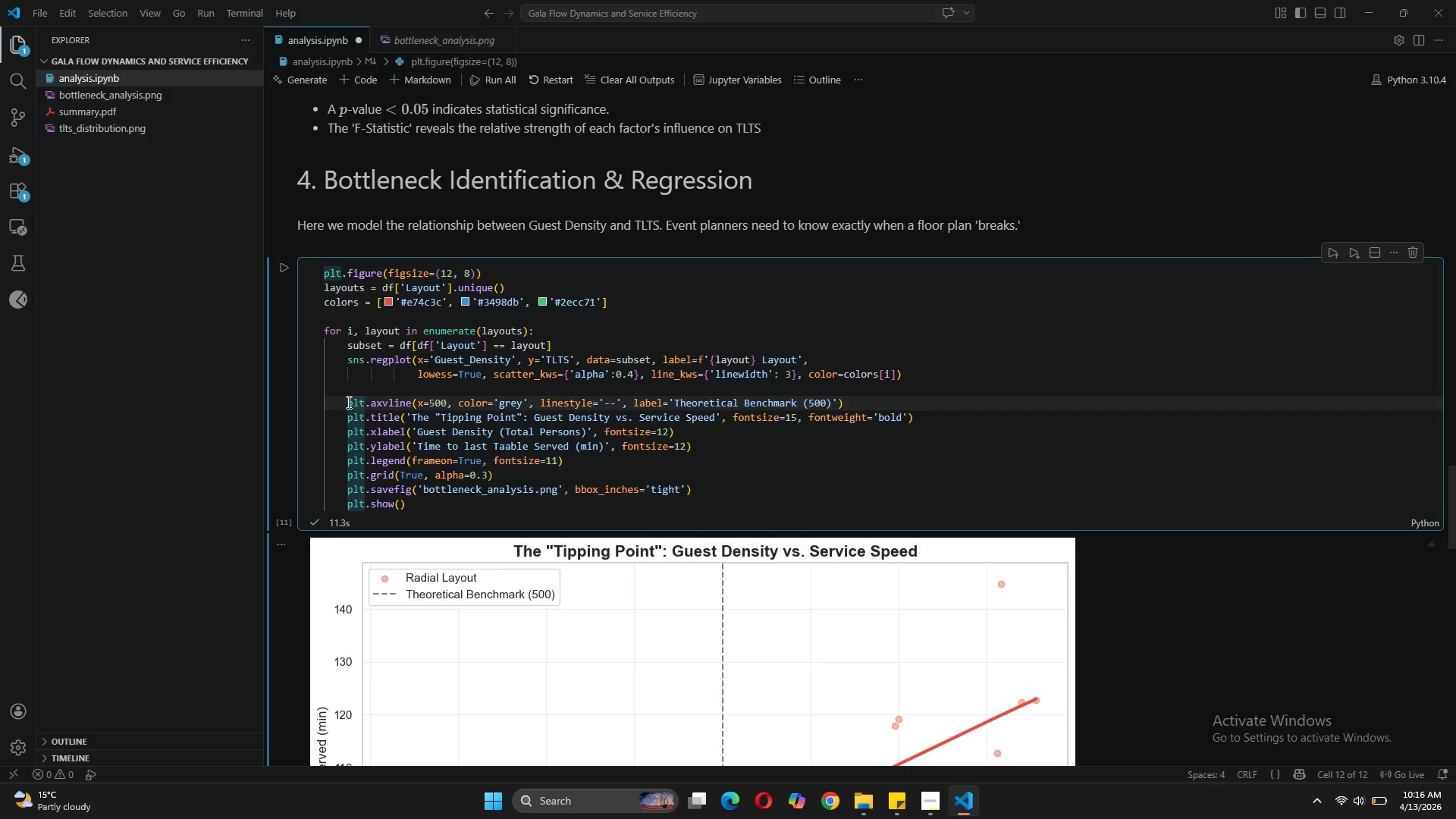 
key(Backspace)
 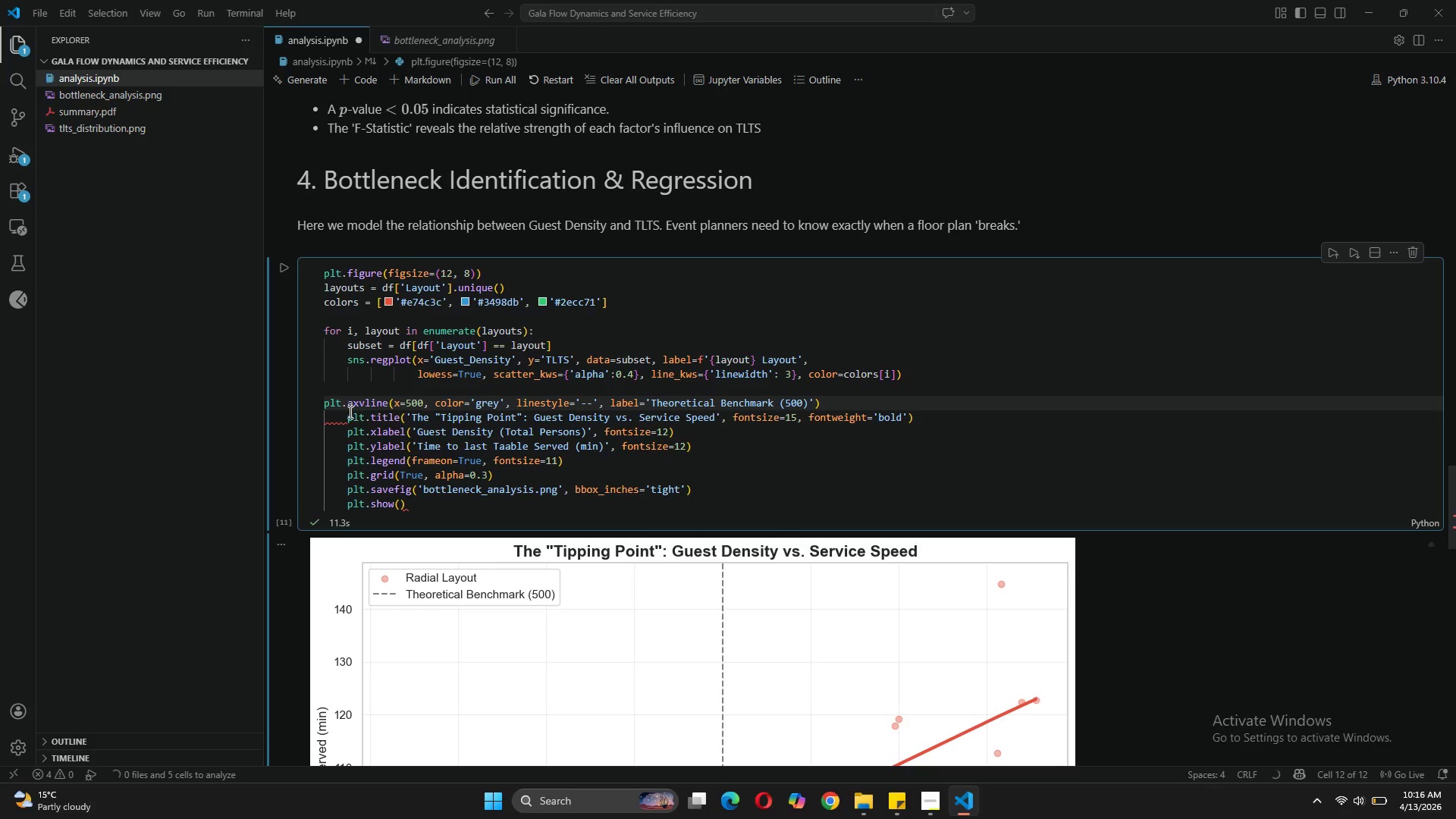 
left_click([349, 414])
 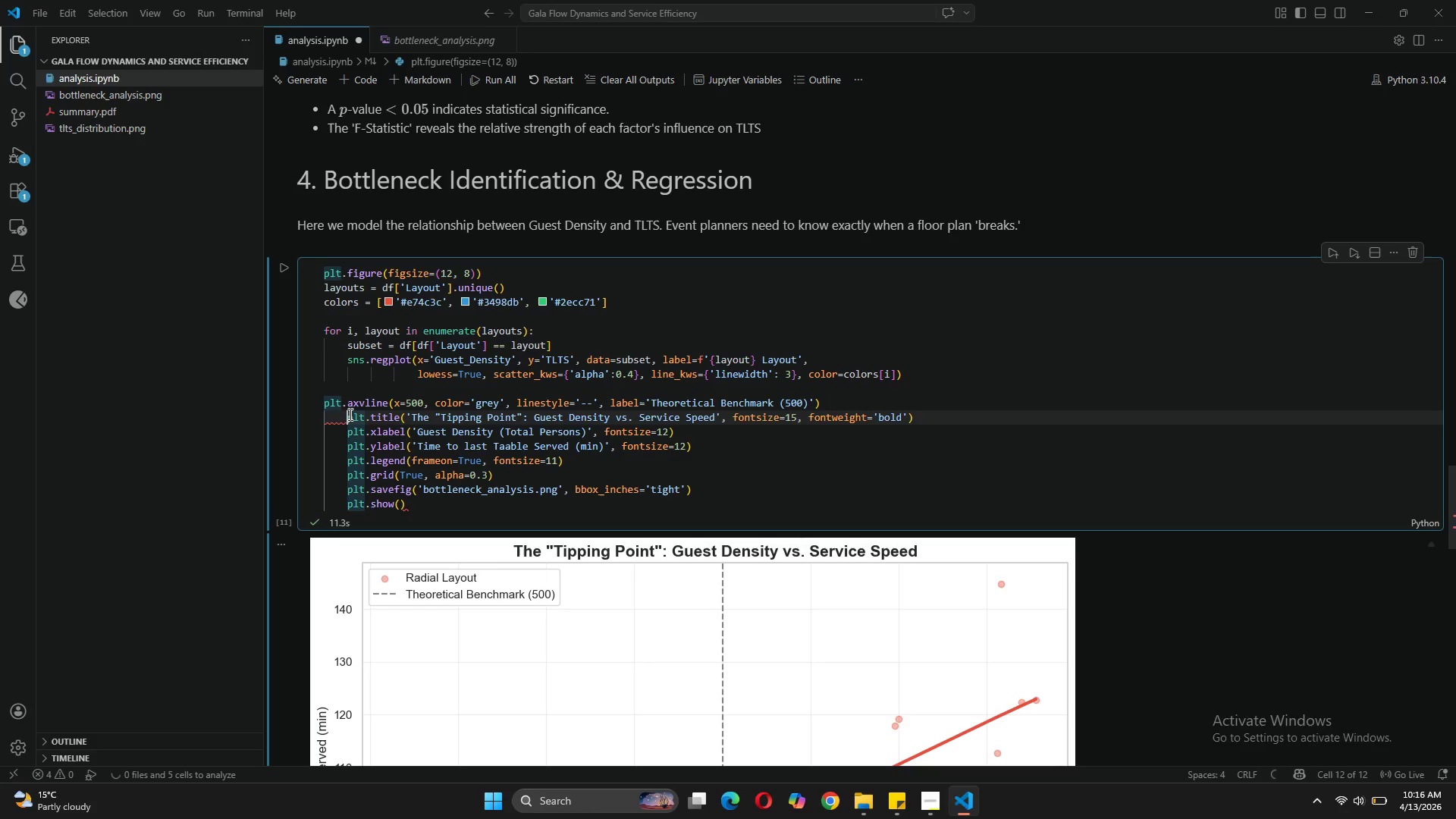 
key(Backspace)
 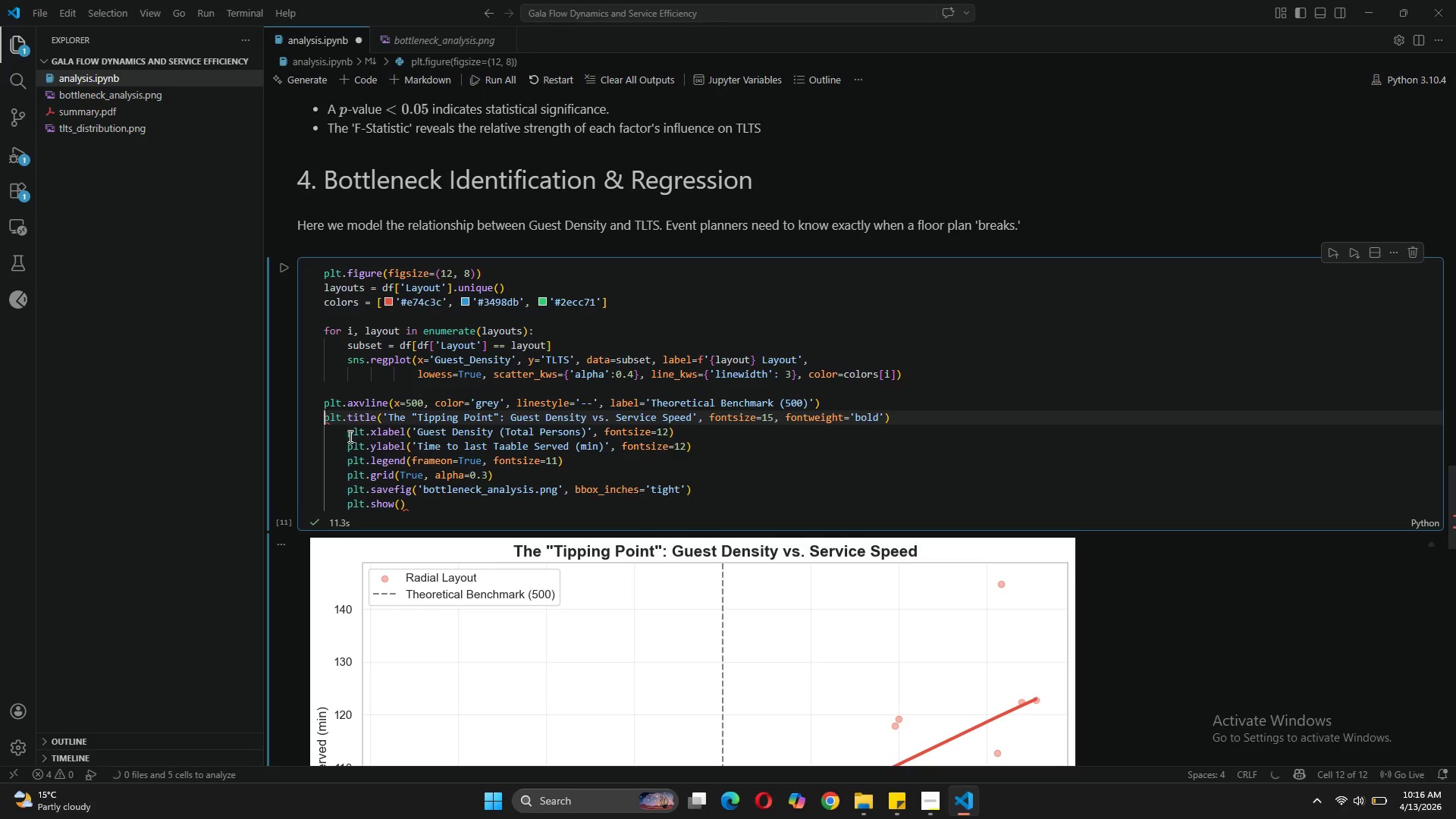 
left_click([349, 436])
 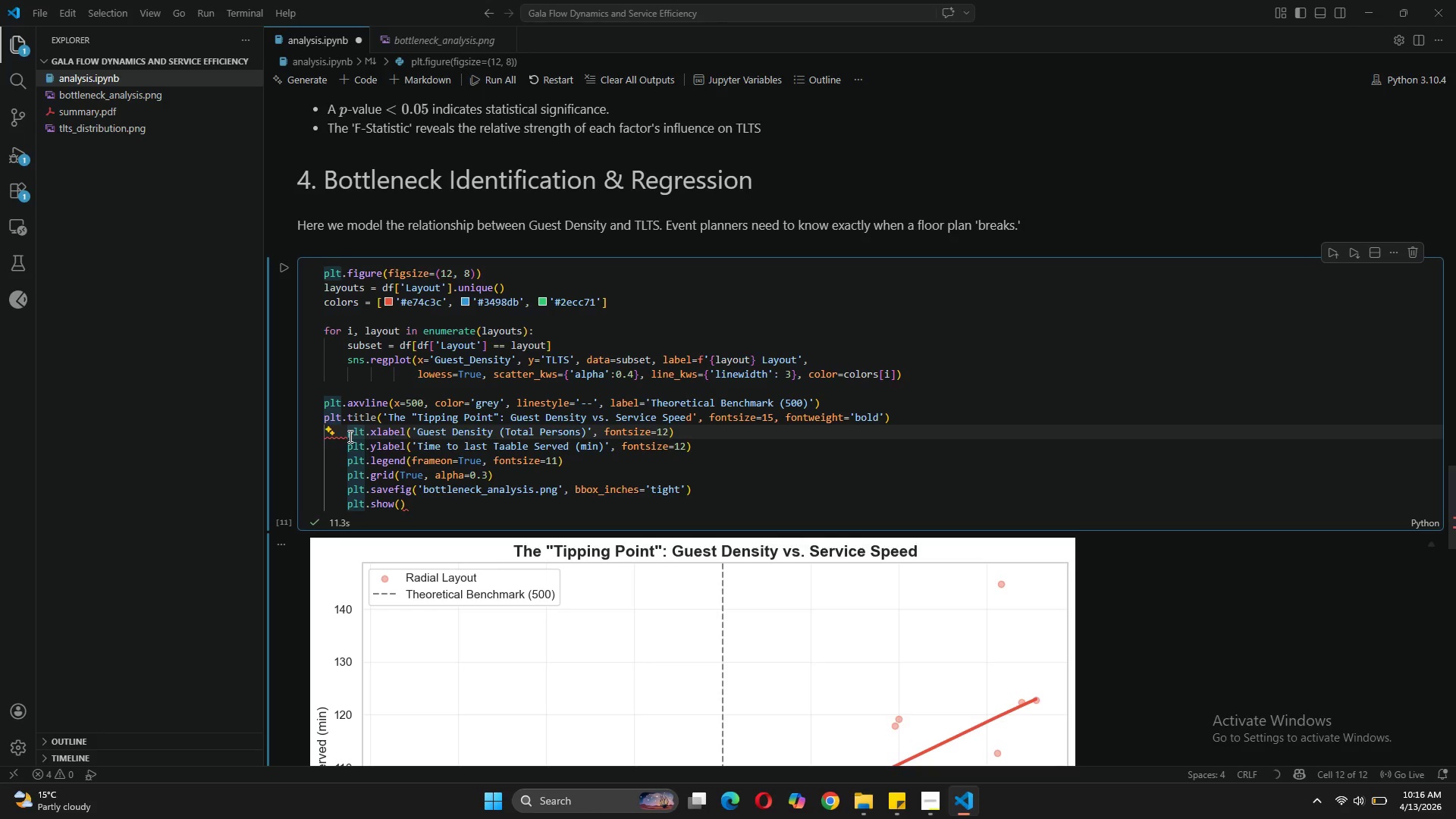 
key(Backspace)
 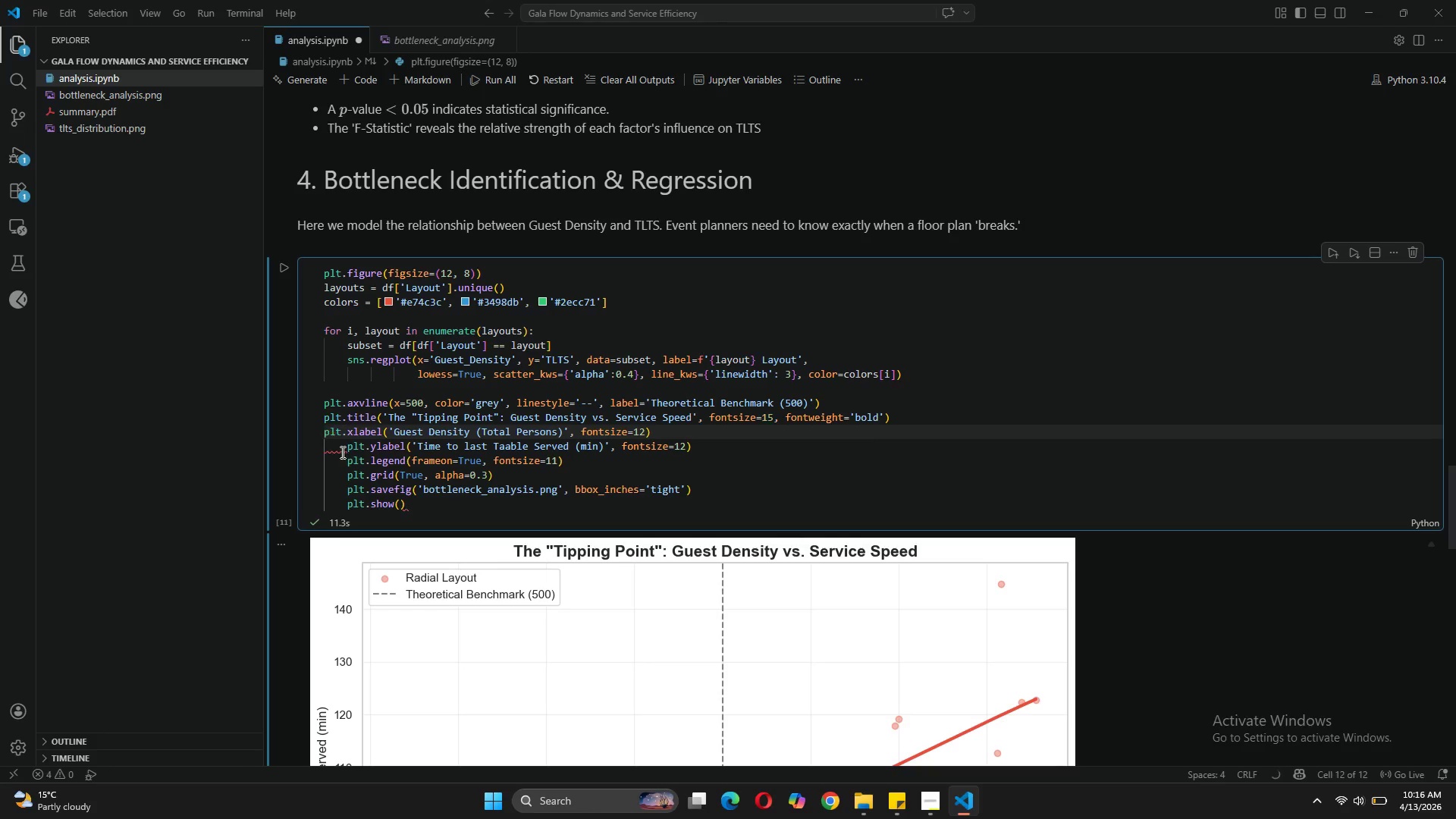 
left_click([346, 444])
 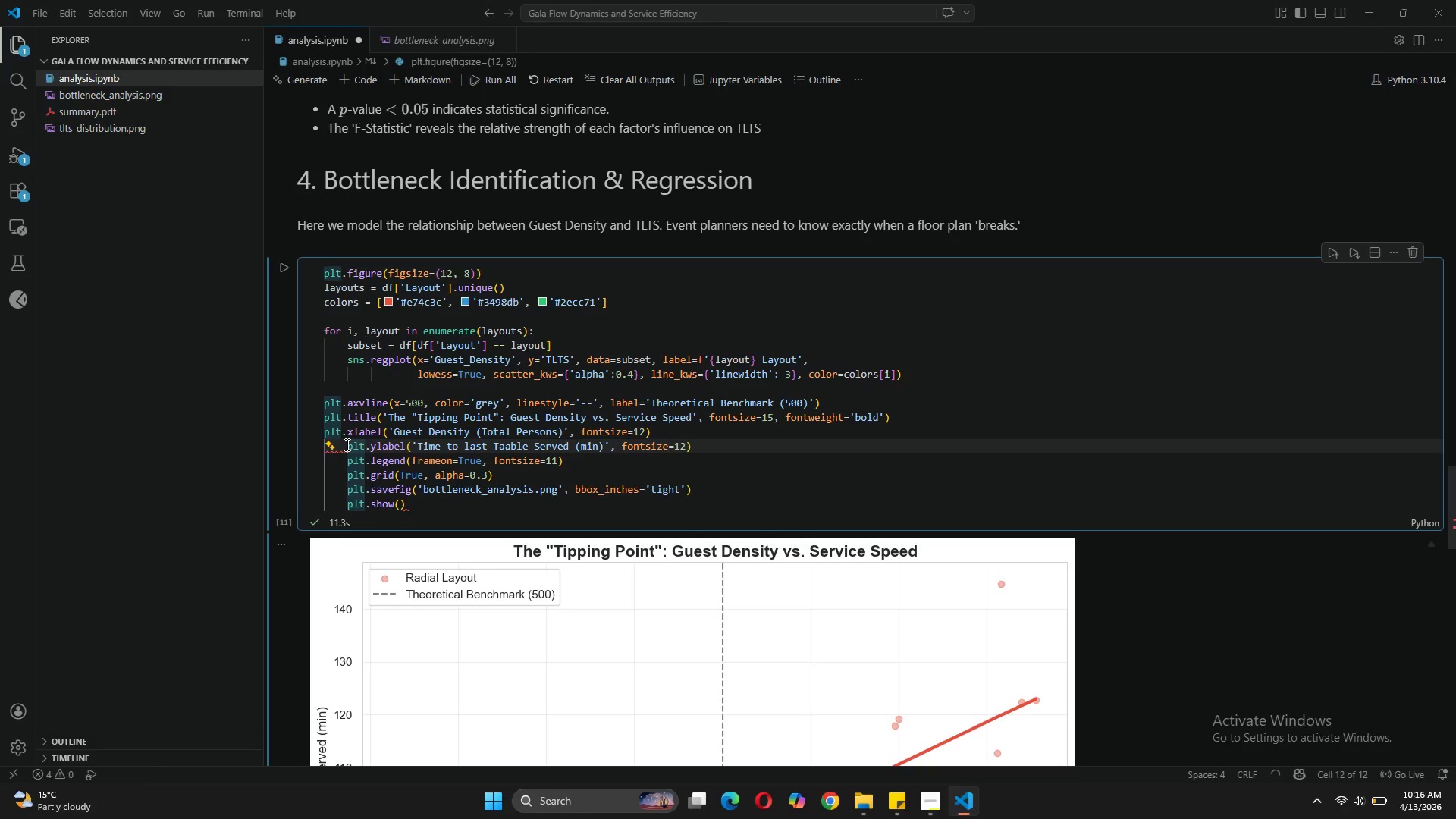 
key(Backspace)
 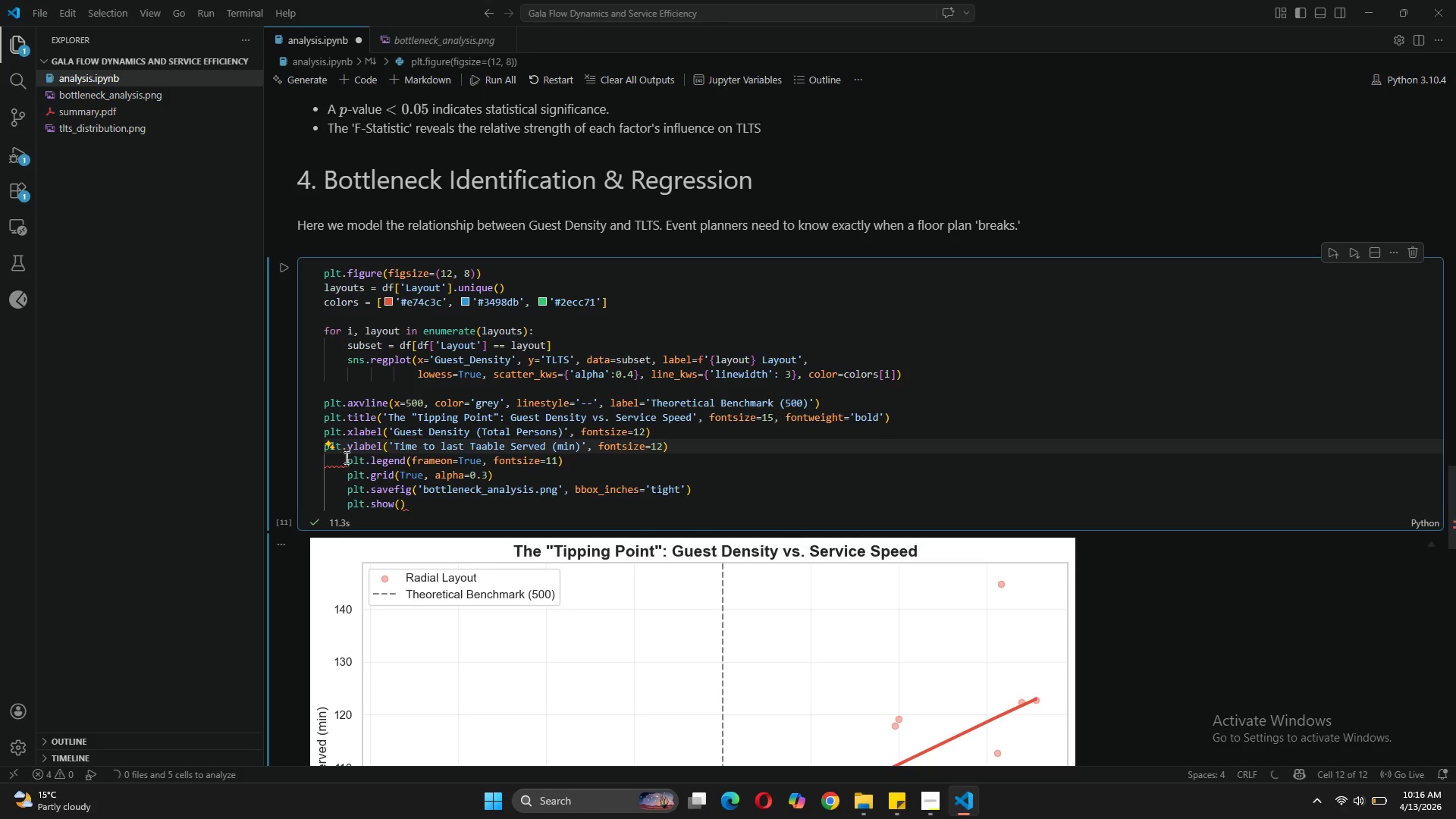 
left_click([347, 461])
 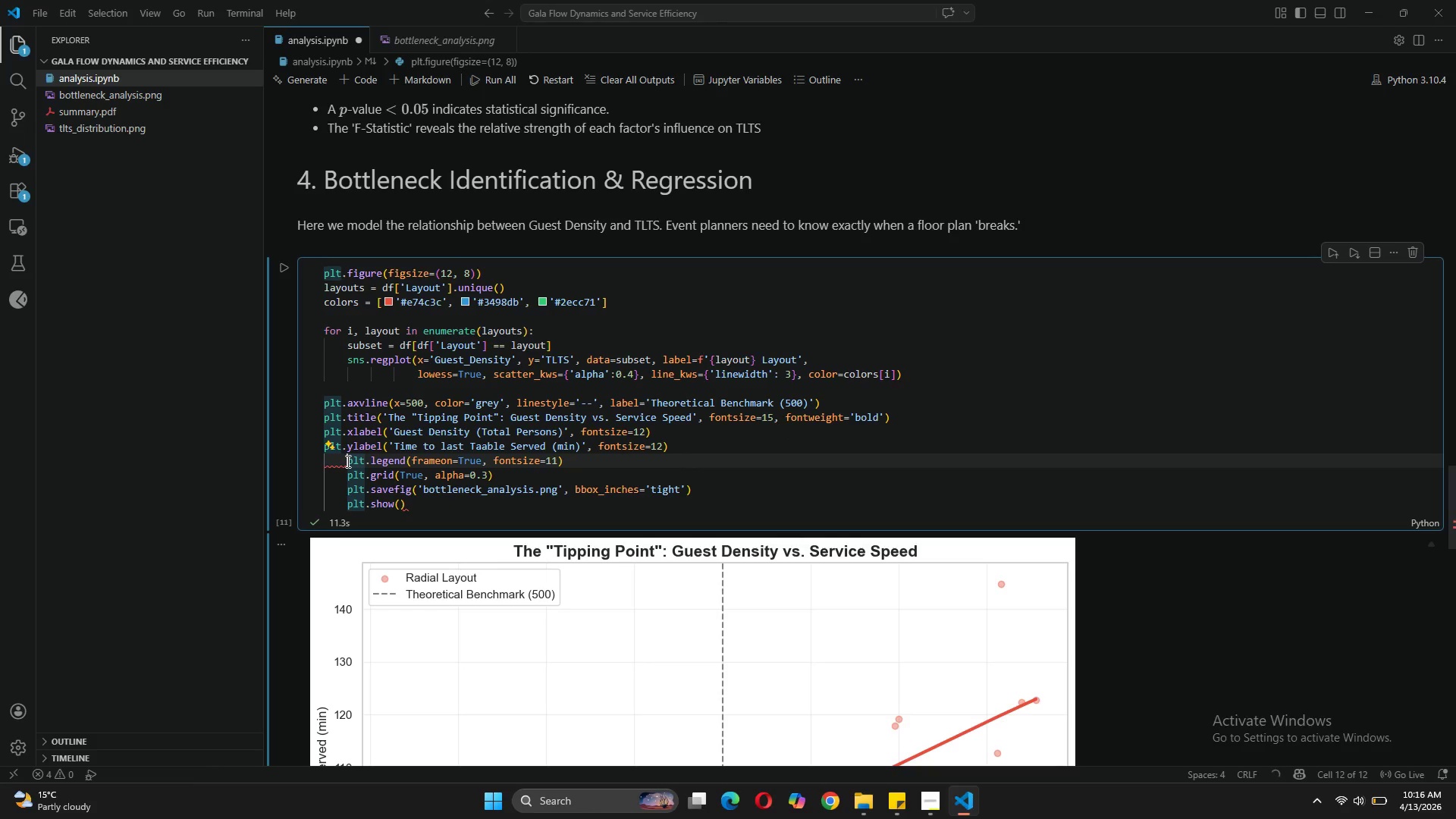 
key(Backspace)
 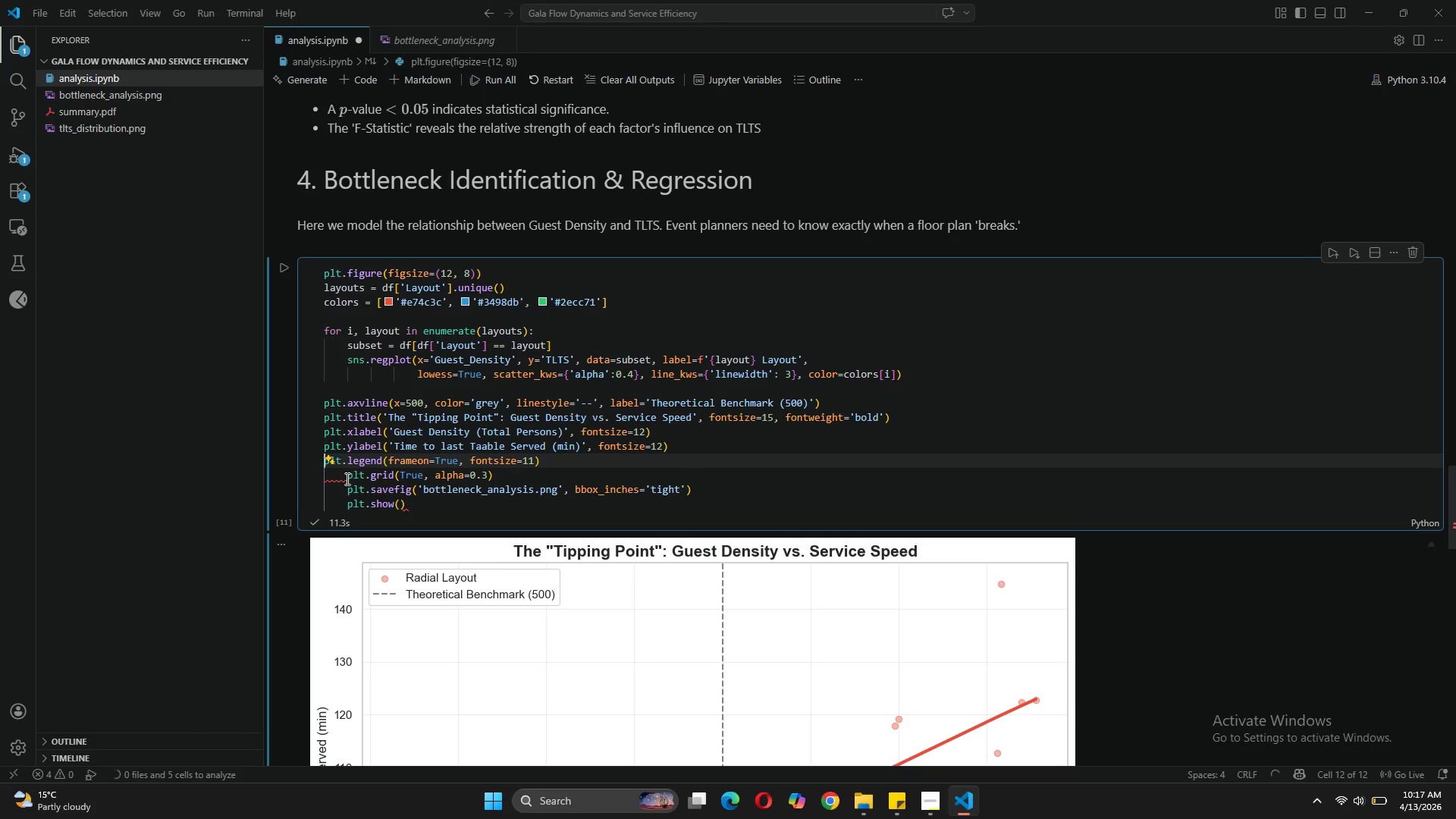 
left_click([345, 479])
 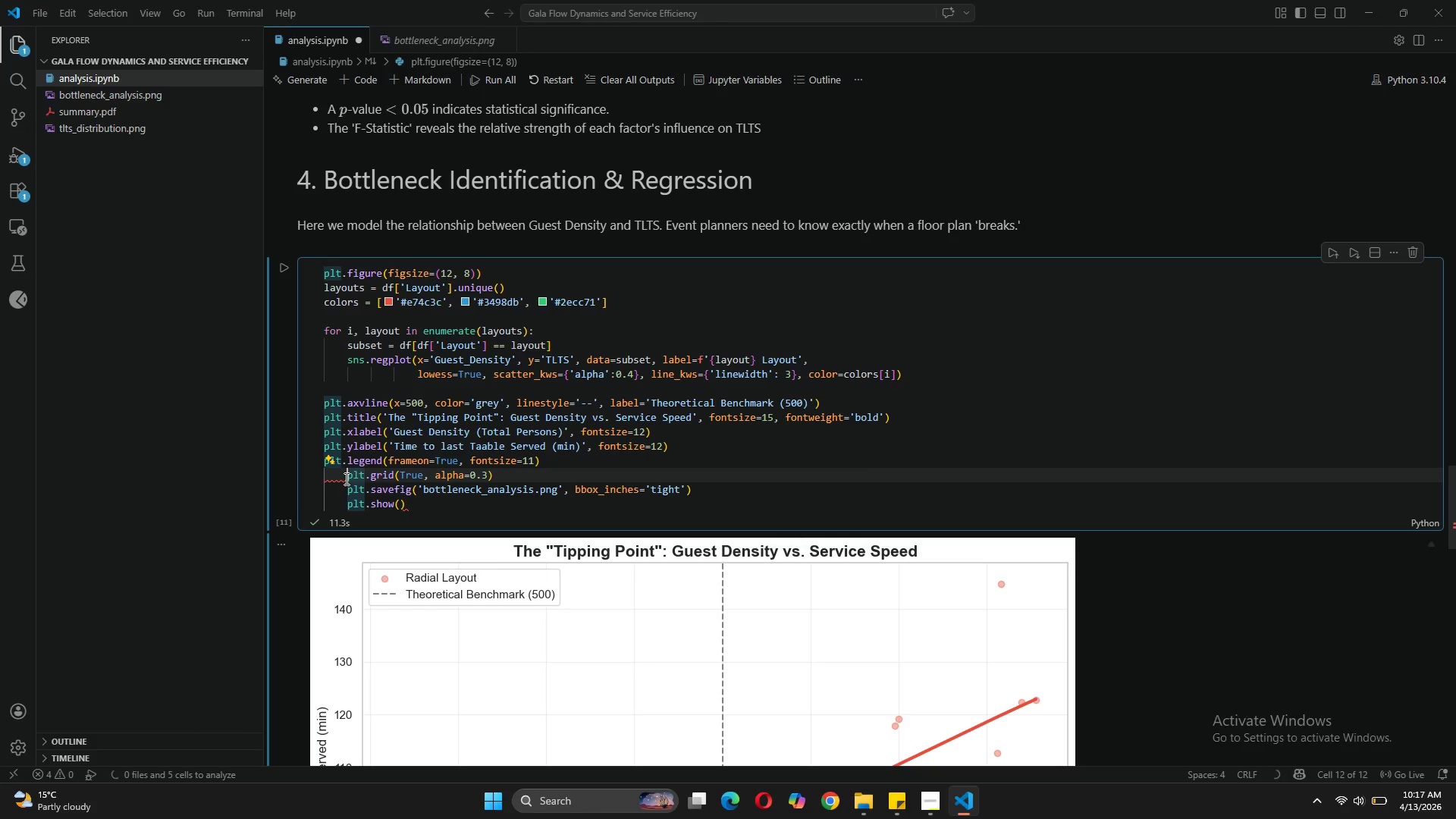 
key(Backspace)
 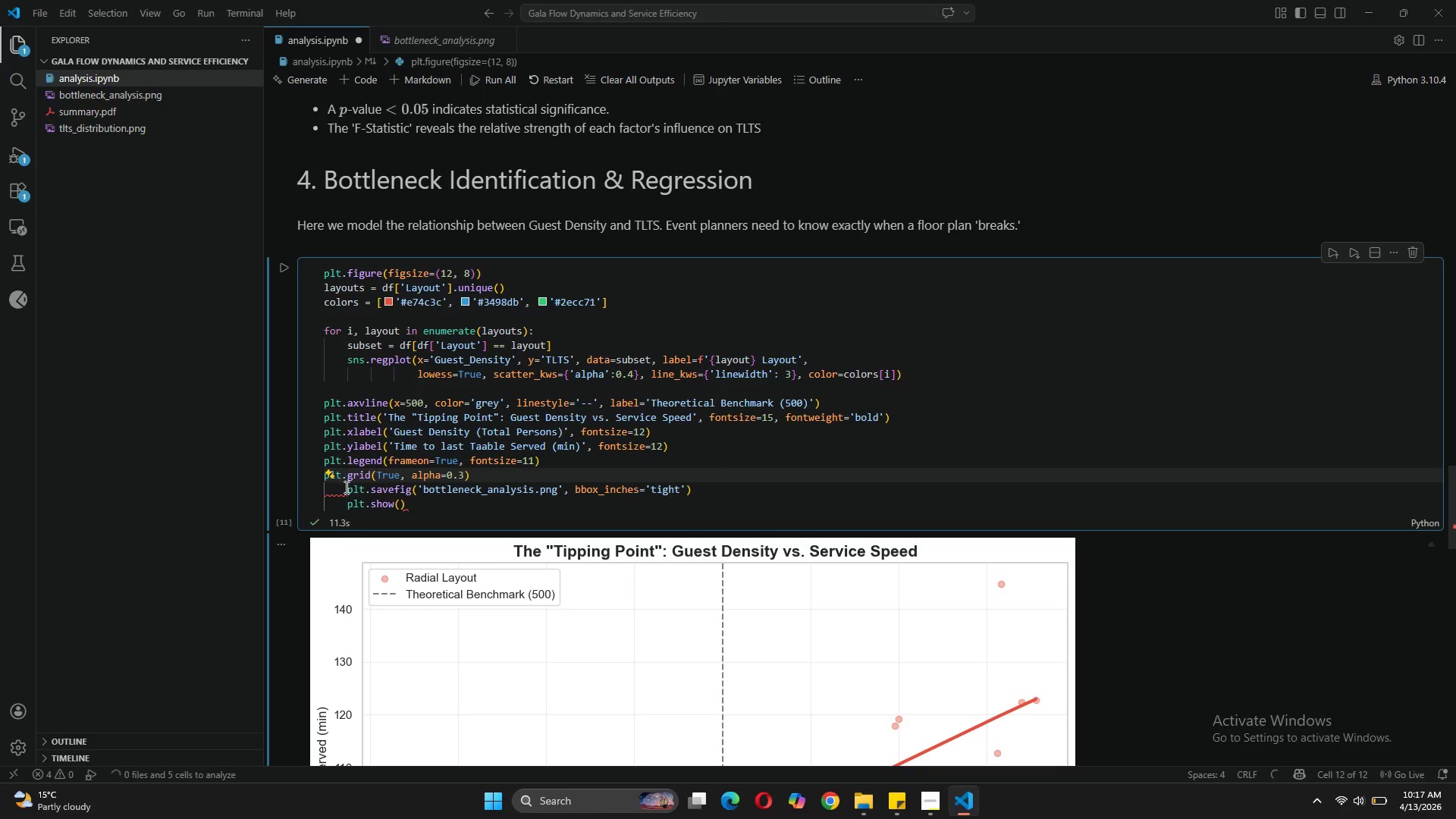 
left_click([345, 488])
 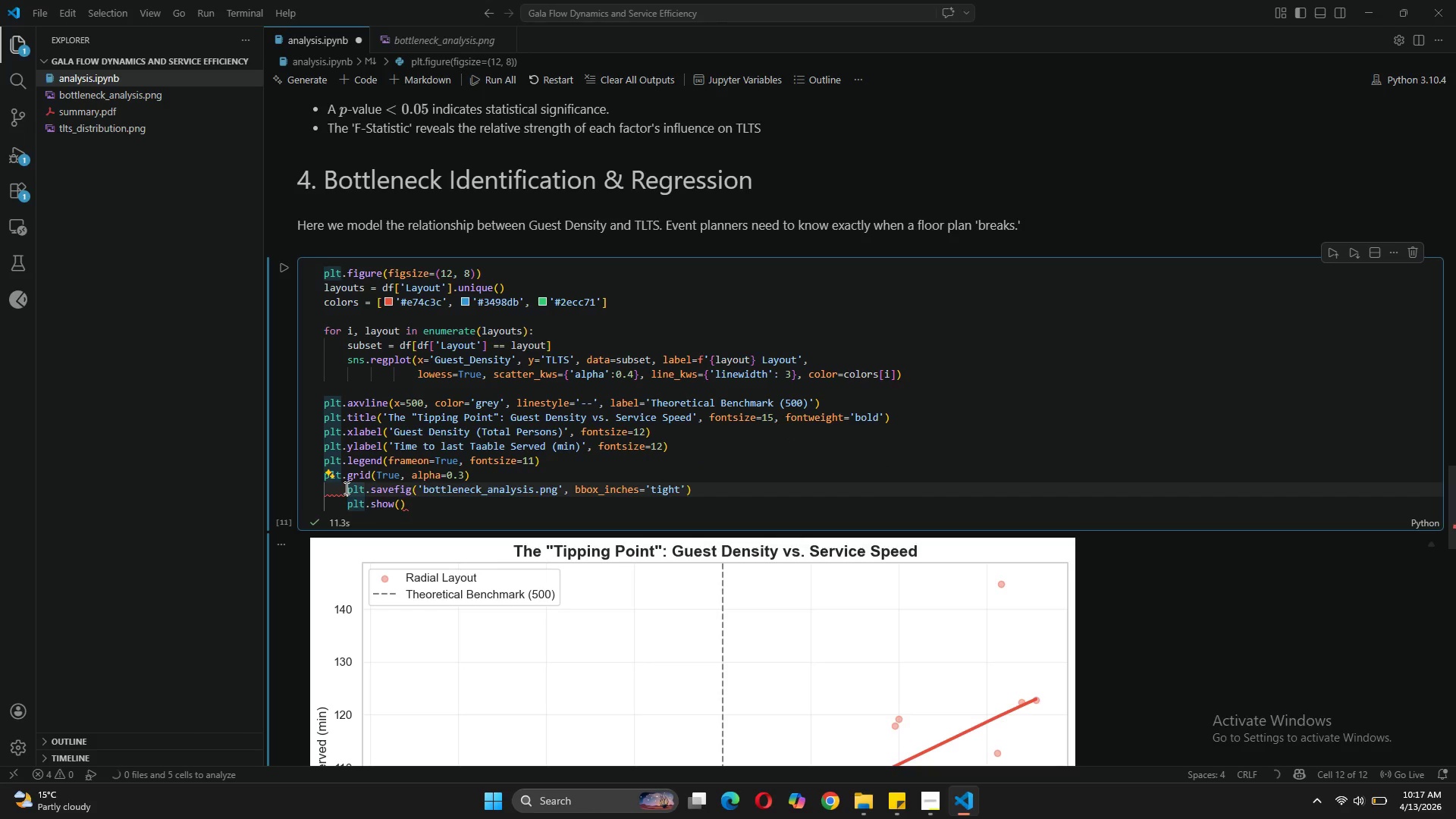 
key(Backspace)
 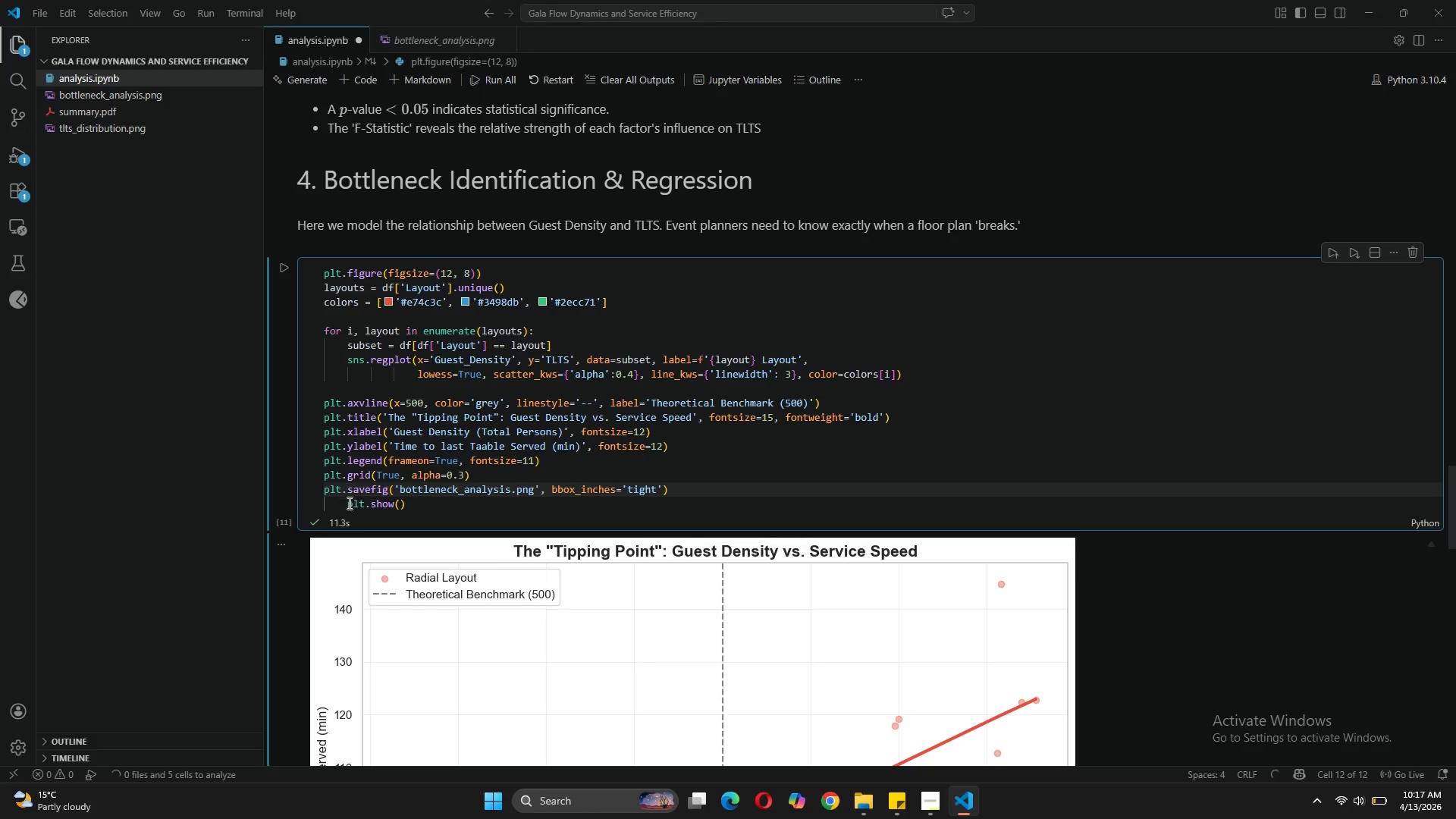 
left_click([348, 504])
 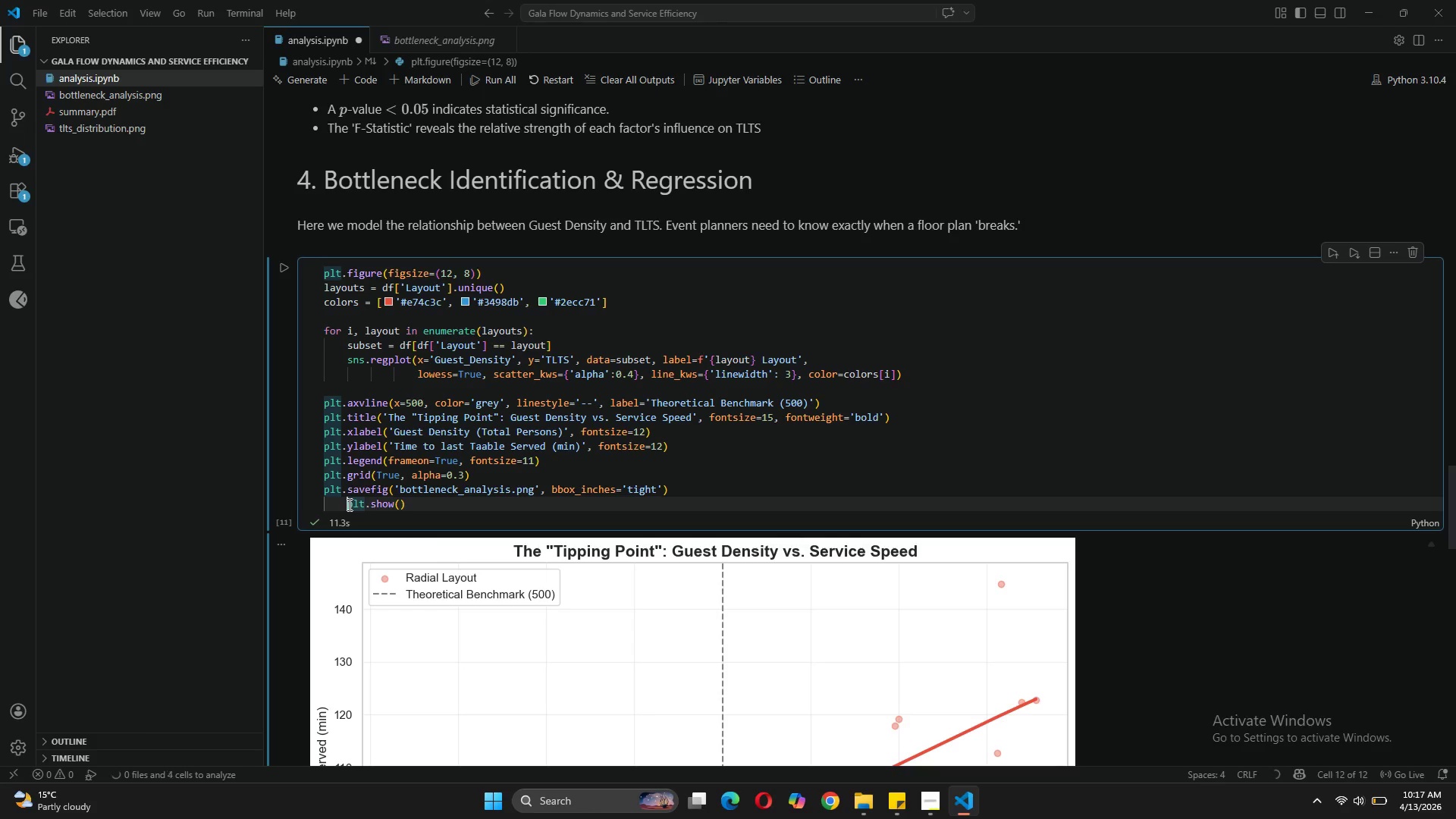 
key(Backspace)
 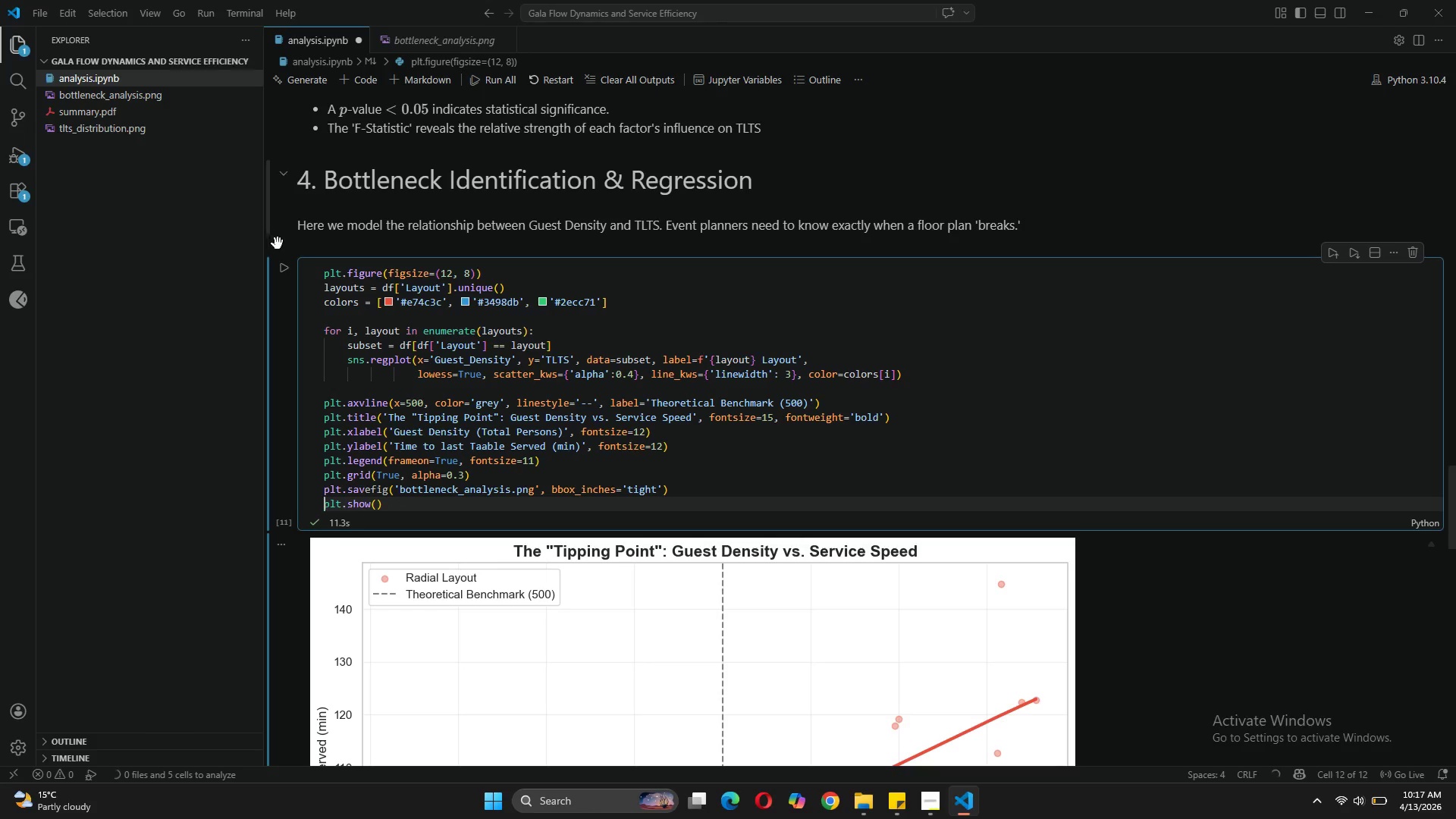 
left_click([287, 272])
 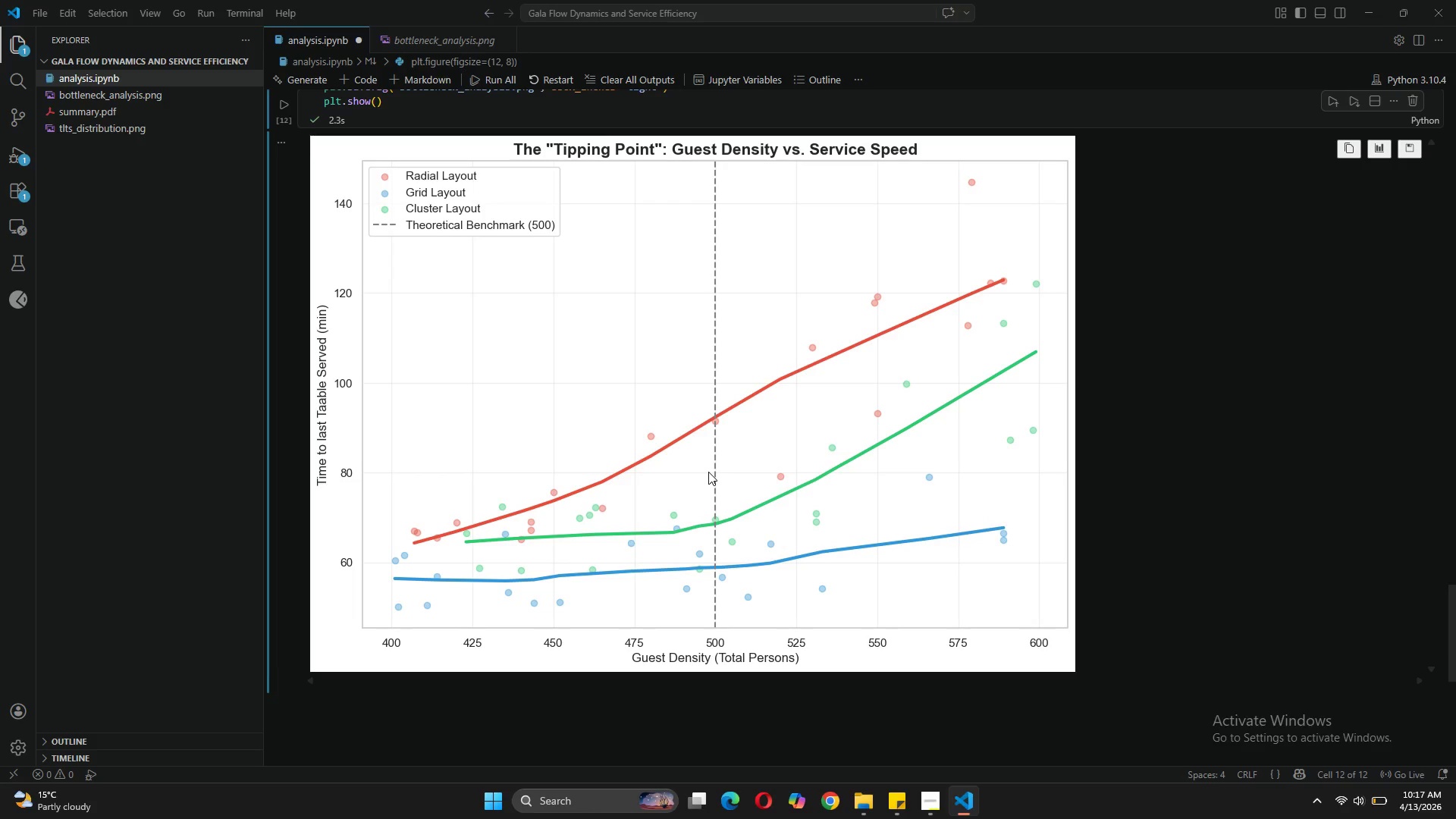 
wait(29.02)
 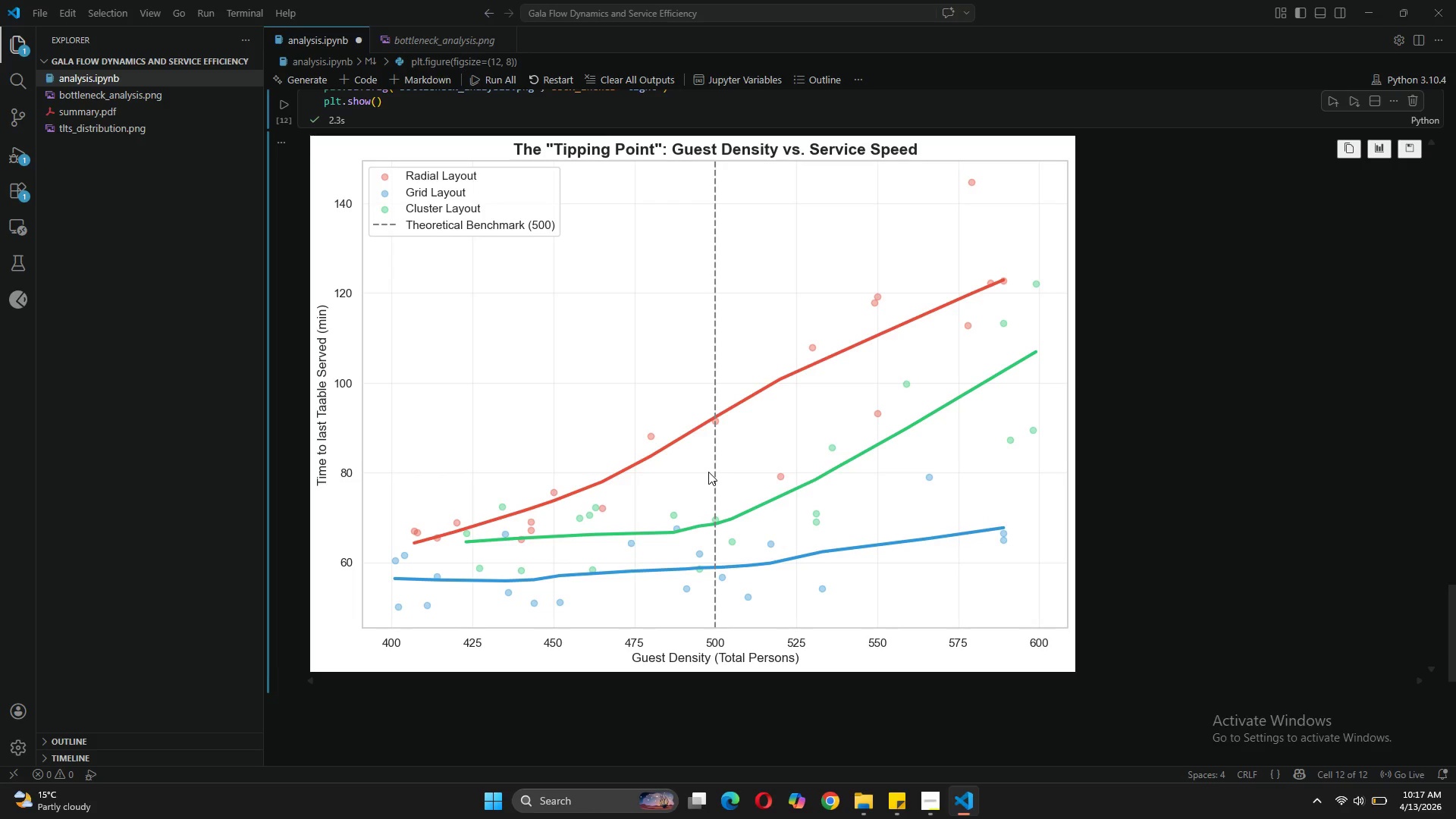 
left_click([424, 80])
 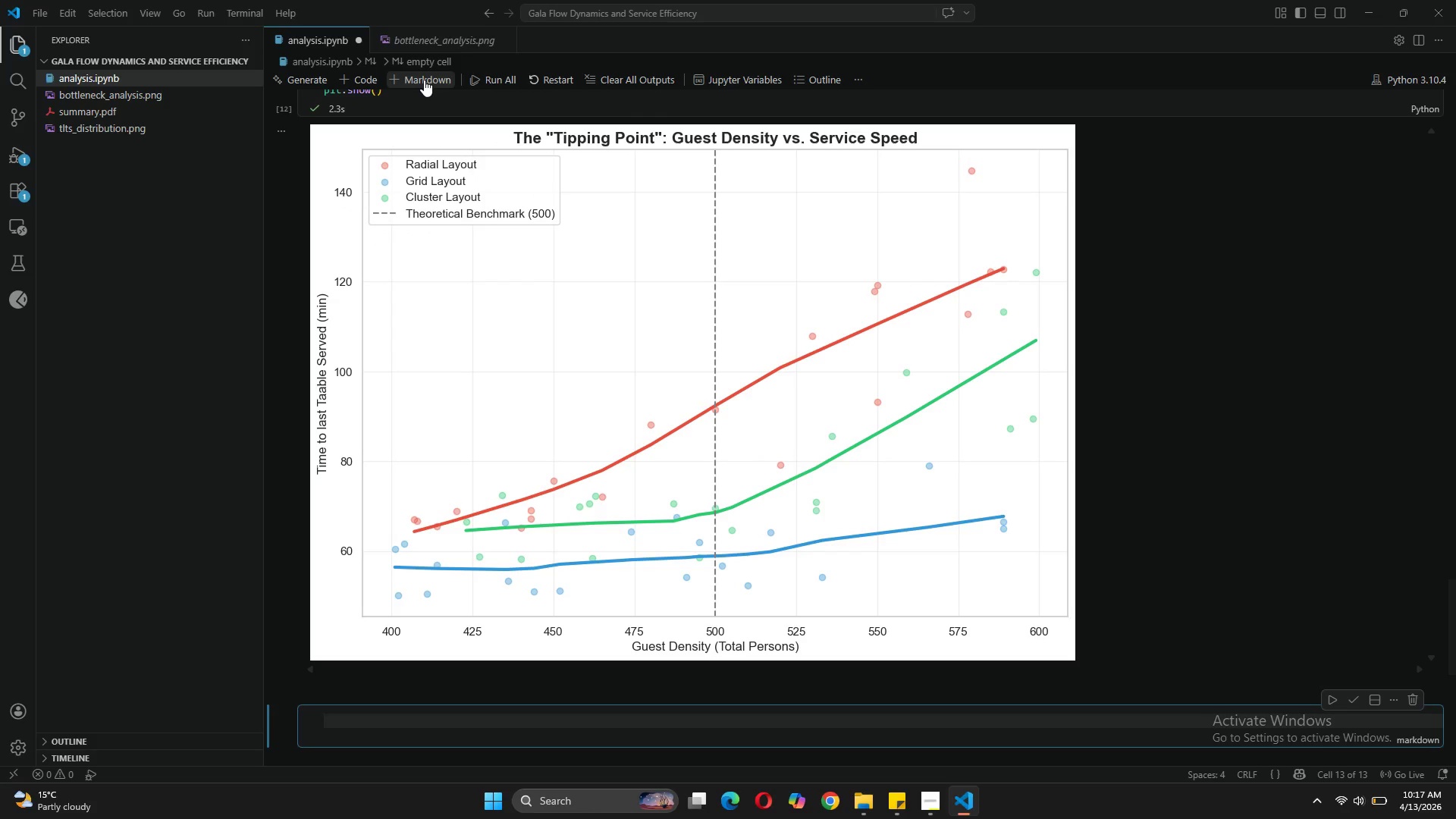 
type(**Bottleneck Analysis & Tipping Points**)
 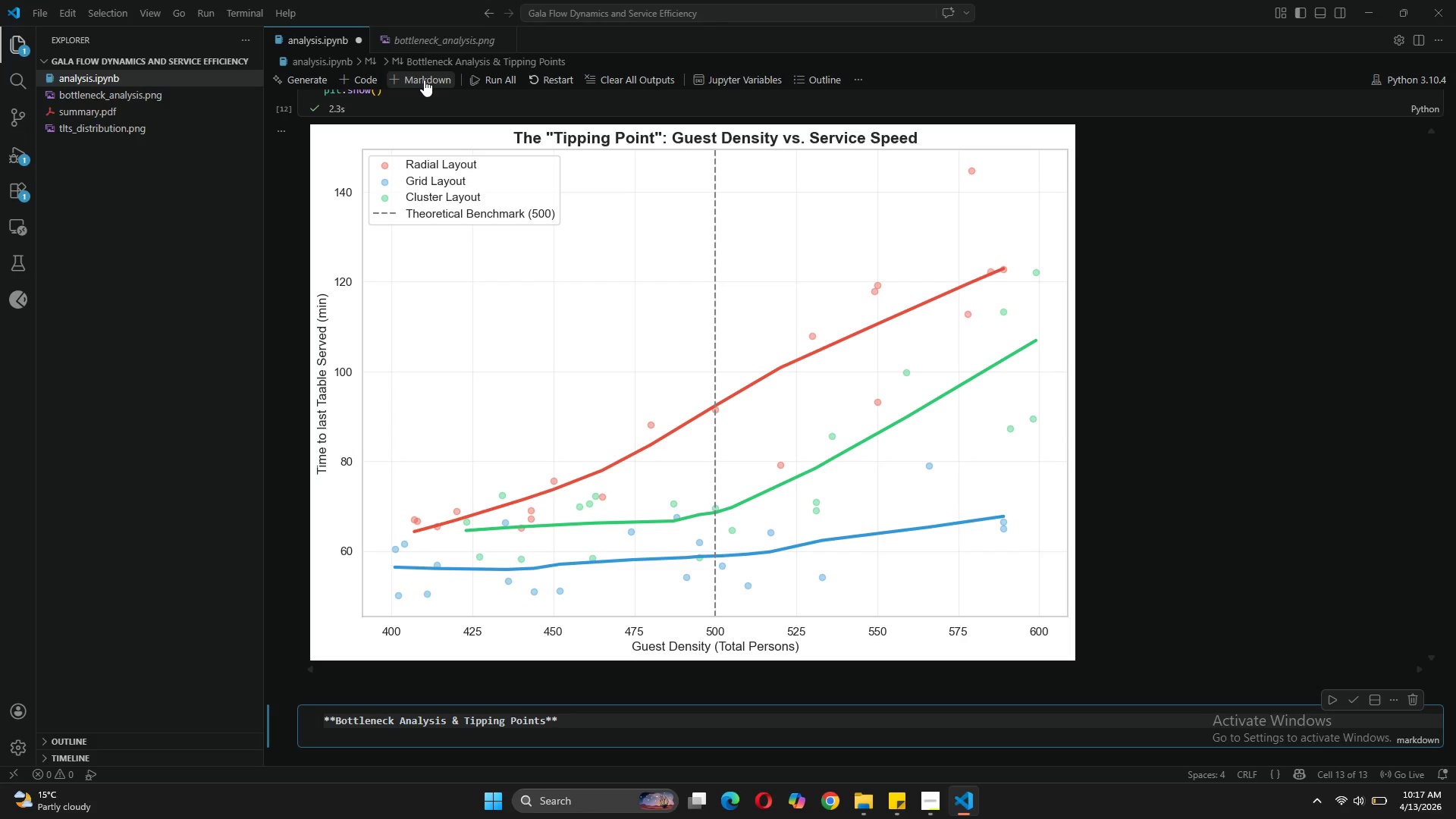 
key(Enter)
 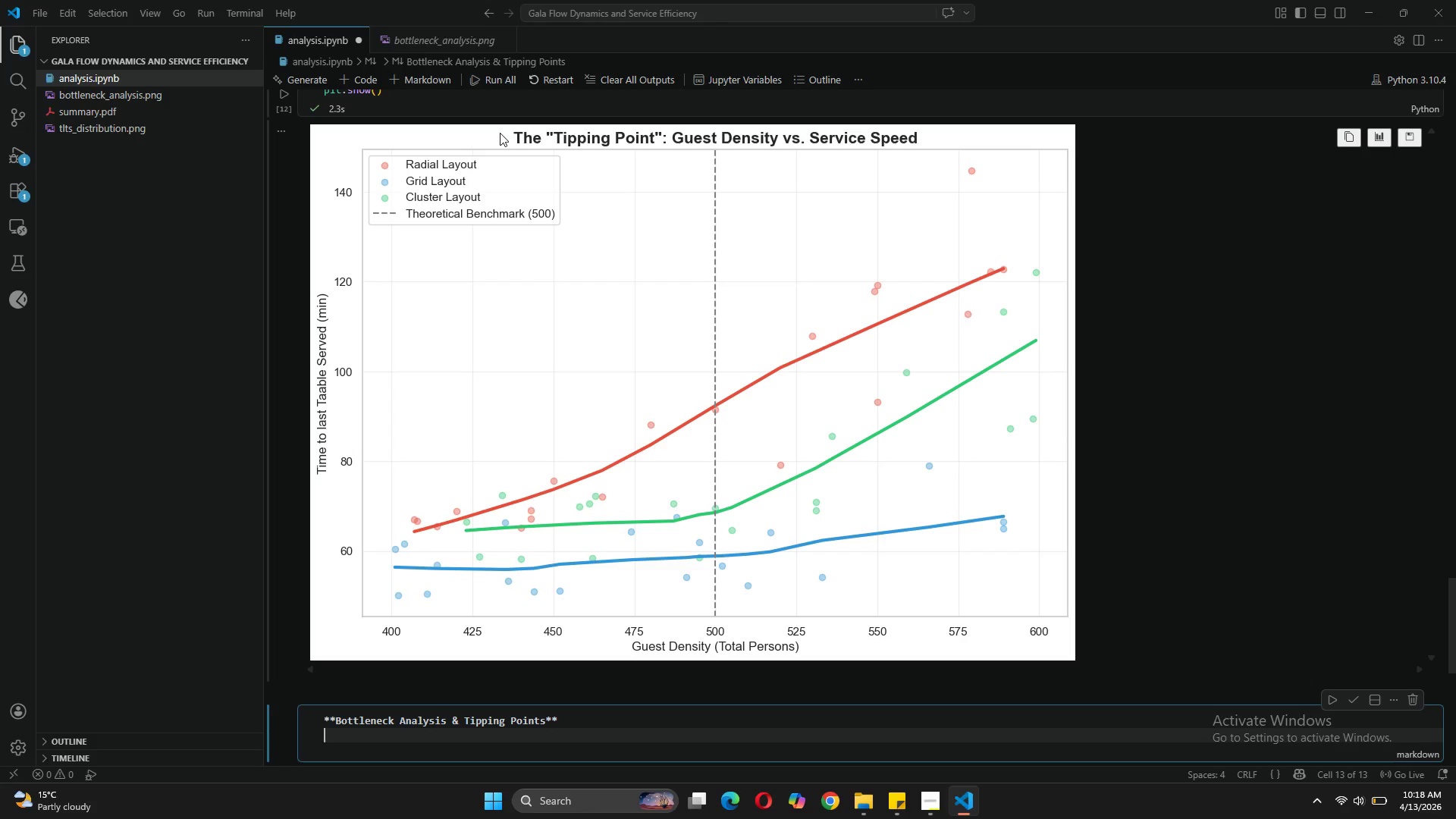 
type(Description: We use a Lo)
key(Backspace)
type(OESS (Locally Estimated Scatterplot Smoothing)
 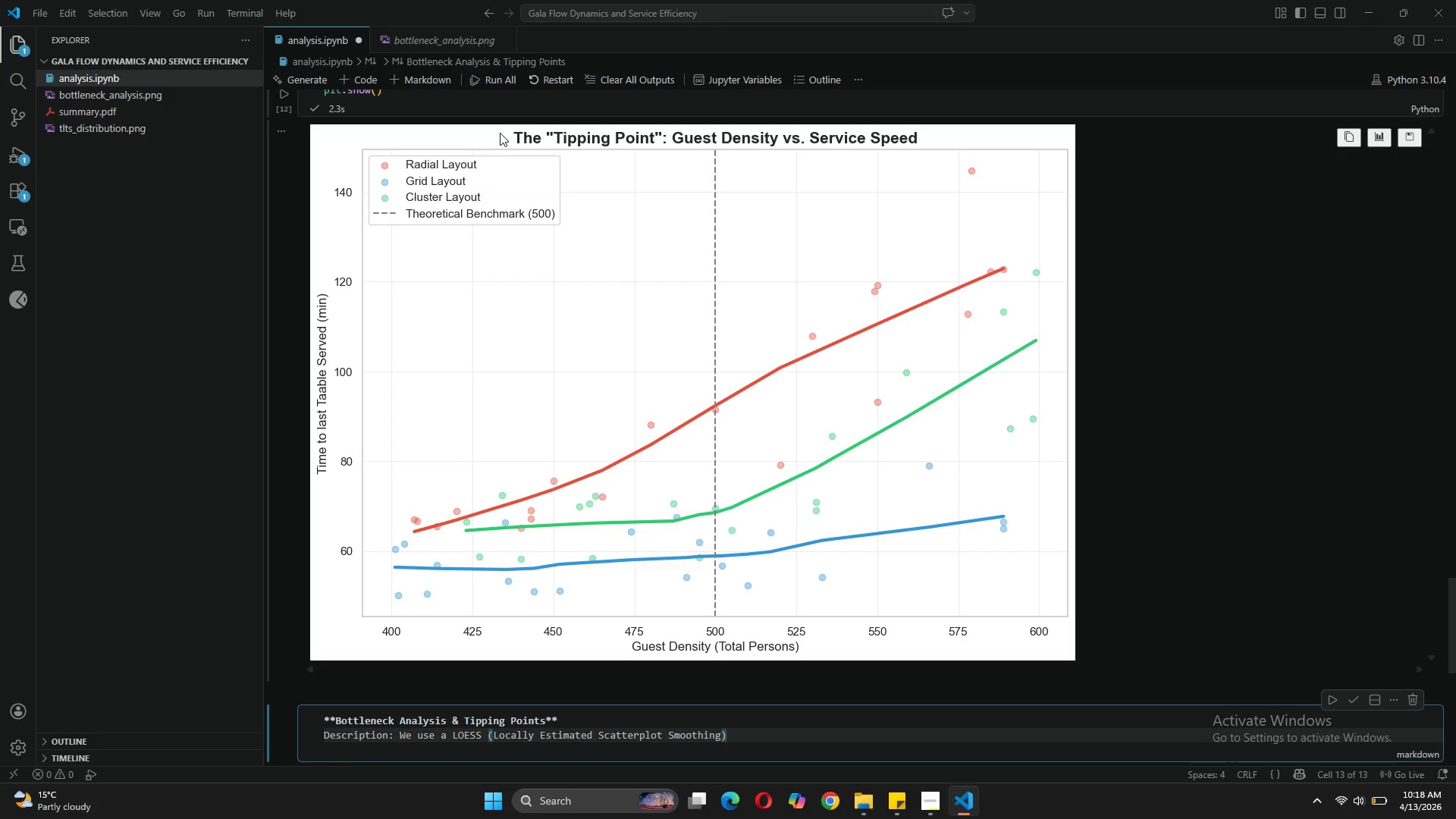 
key(ArrowRight)
 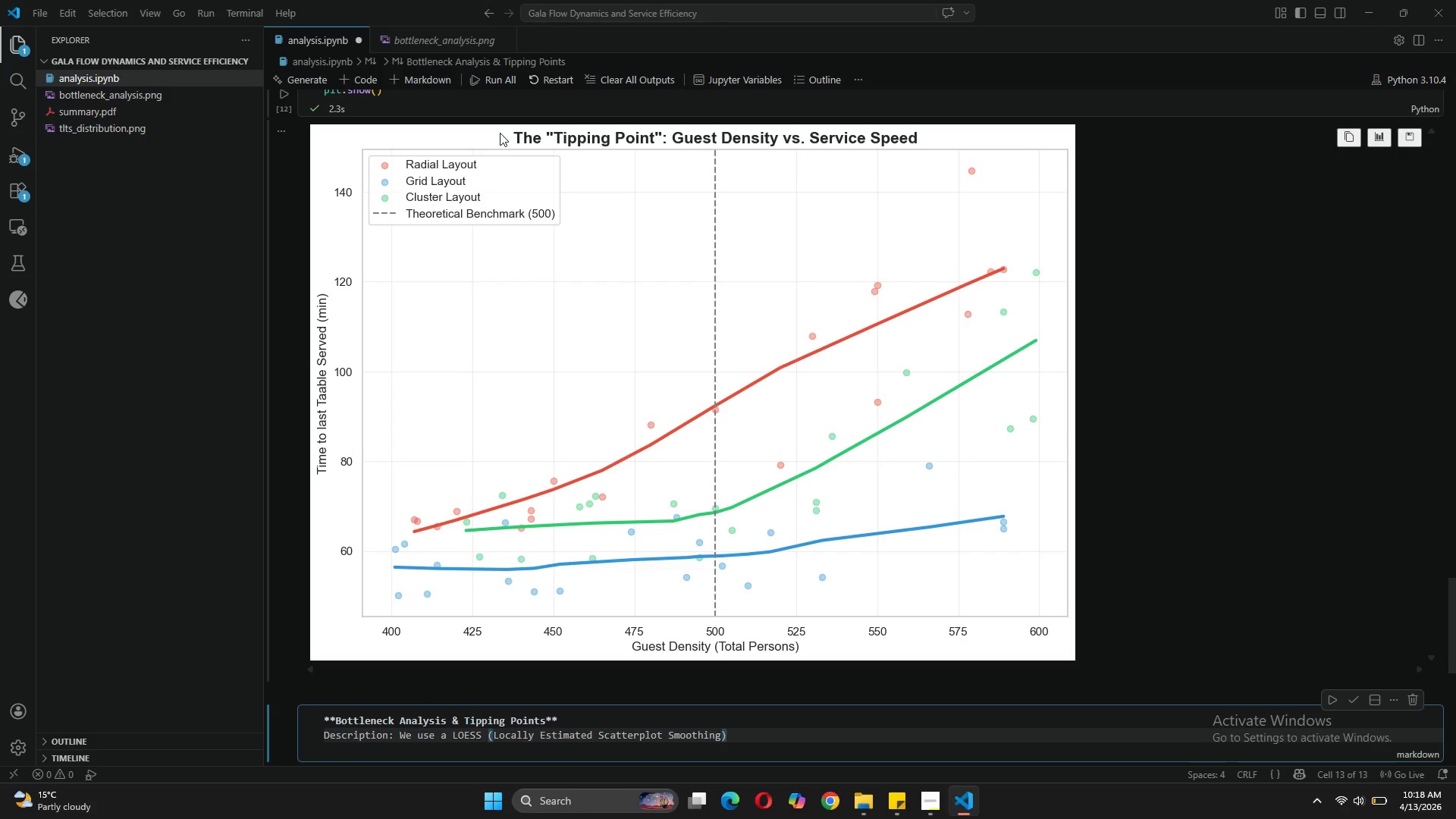 
type( regression to capture the non=)
key(Backspace)
type(-linear nati)
key(Backspace)
type(ure p)
key(Backspace)
type(of service delays. The dashed red line represents the 'Theoretical Congestion Point' (500 guests)
 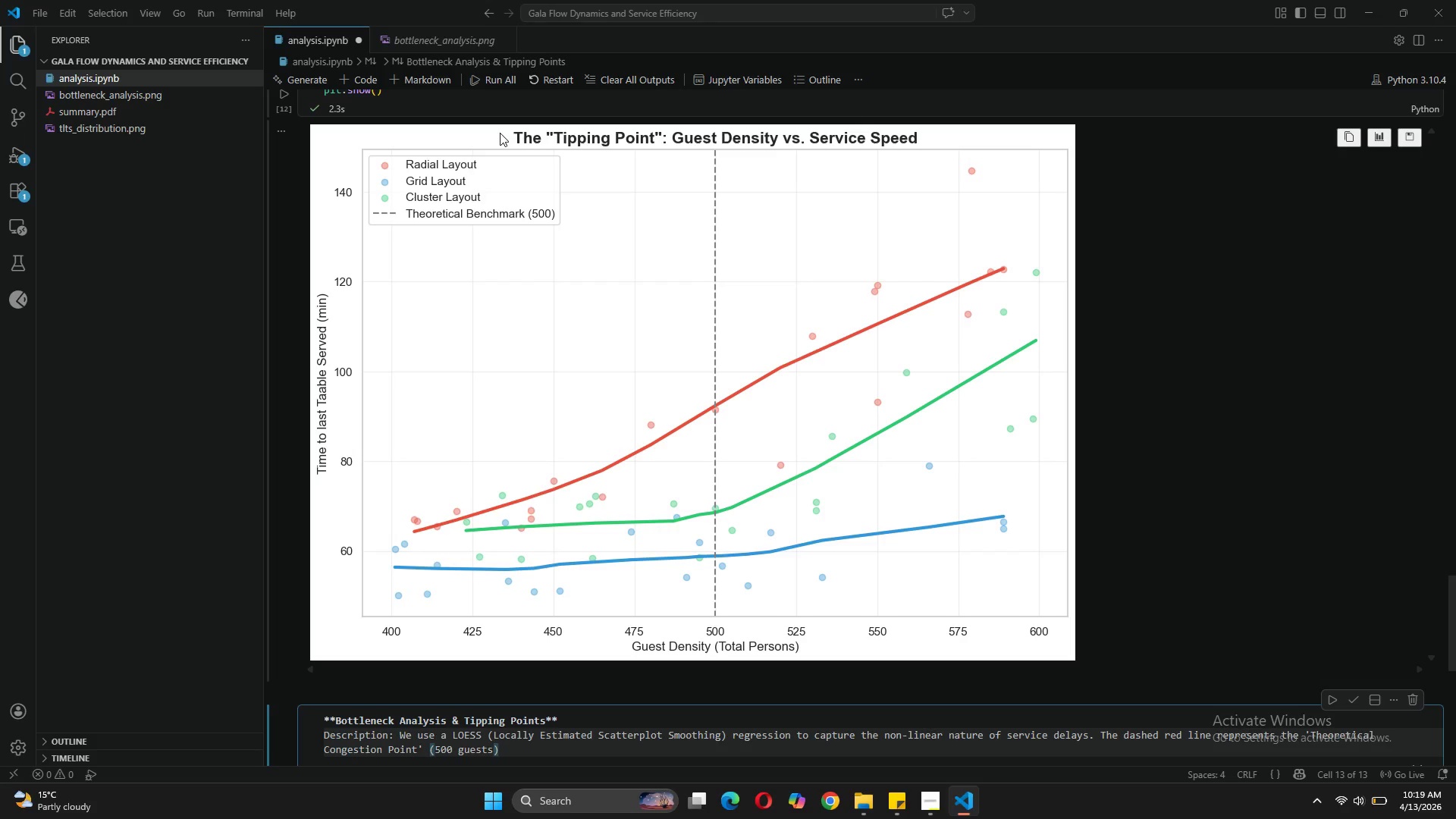 
key(ArrowRight)
 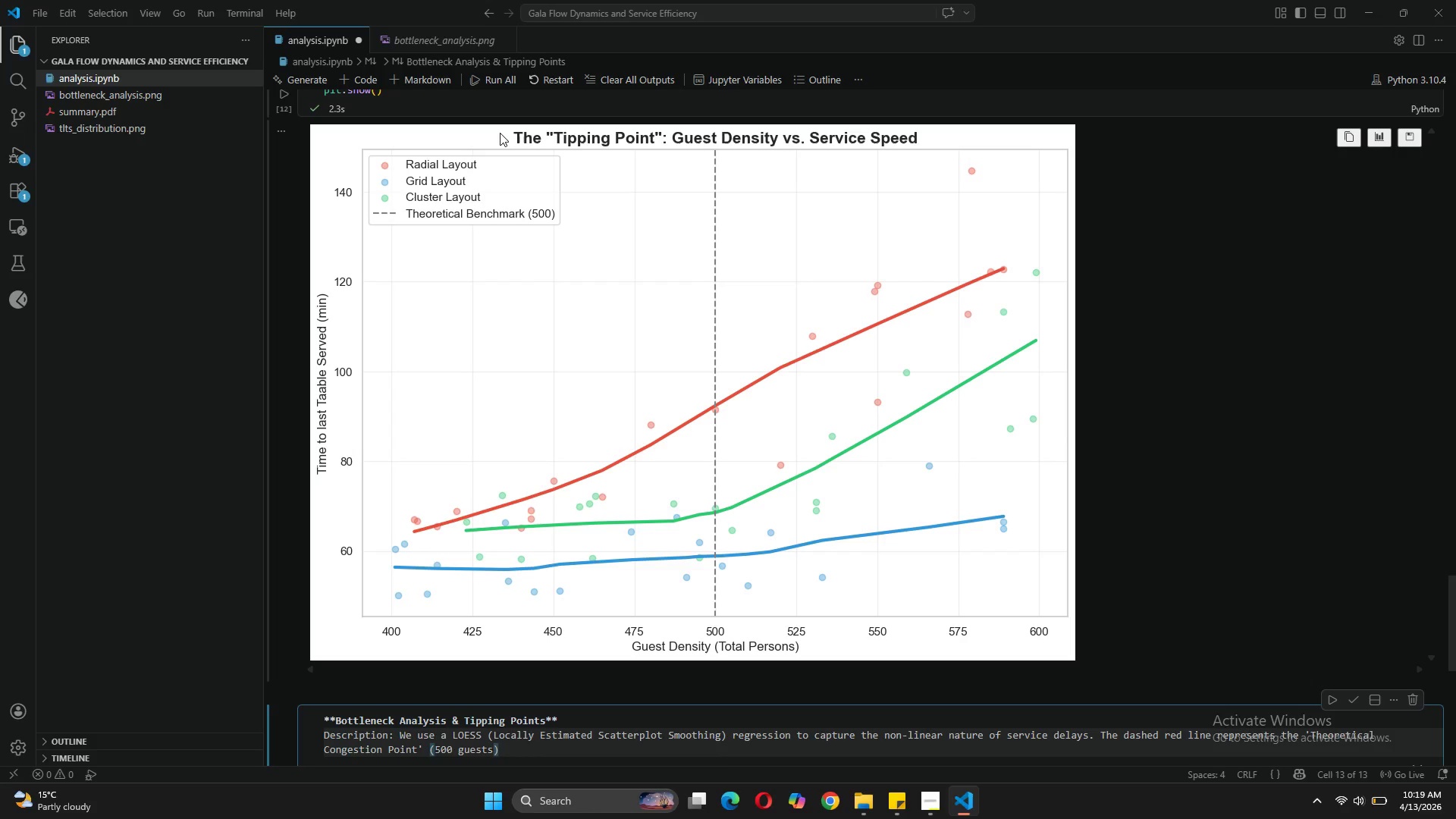 
type(. Observe how the Radil)
key(Backspace)
type(al curve curves sharply upward earlier than the others)
 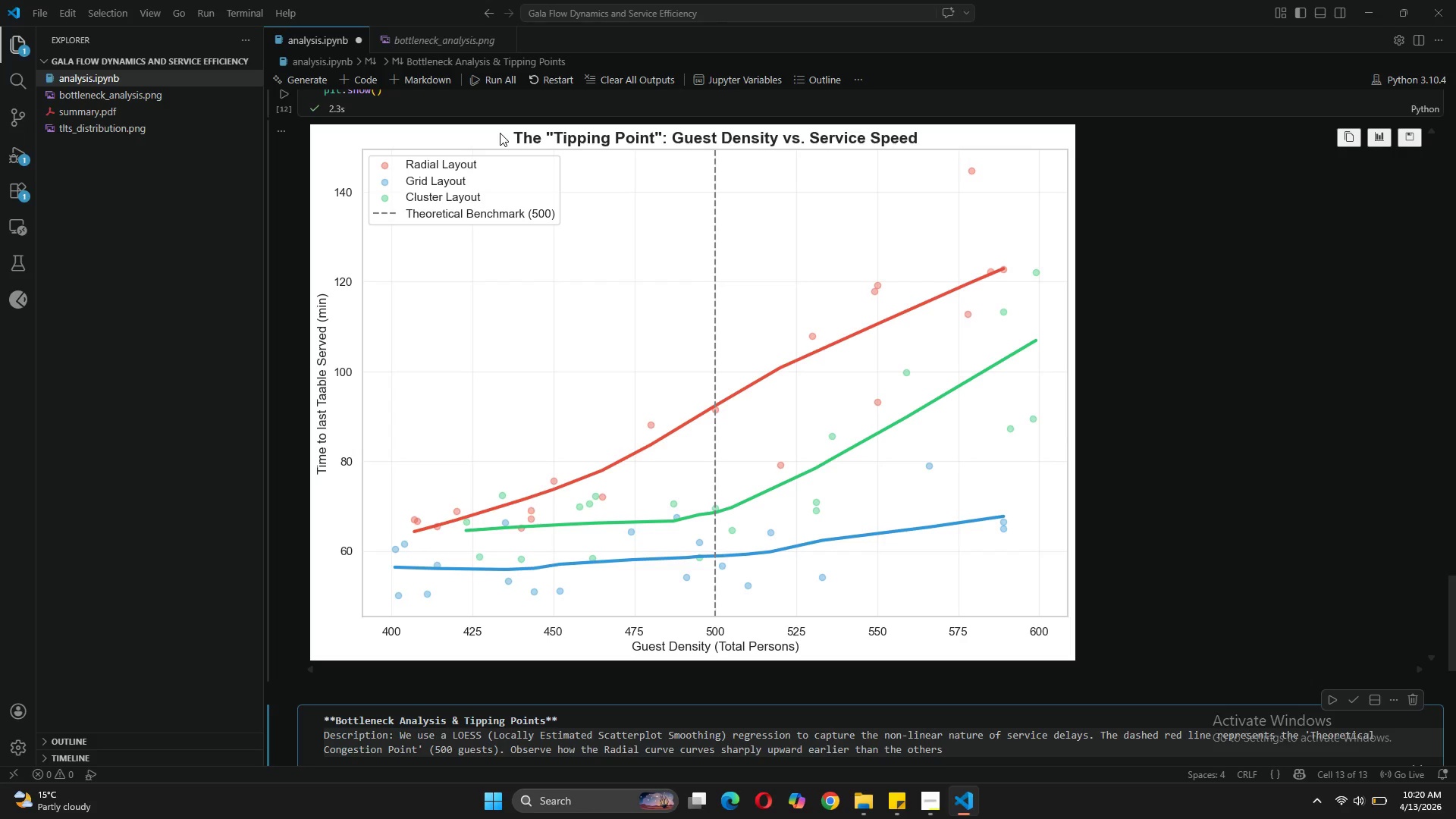 
wait(5.14)
 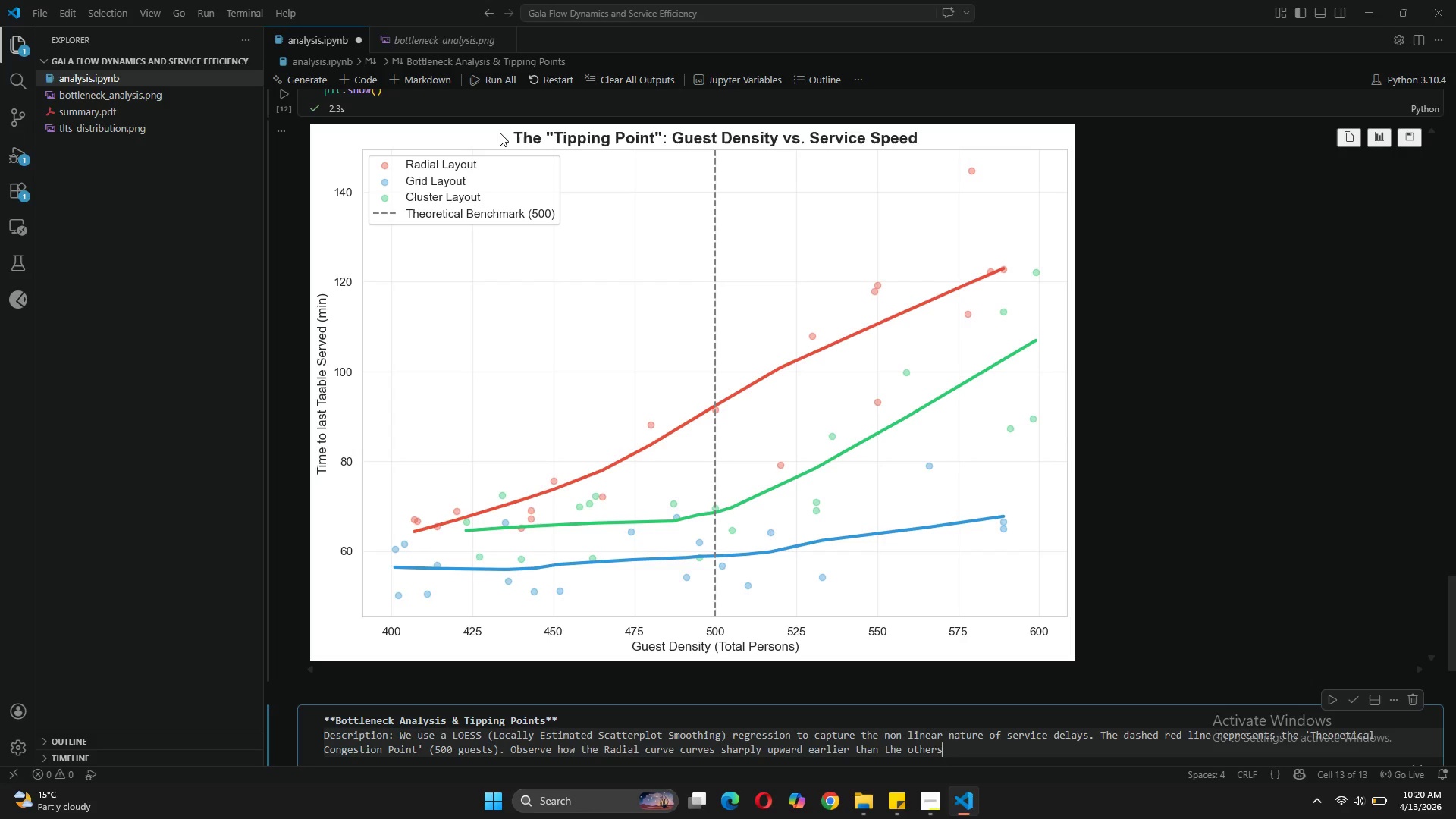 
key(Period)
 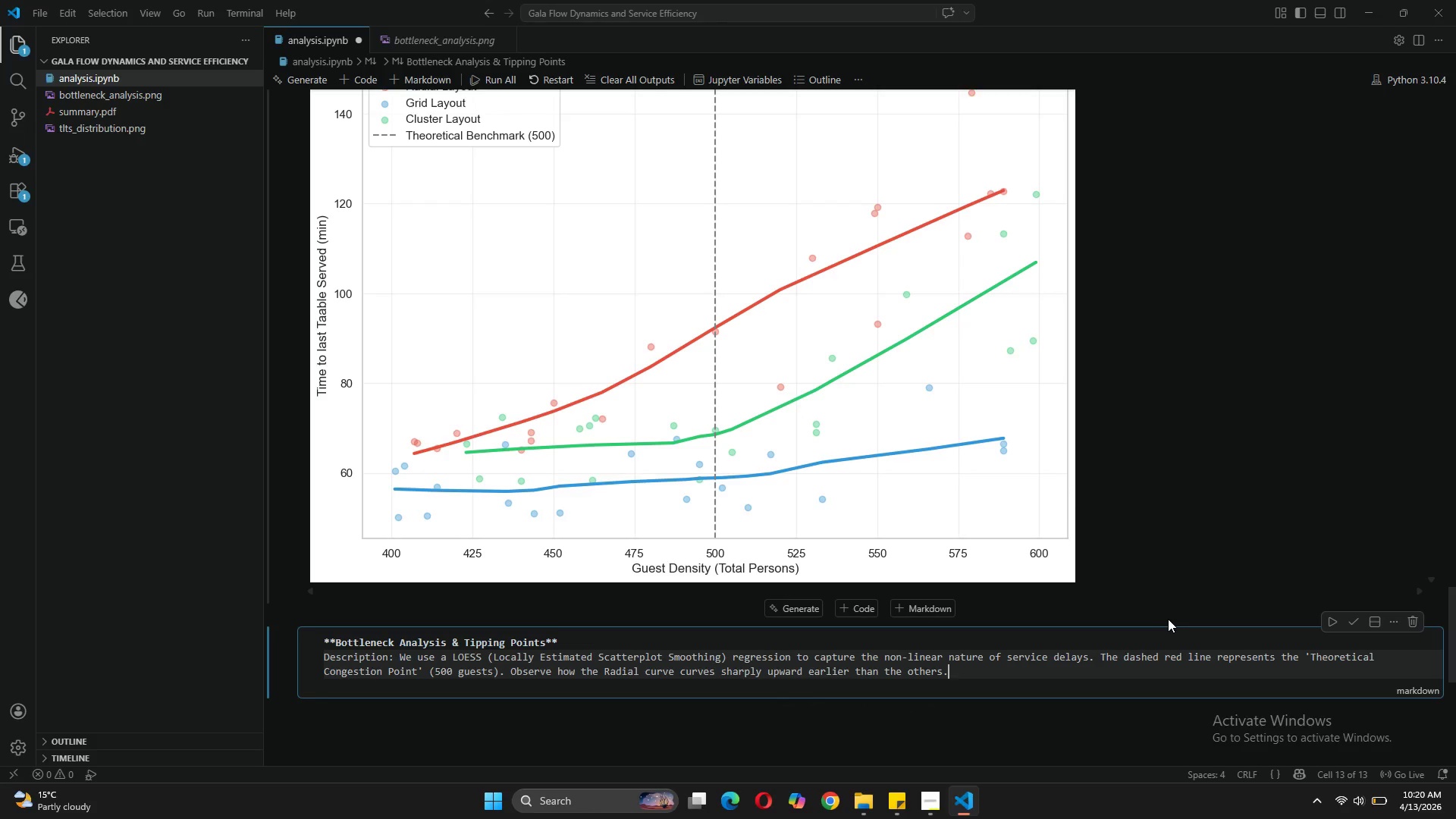 
wait(19.06)
 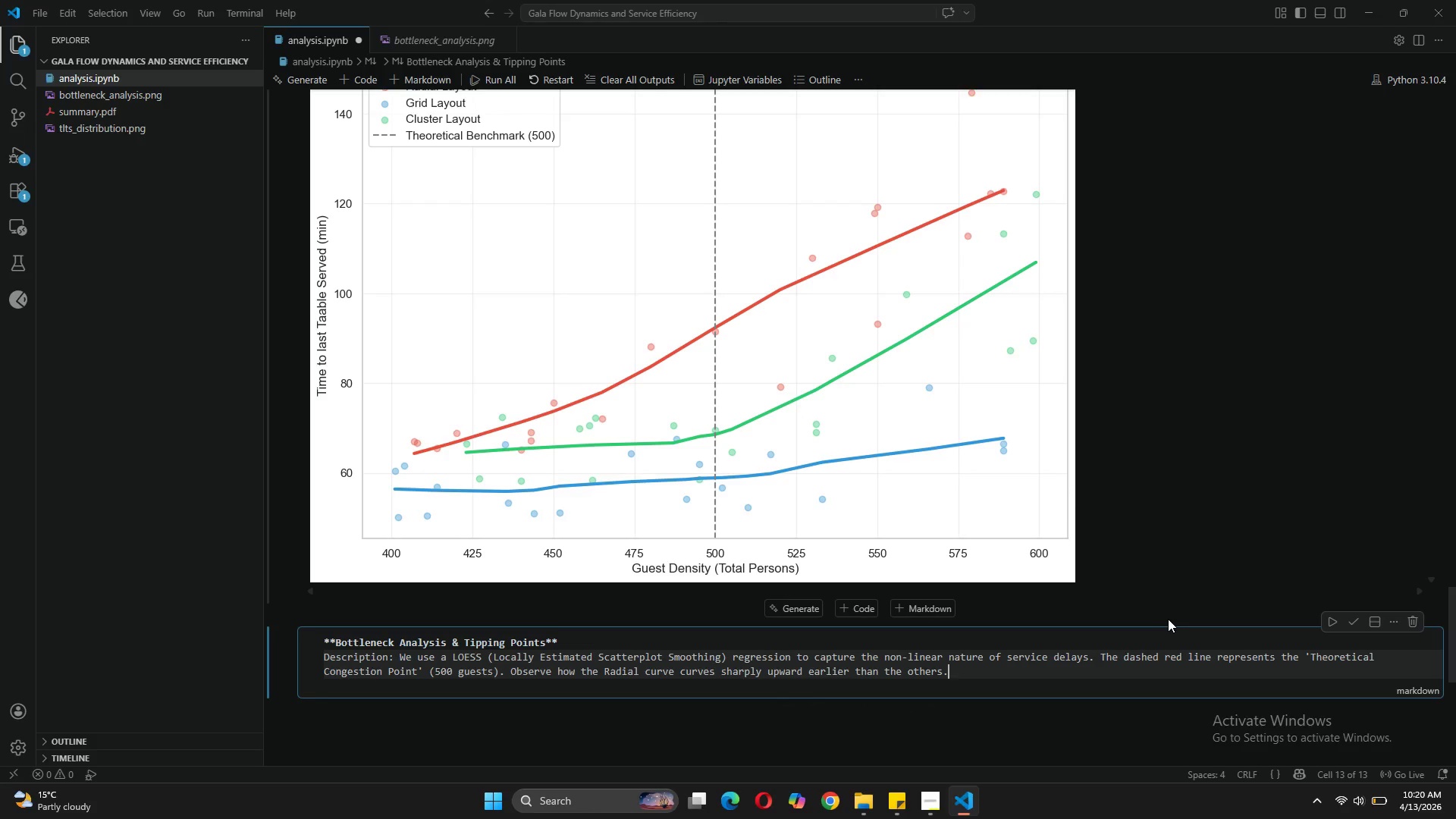 
left_click([1181, 581])
 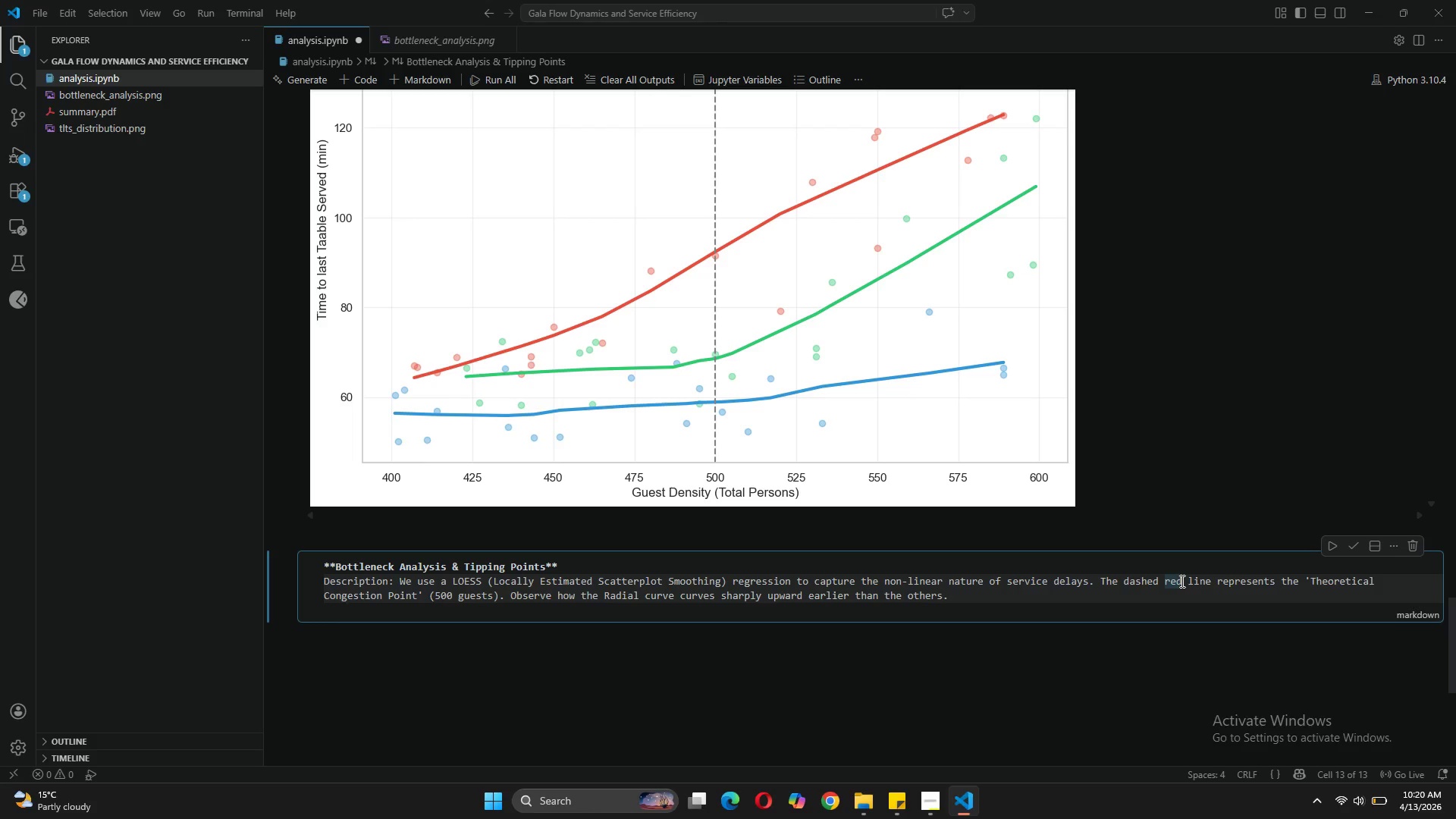 
key(Backspace)
 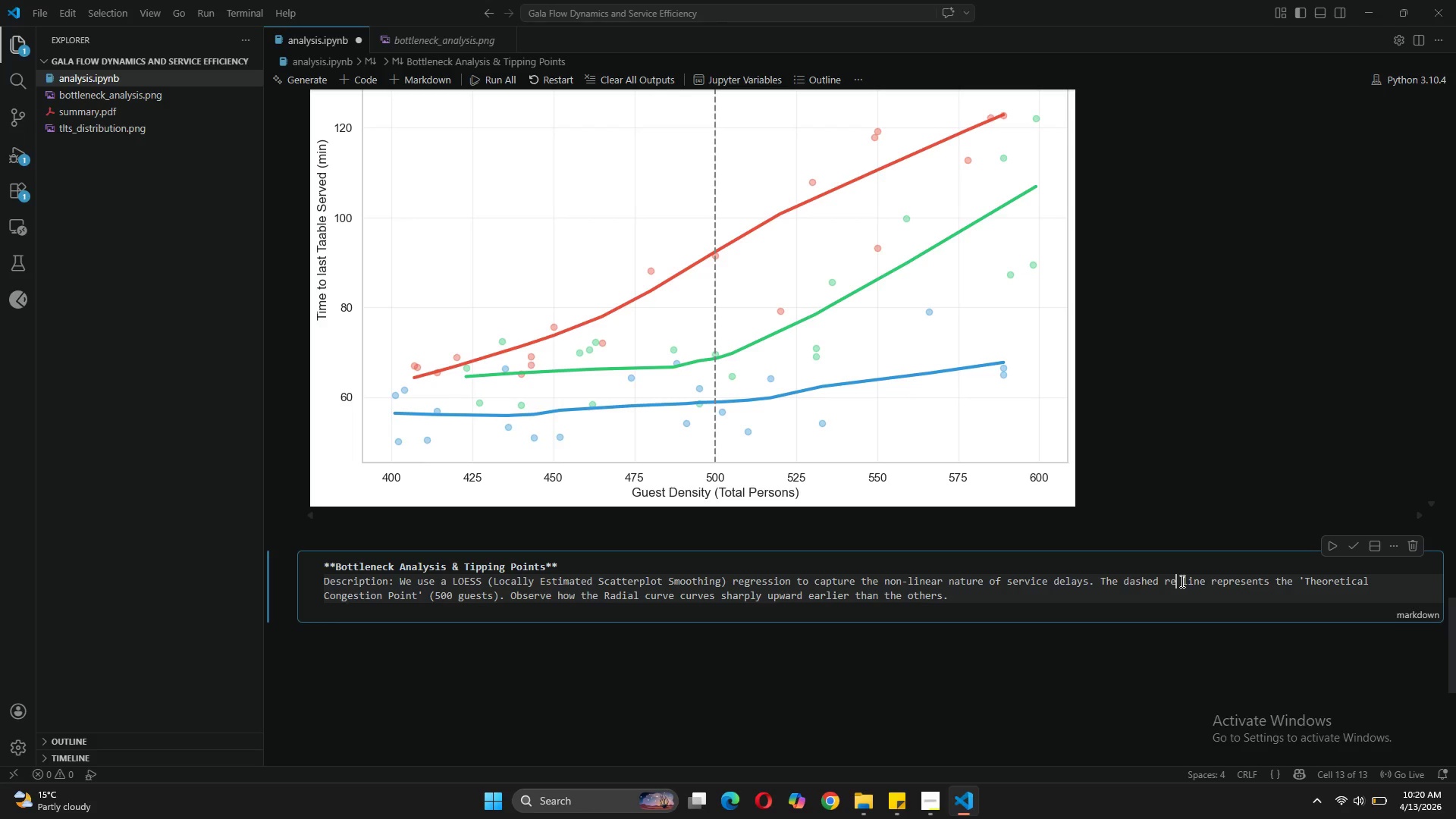 
key(Backspace)
 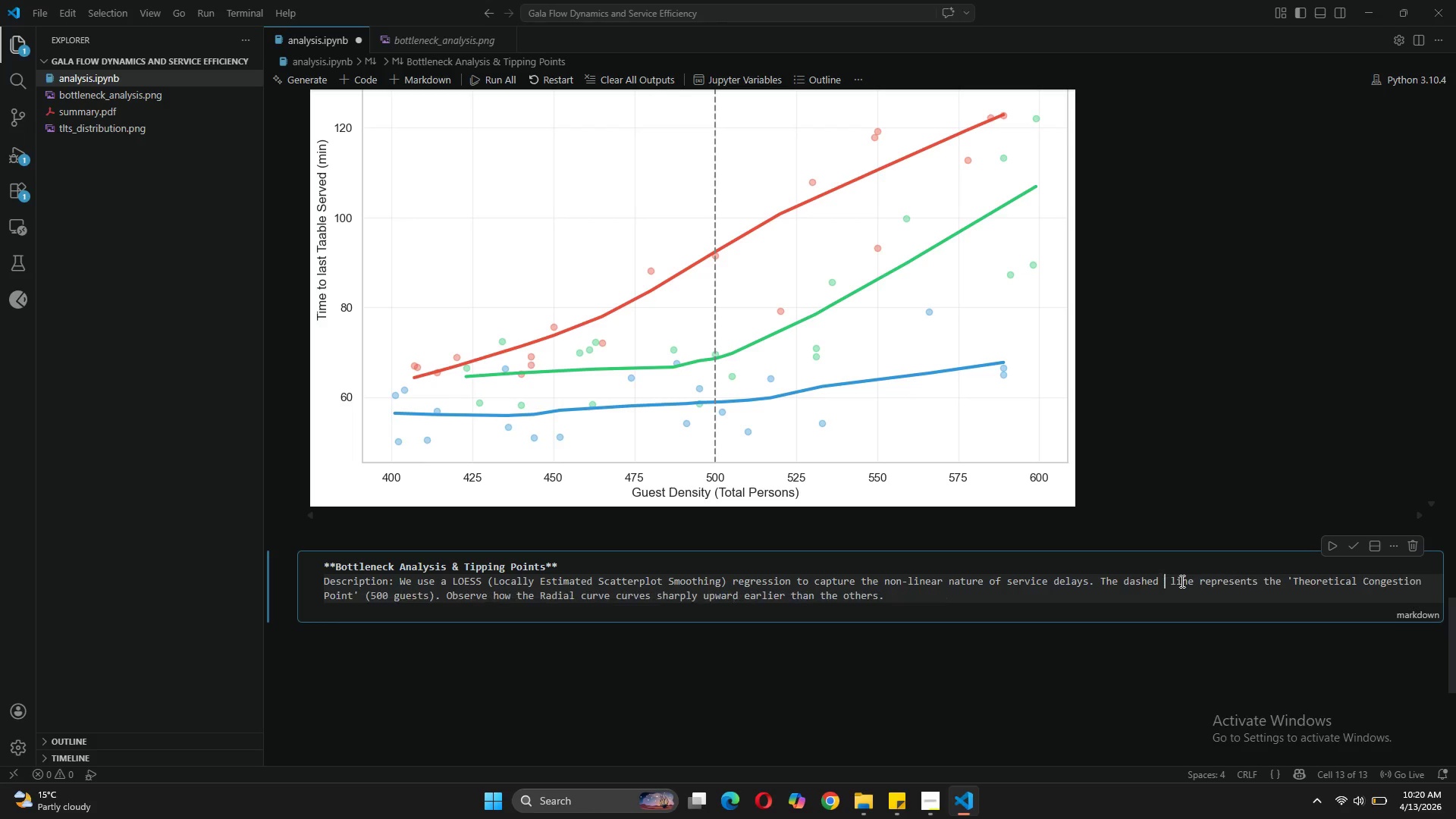 
key(Backspace)
 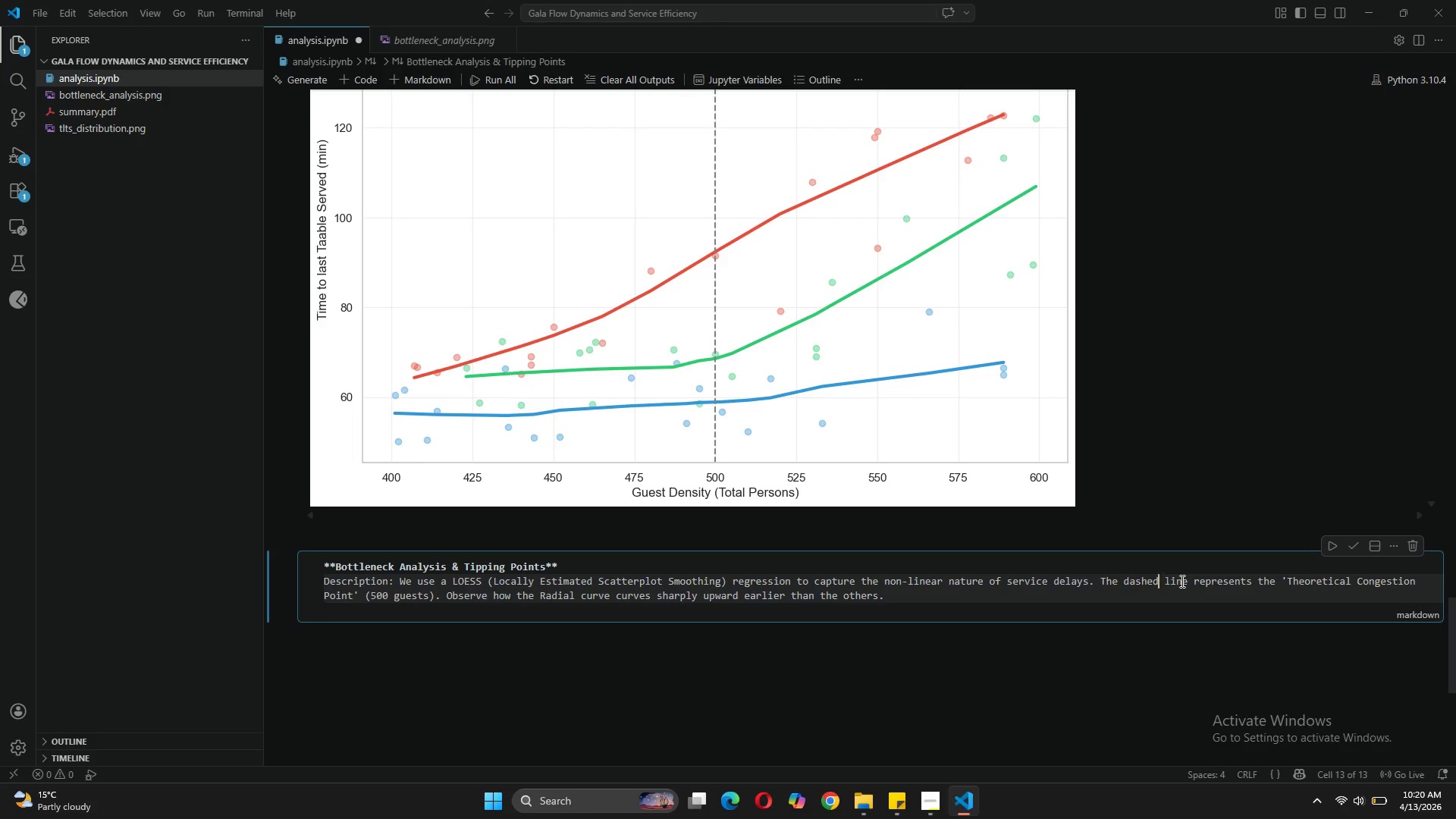 
key(Backspace)
 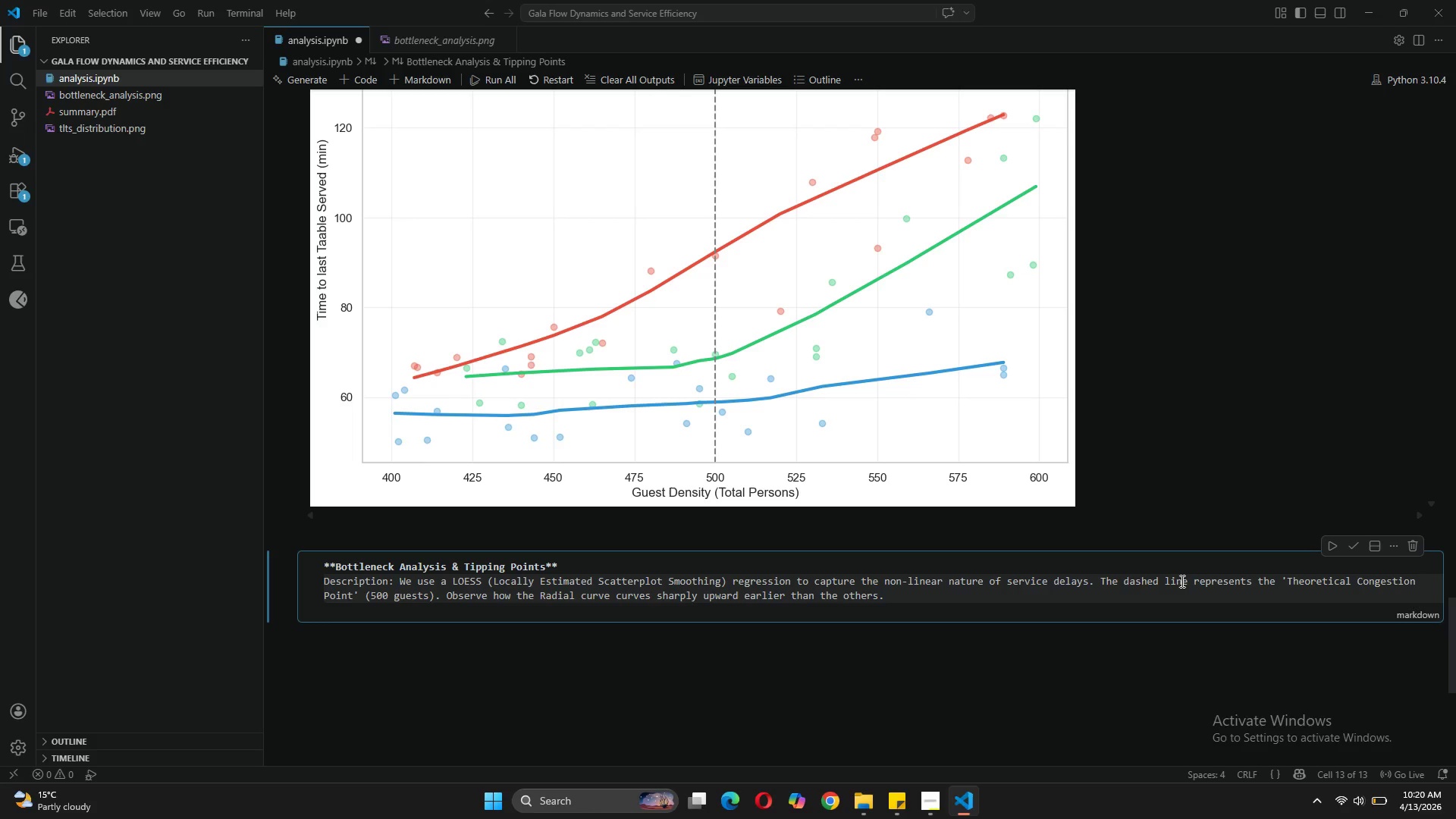 
key(ArrowRight)
 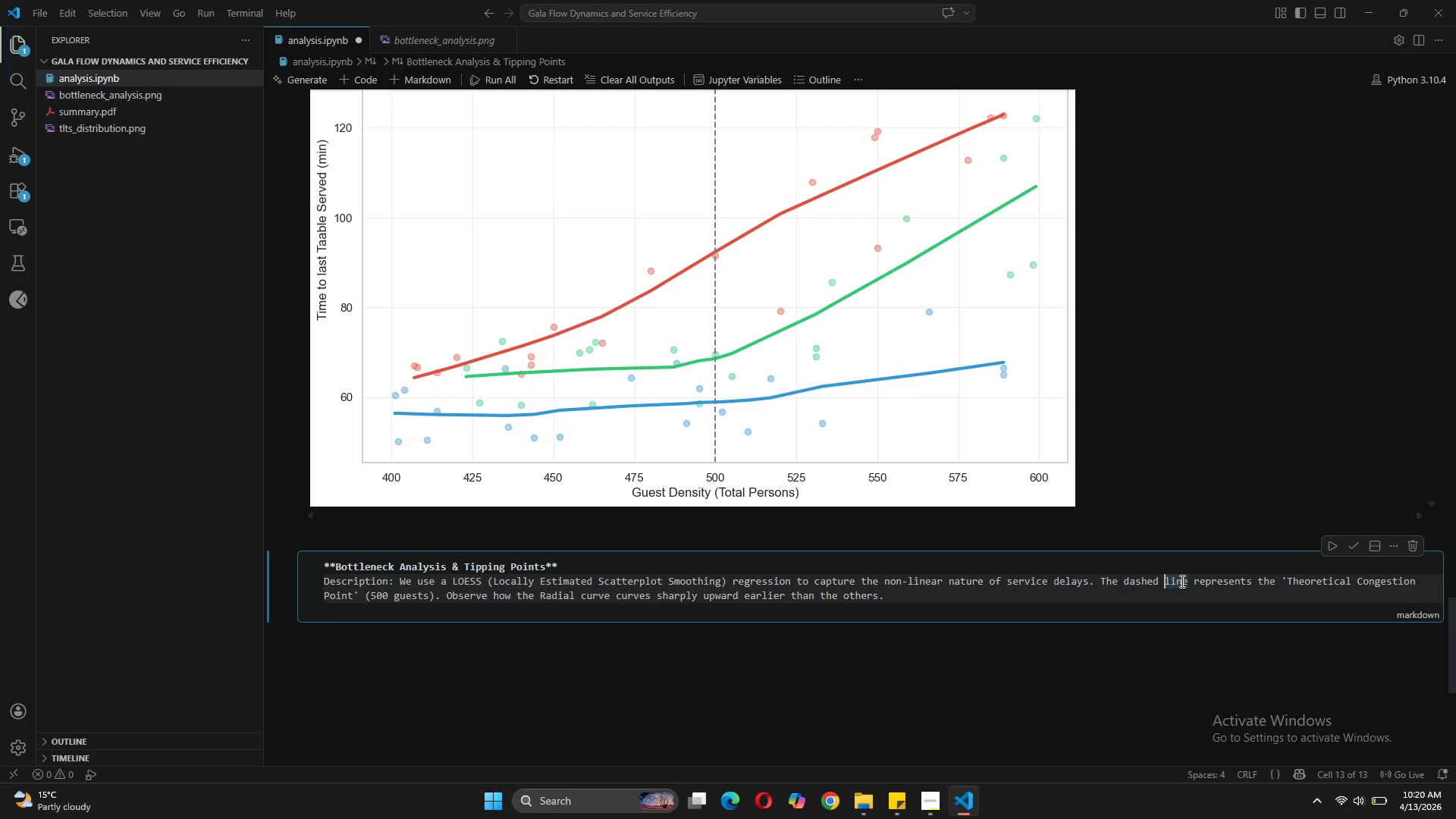 
key(Backspace)
 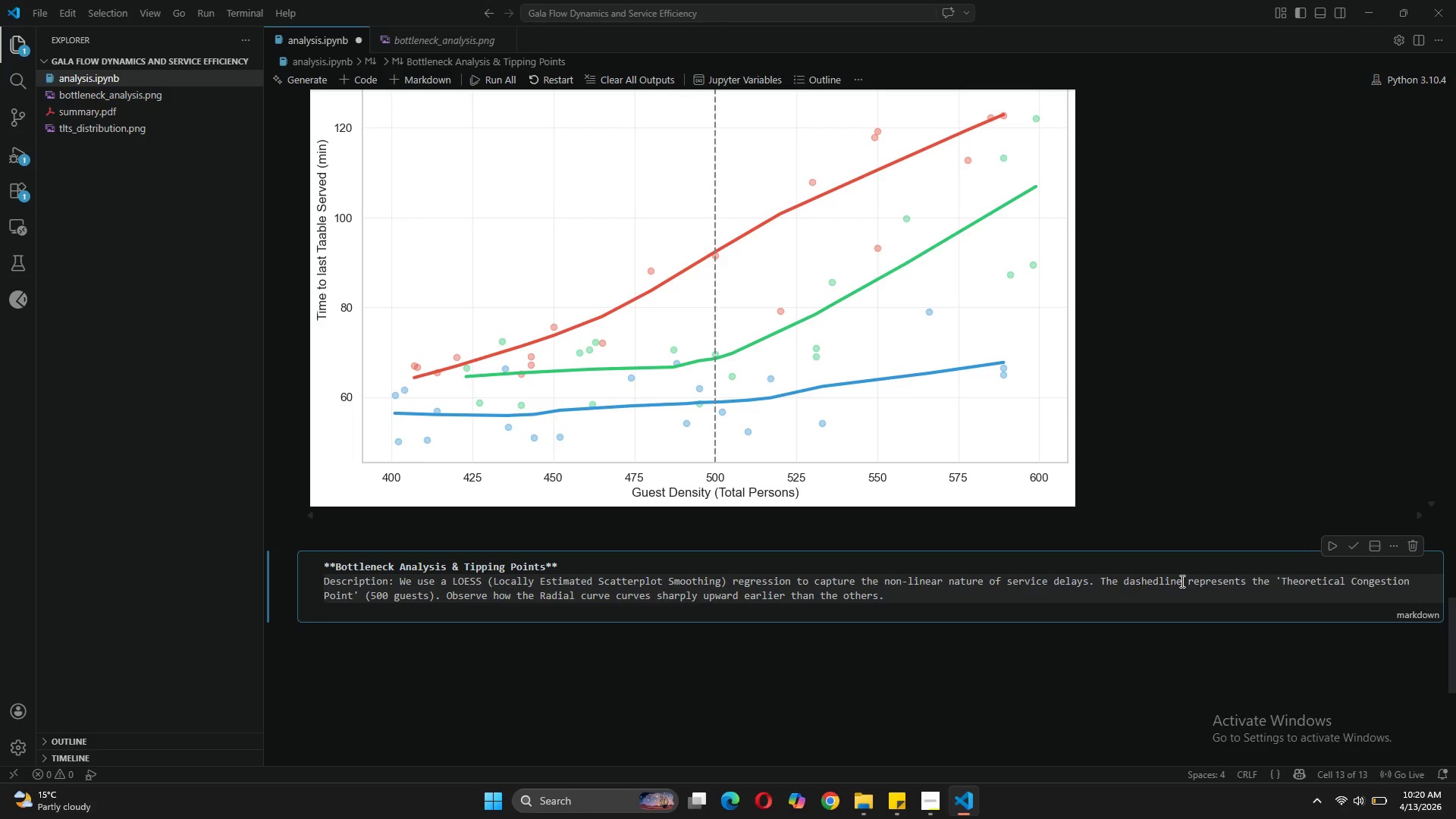 
key(Space)
 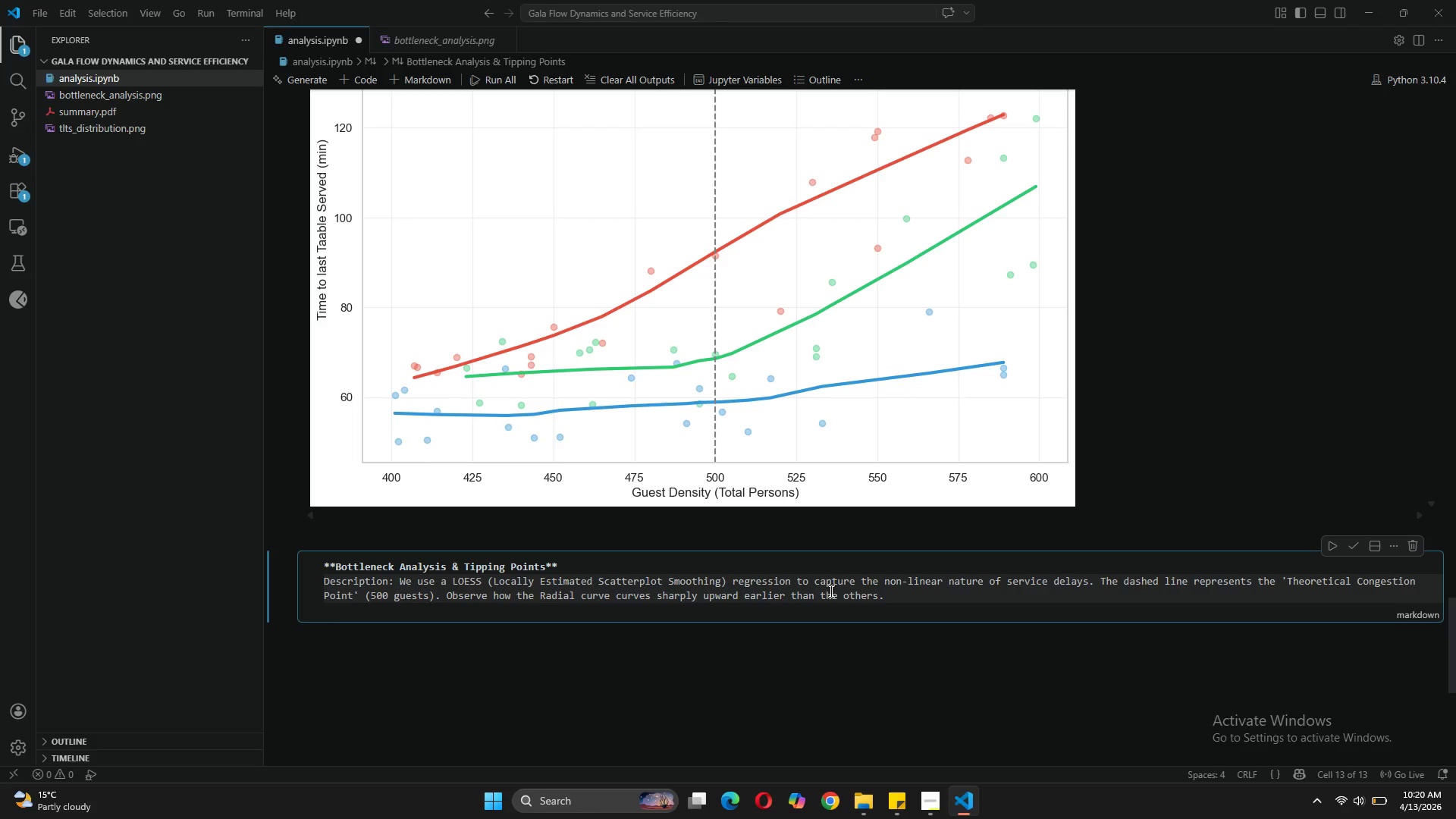 
wait(16.7)
 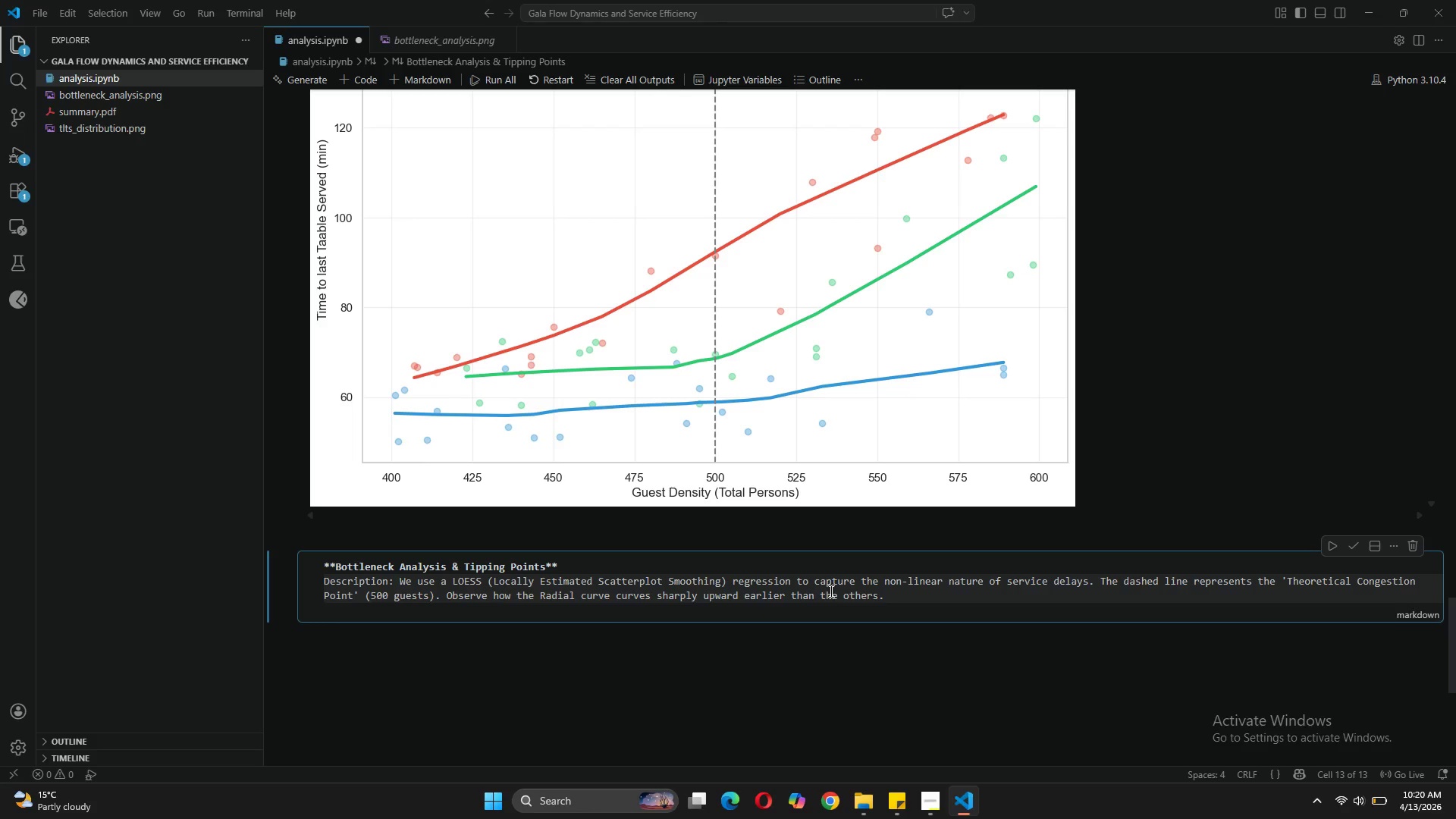 
left_click([1355, 238])
 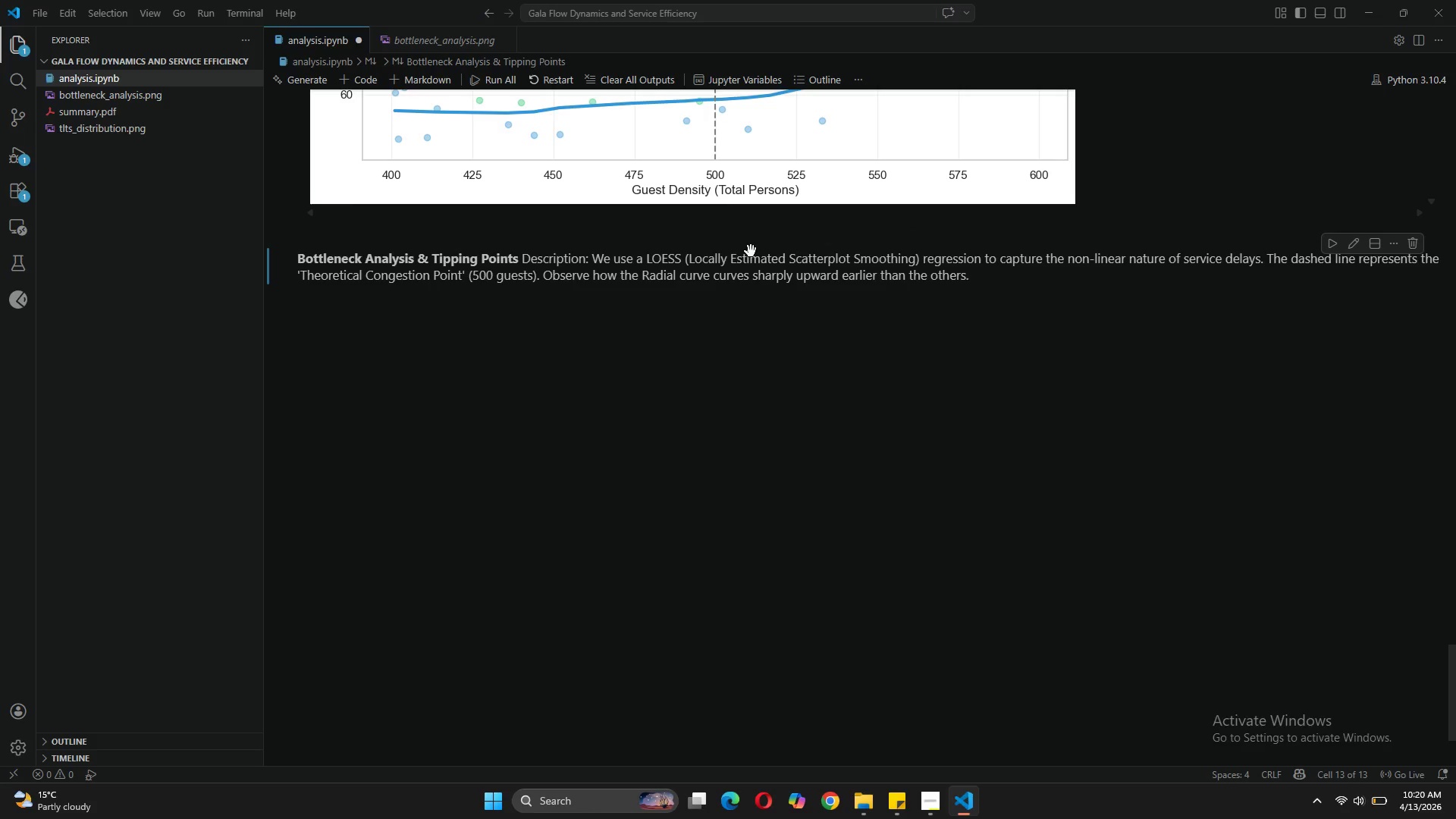 
left_click([670, 264])
 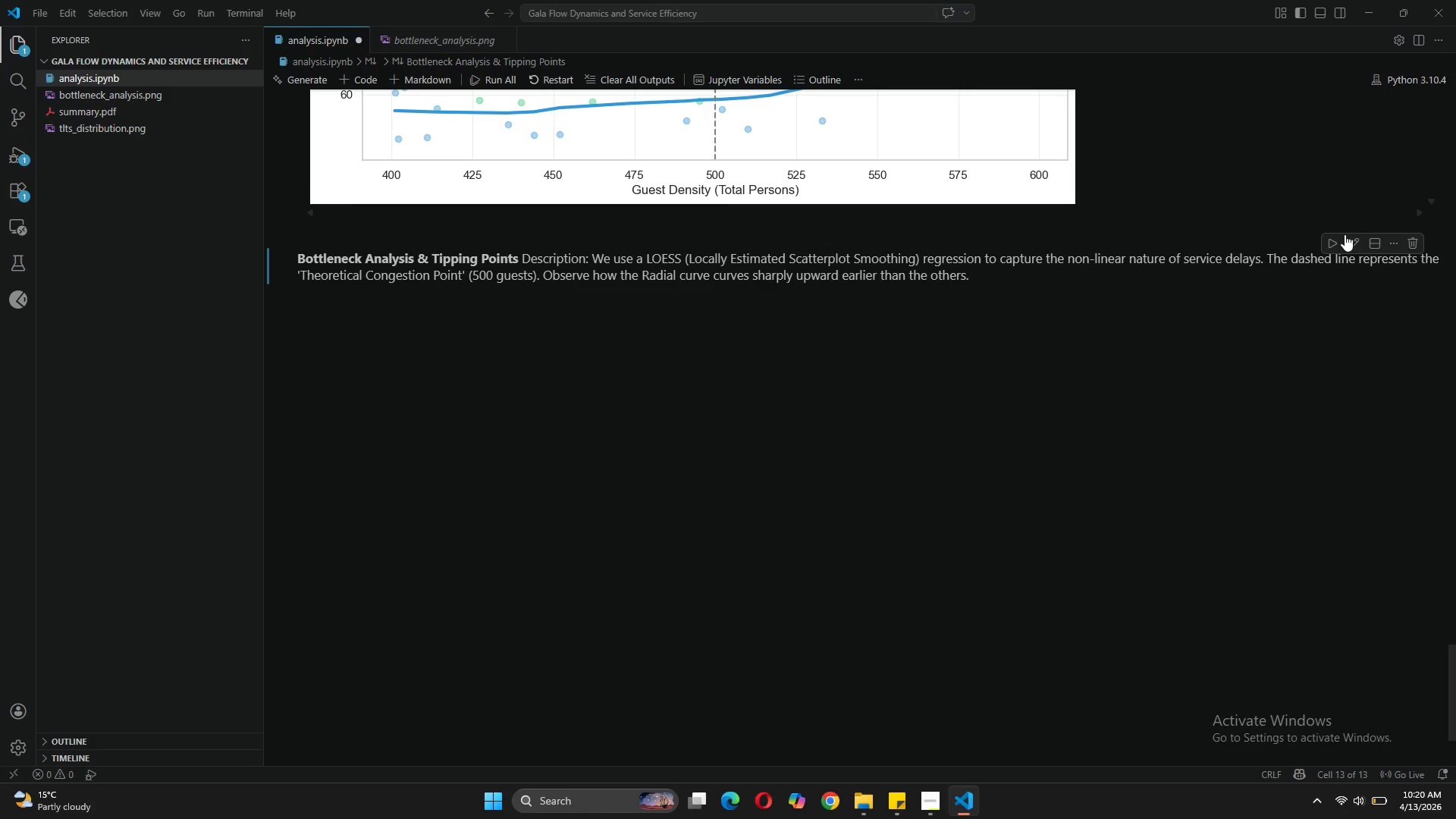 
left_click([1347, 235])
 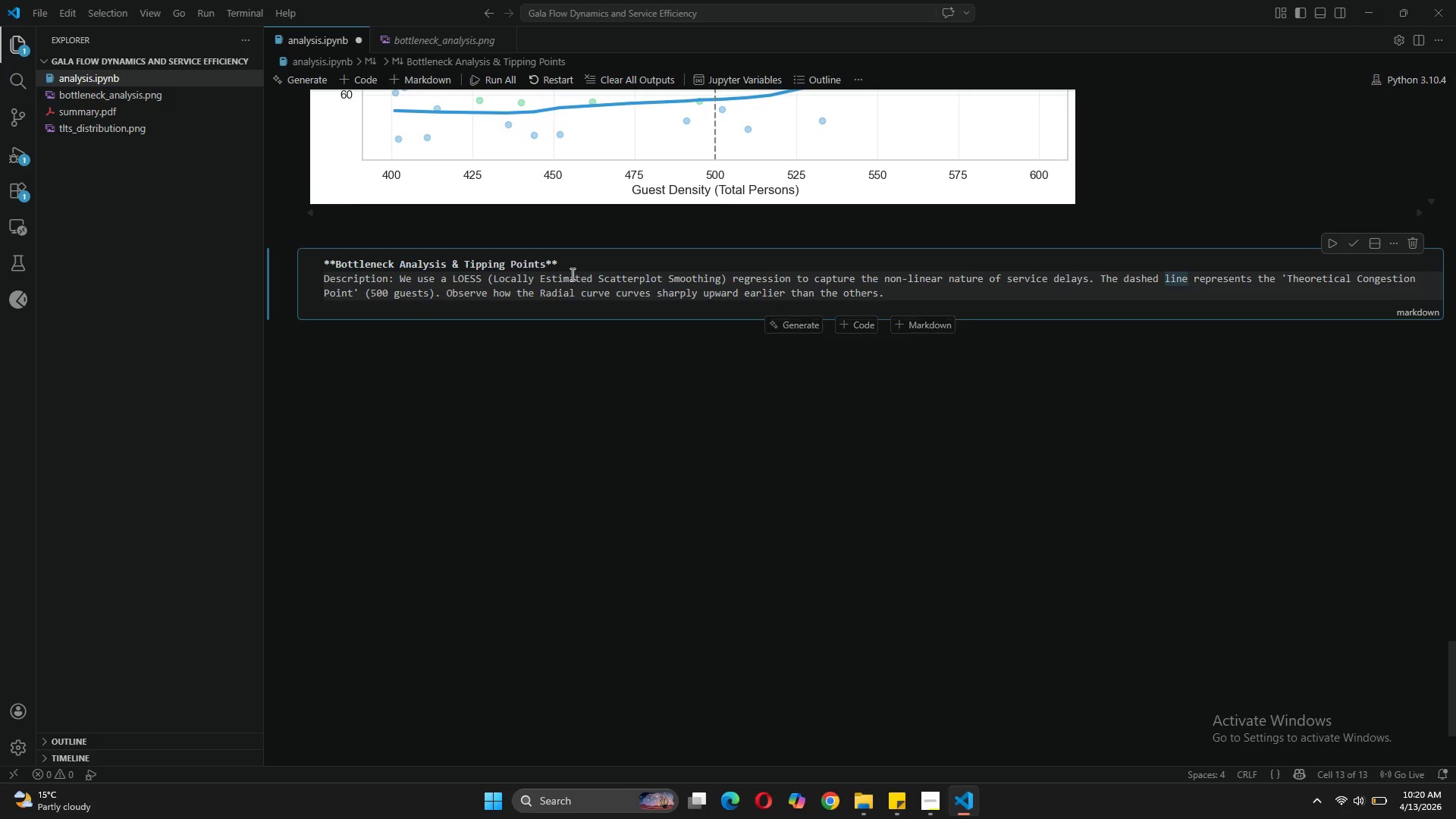 
left_click([564, 263])
 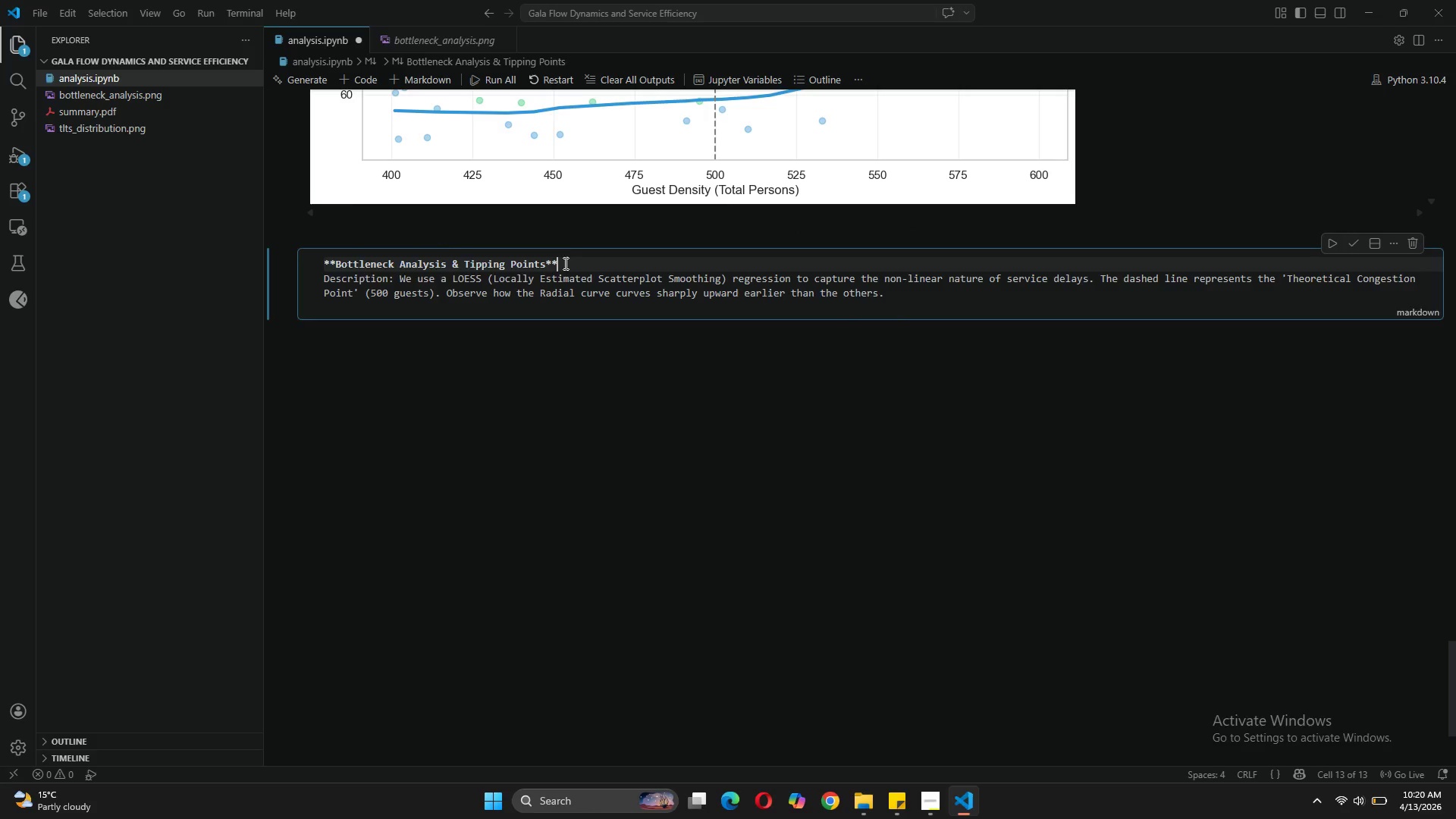 
key(Enter)
 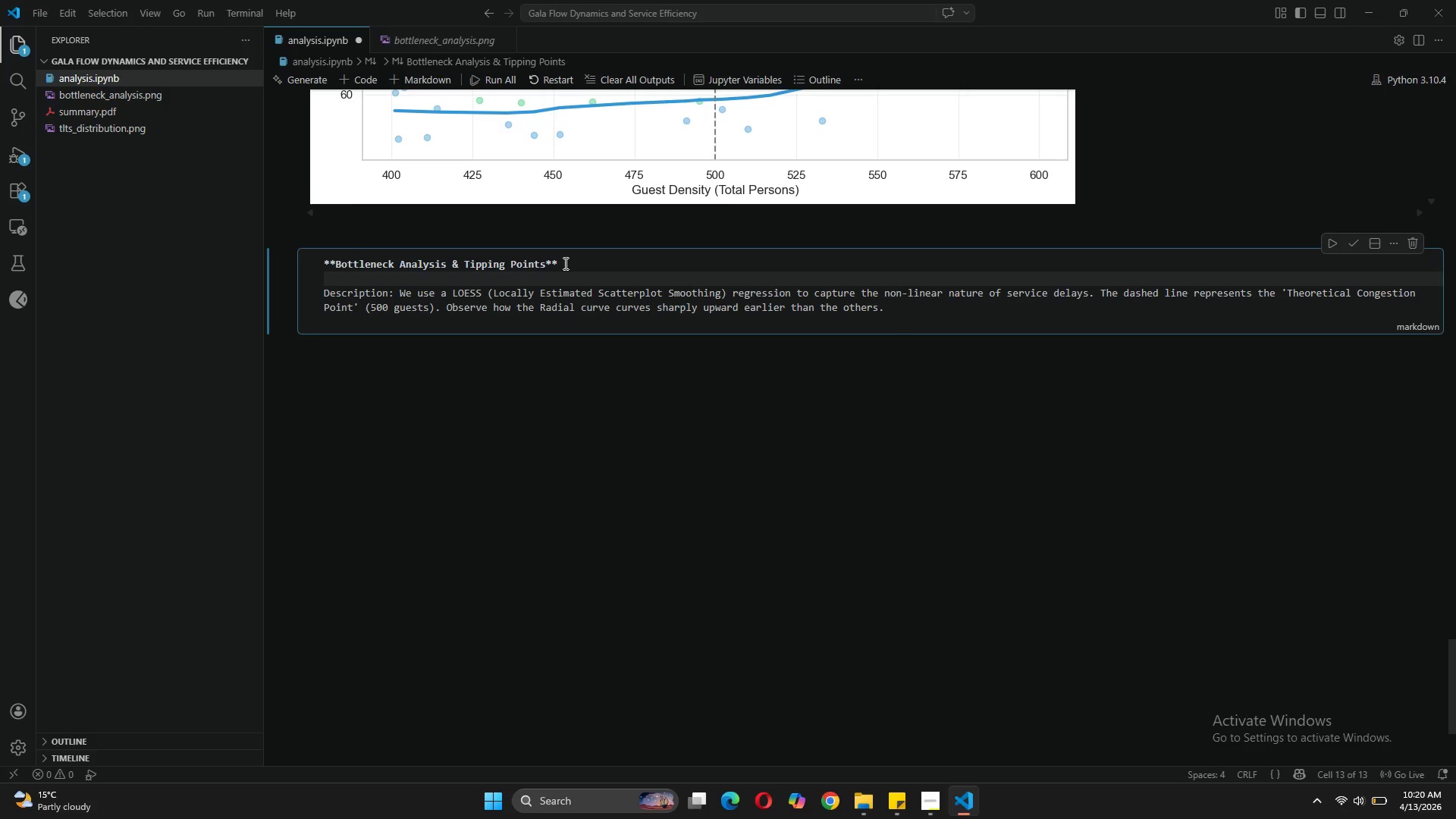 
key(Shift+3)
 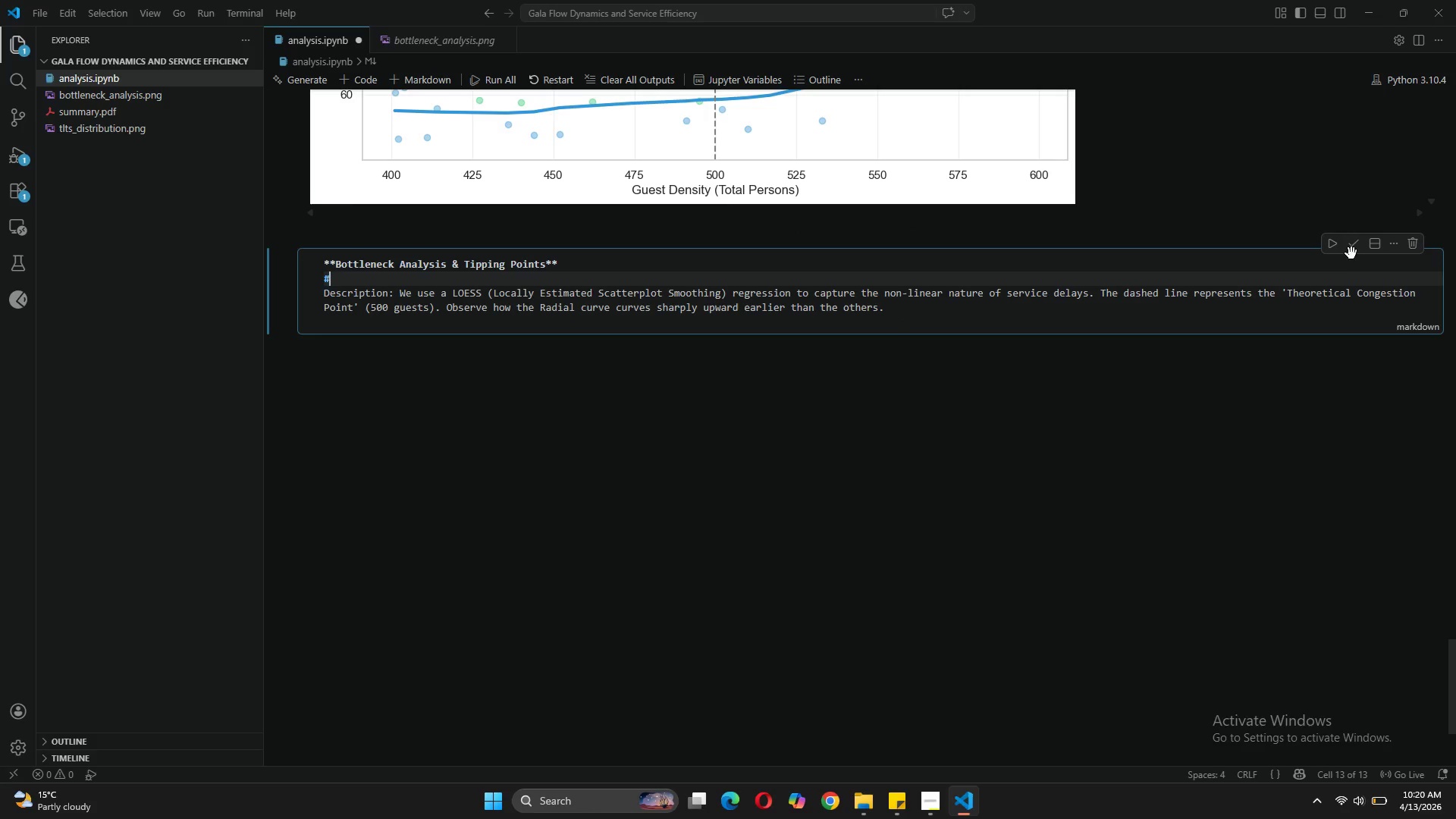 
left_click([1354, 249])
 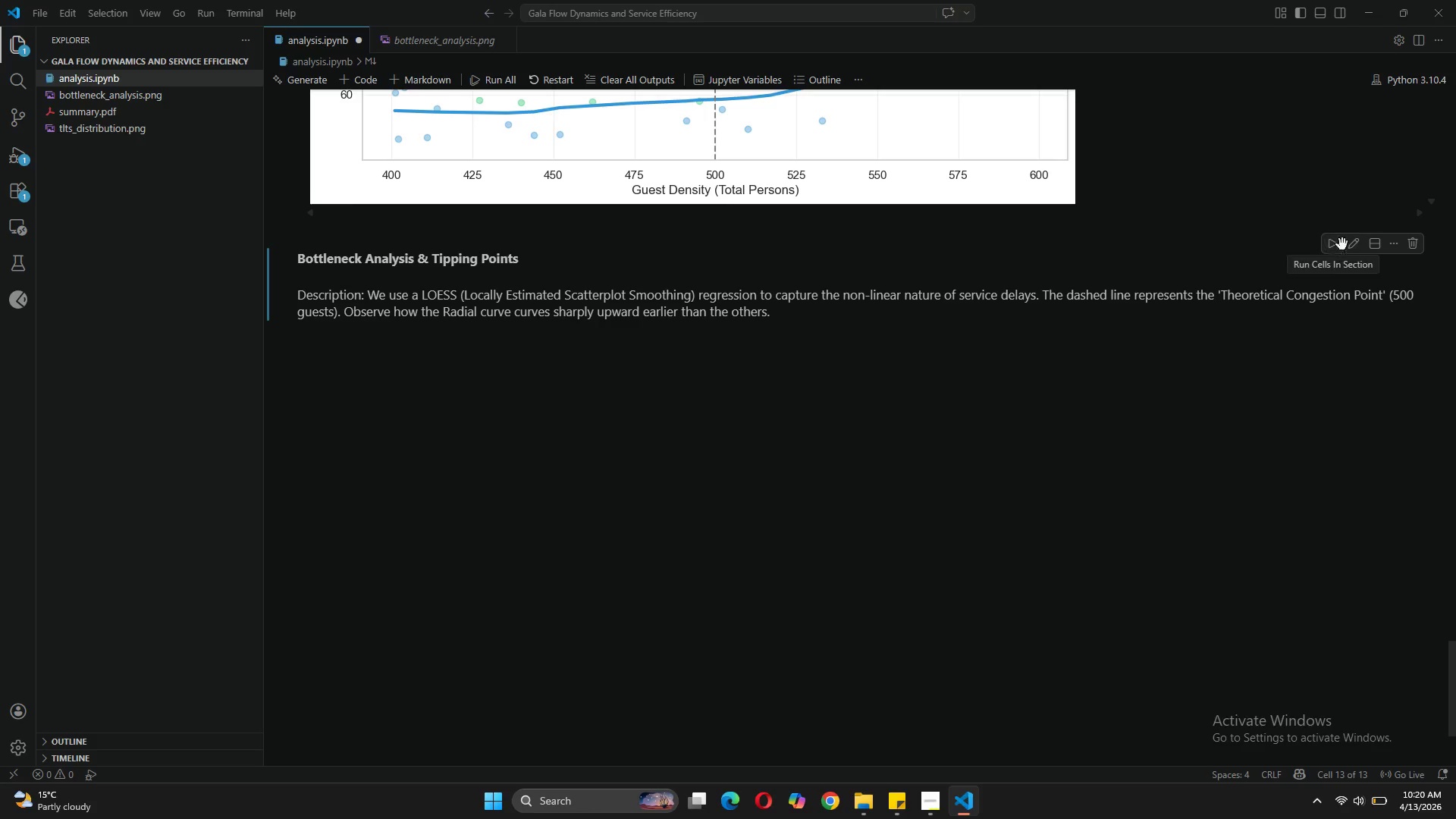 
wait(5.56)
 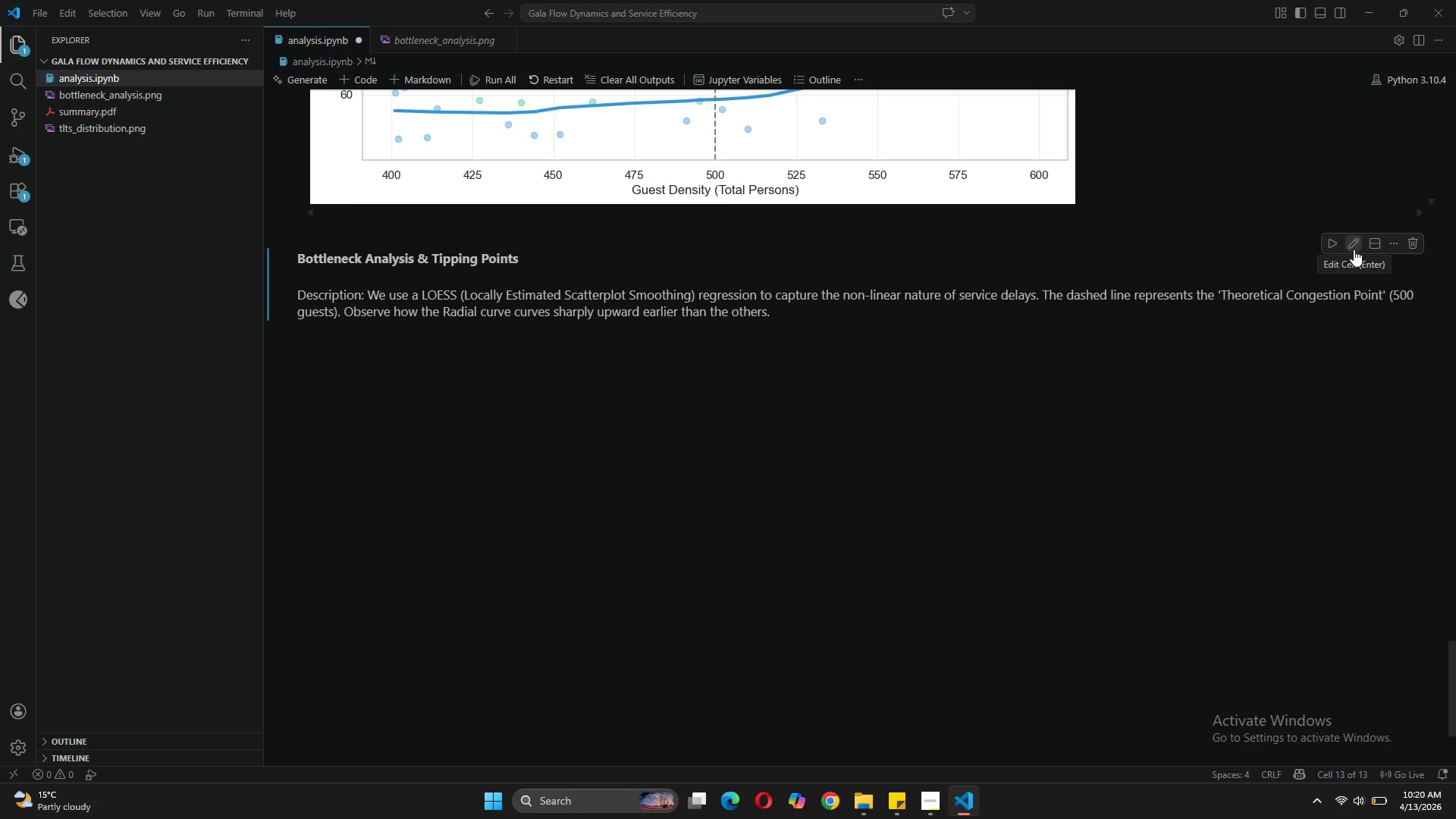 
left_click([1349, 246])
 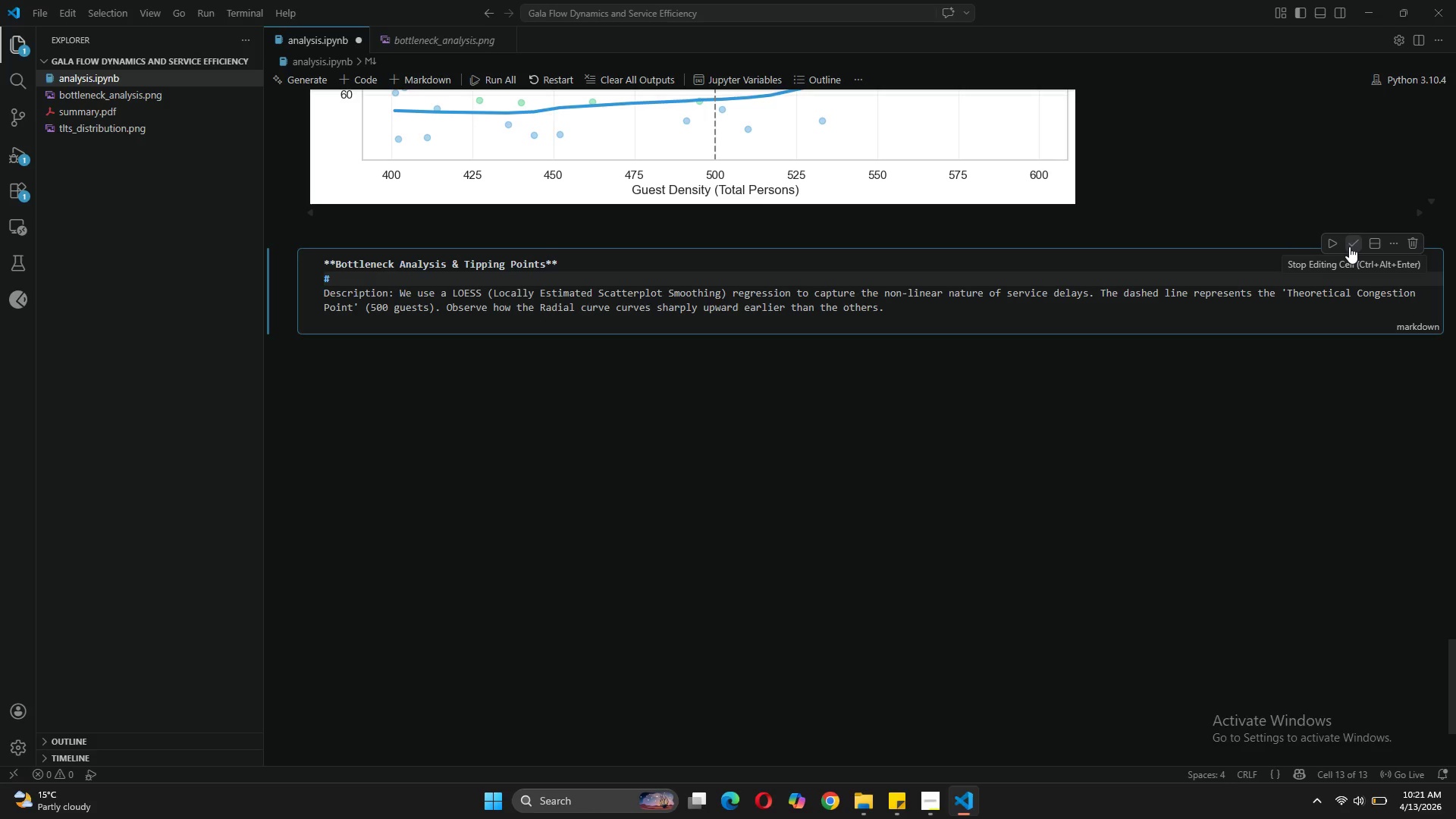 
wait(8.92)
 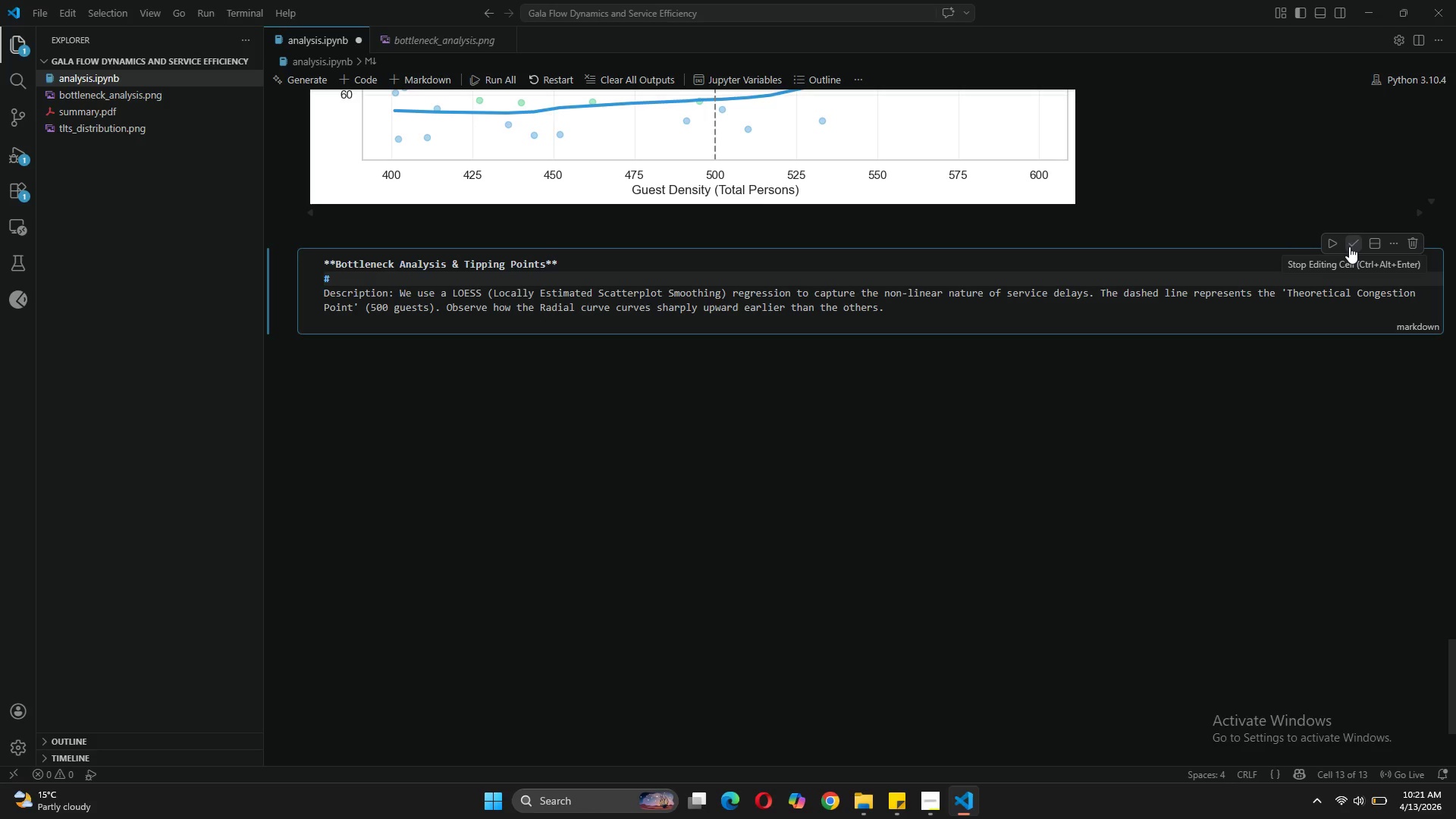 
left_click([333, 260])
 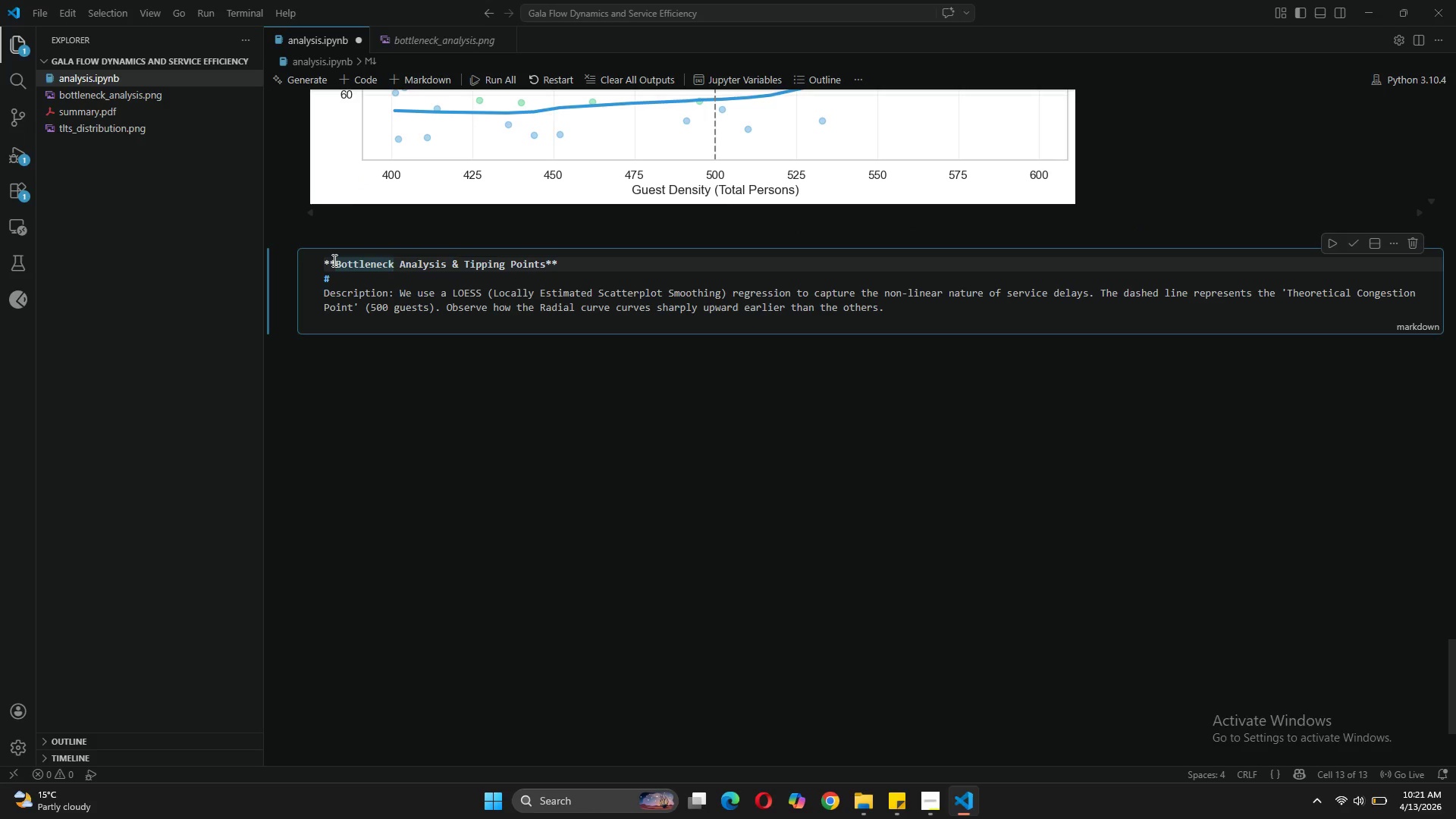 
type(Figure-2 )
 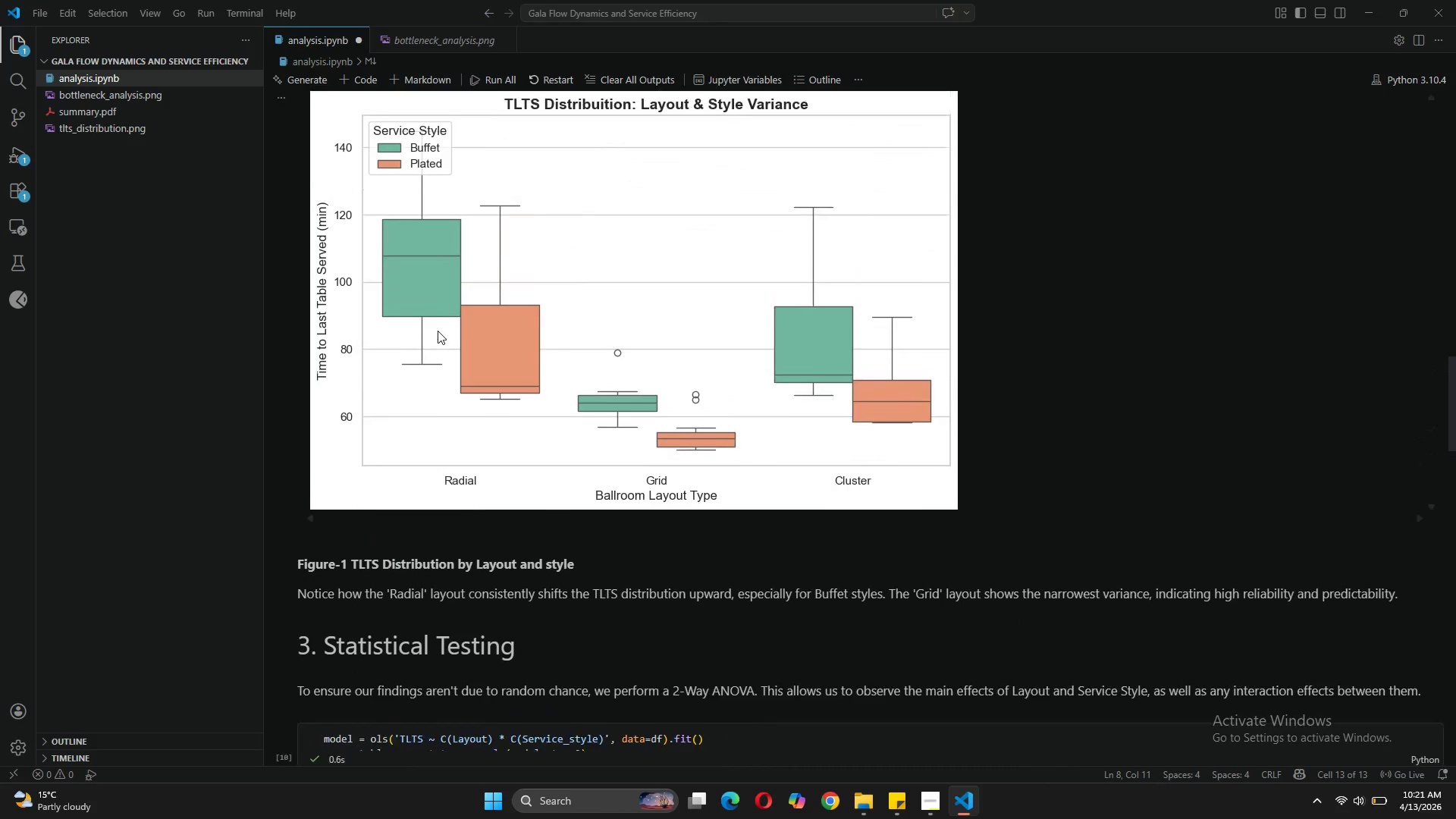 
wait(10.41)
 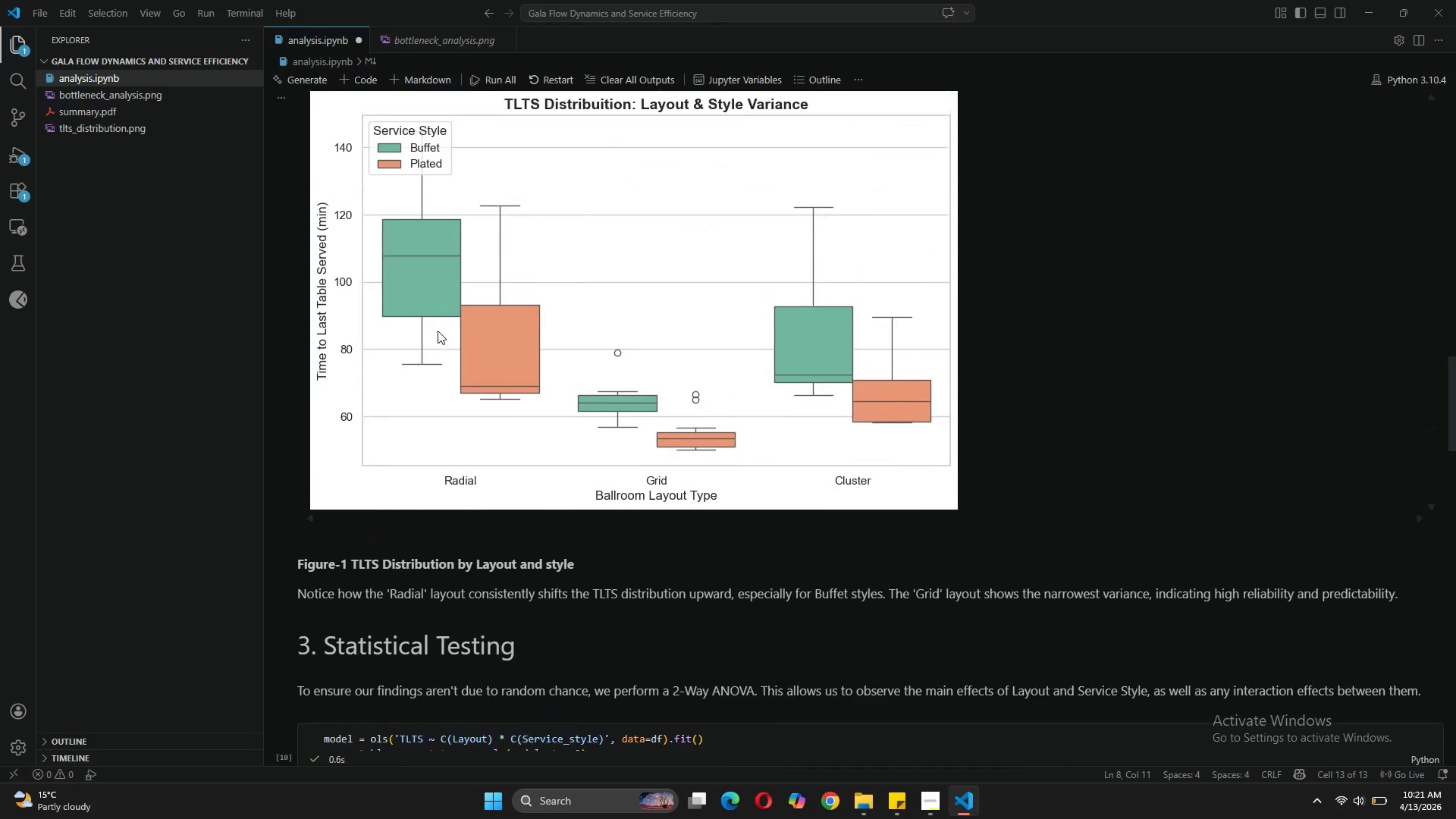 
left_click([1346, 482])
 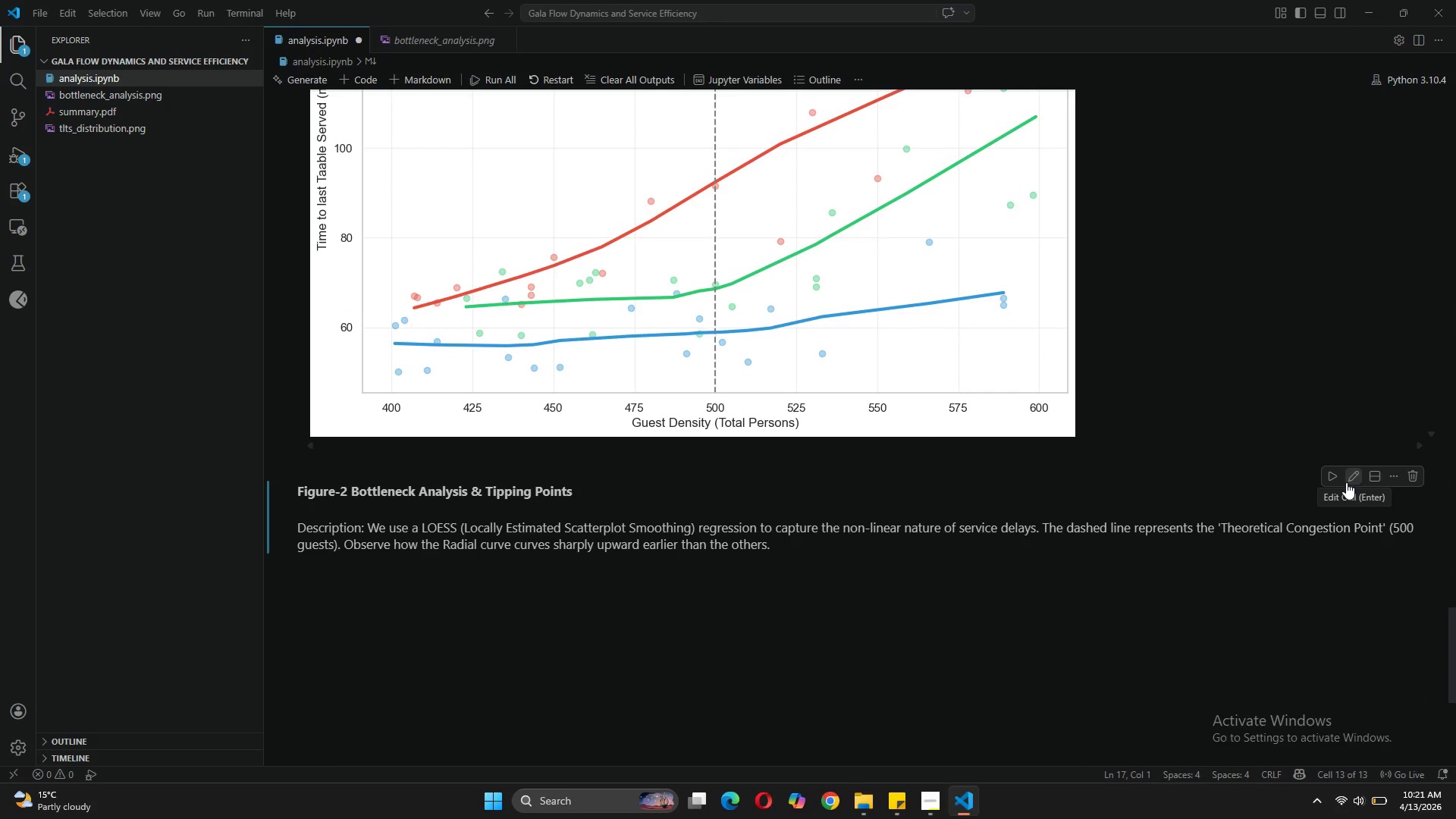 
wait(9.83)
 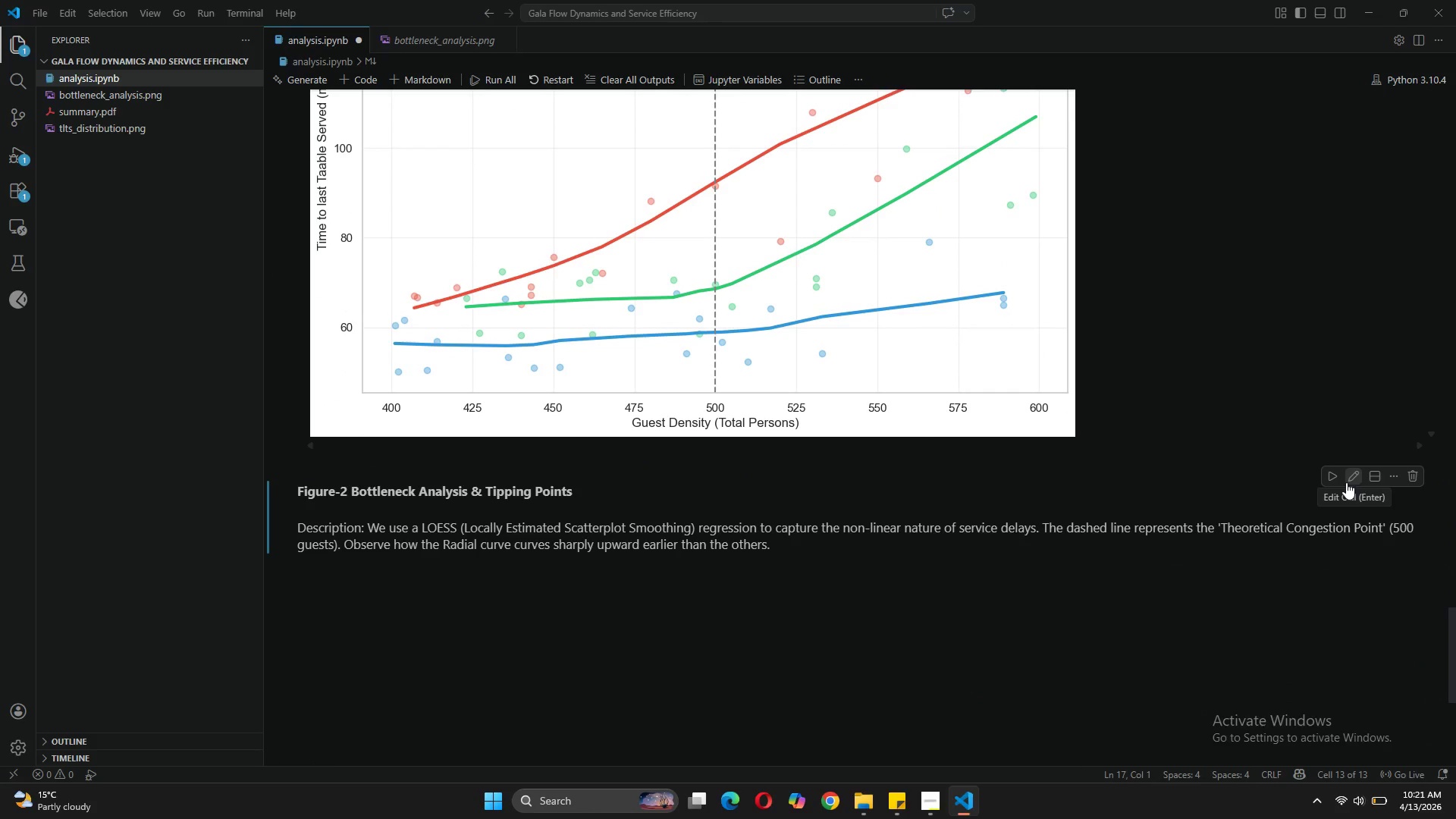 
left_click([1225, 532])
 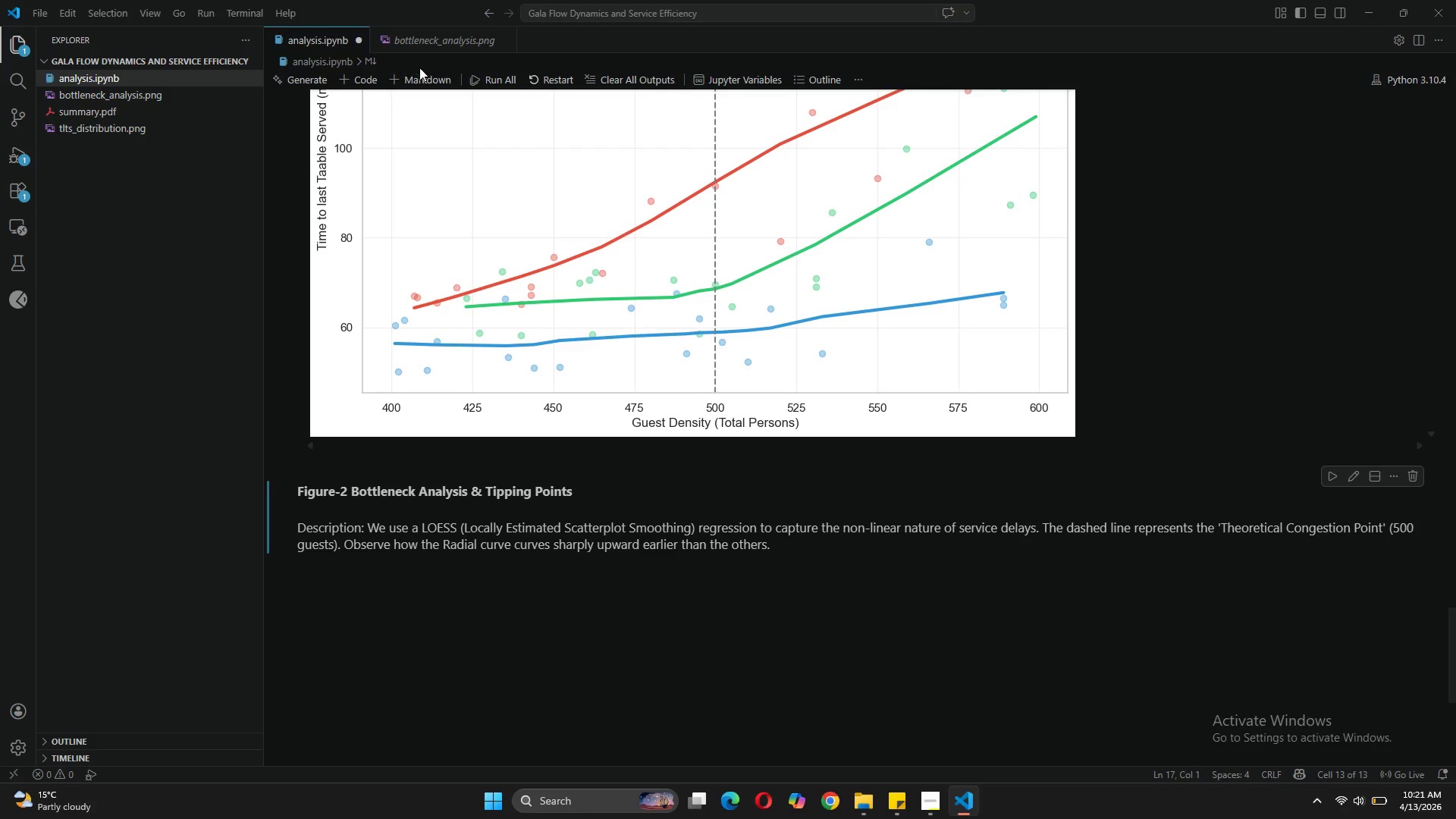 
left_click([420, 75])
 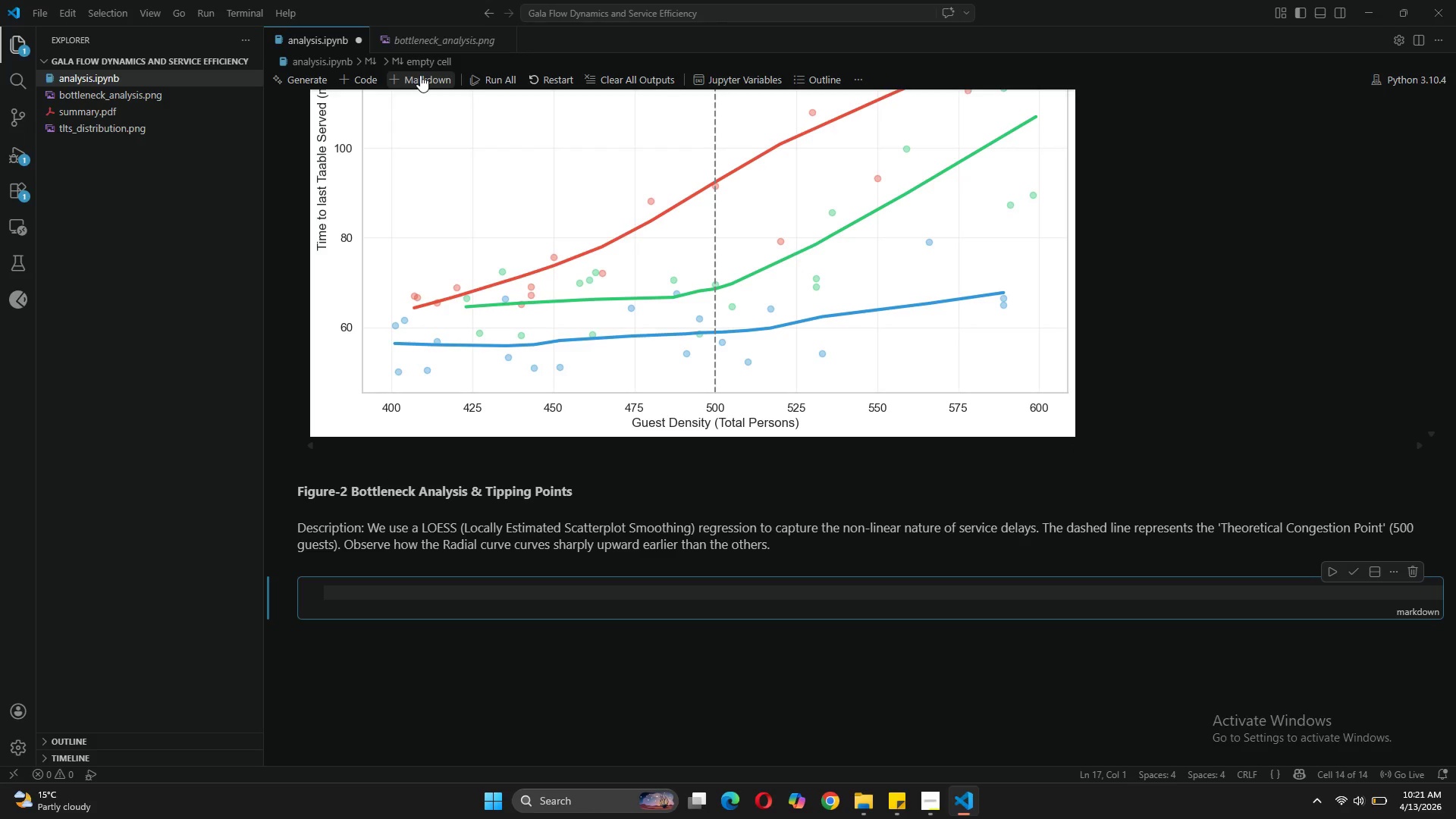 
type(Final)
key(Backspace)
key(Backspace)
key(Backspace)
key(Backspace)
key(Backspace)
type(5. Final )
 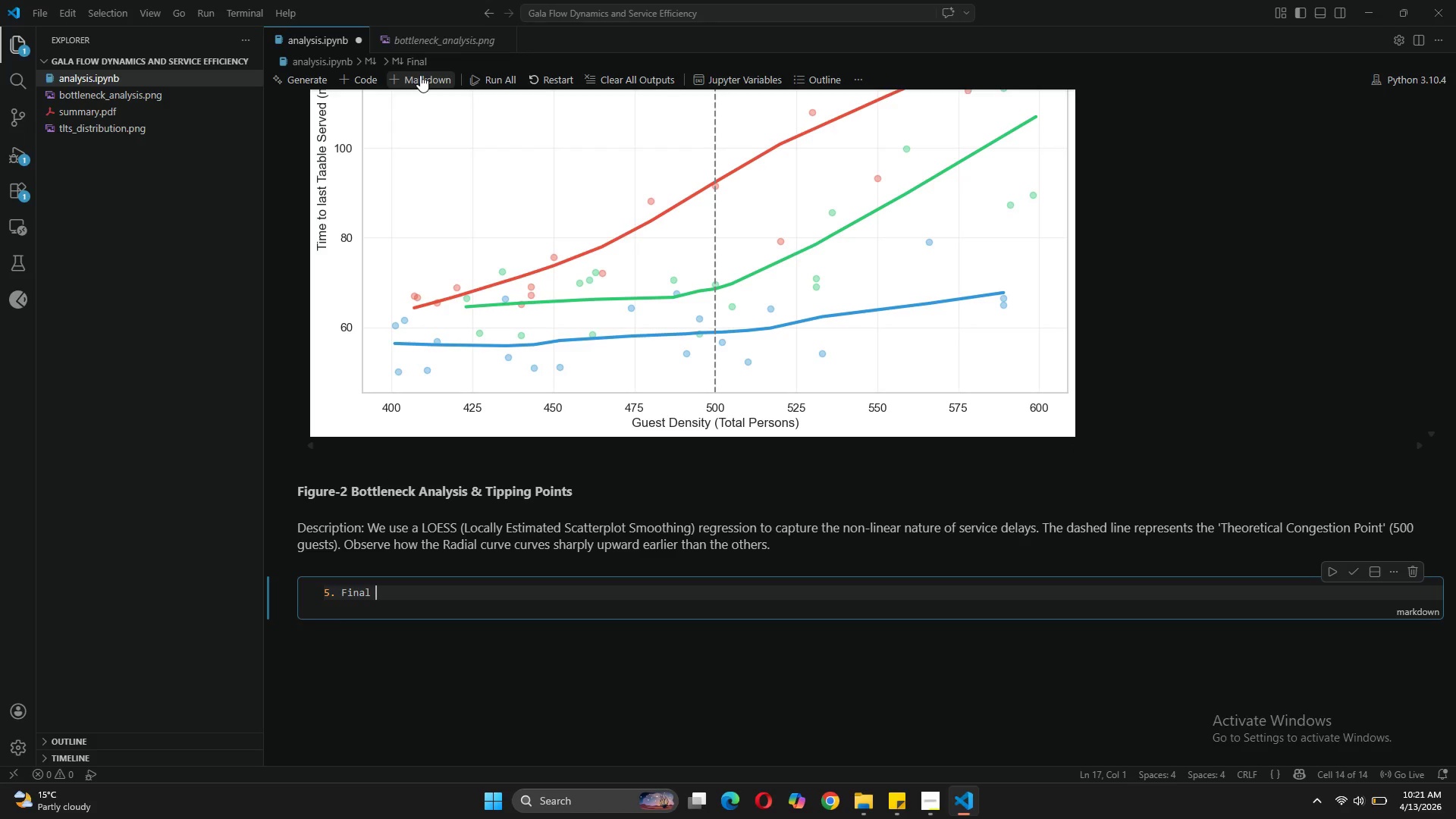 
type(Evaluation & Strategic Recommendations)
 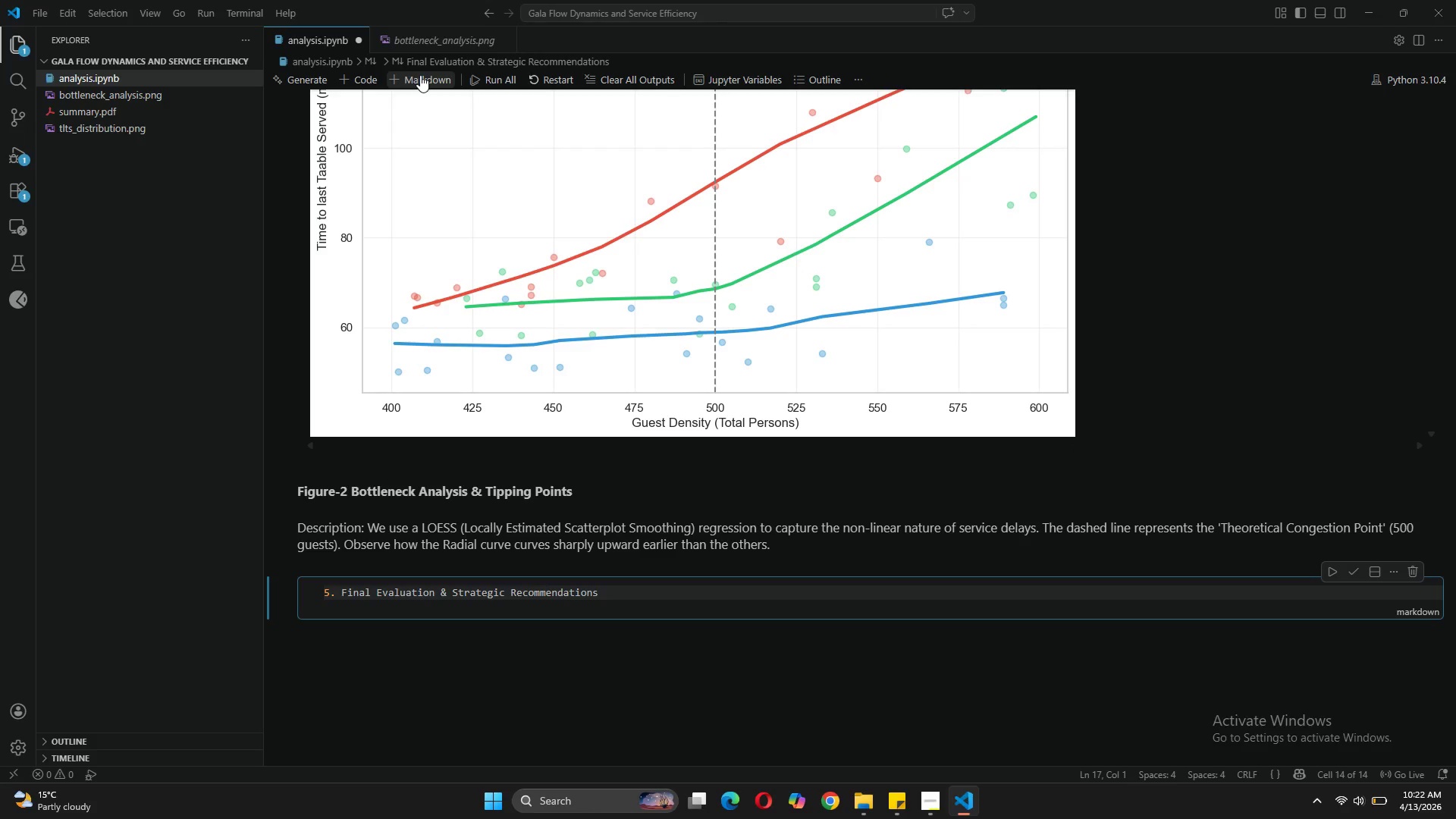 
key(Enter)
 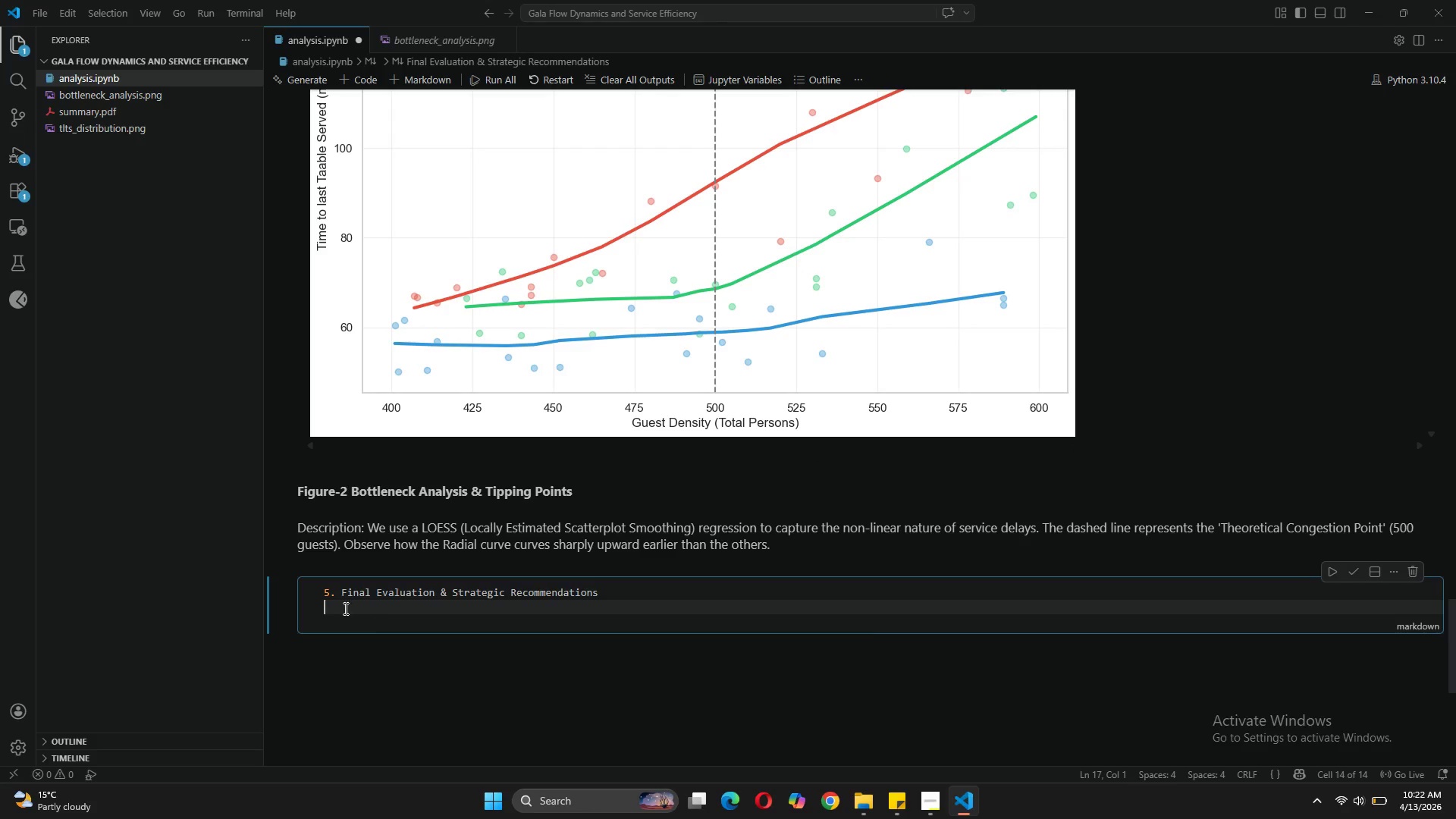 
double_click([322, 592])
 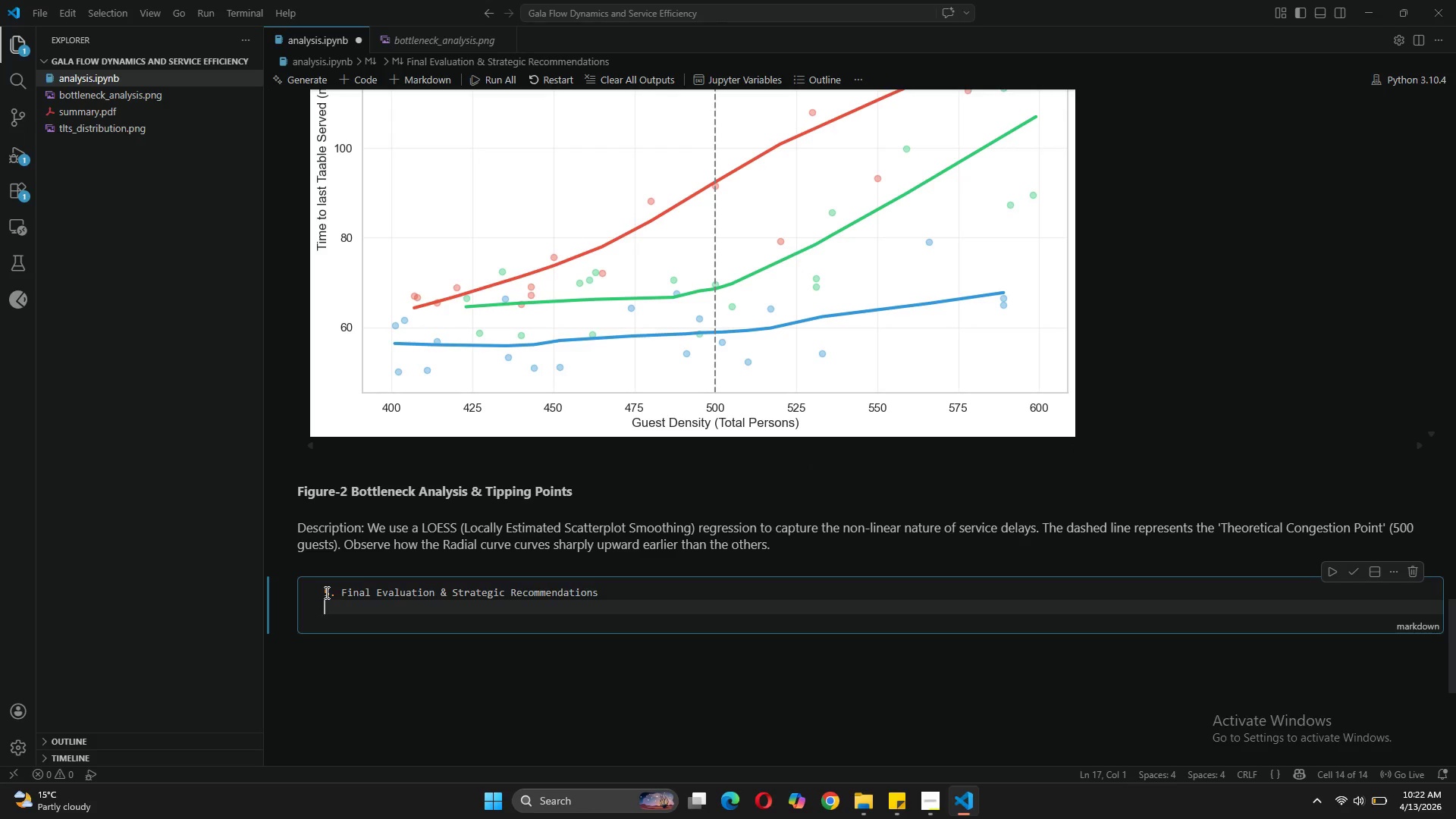 
left_click([325, 592])
 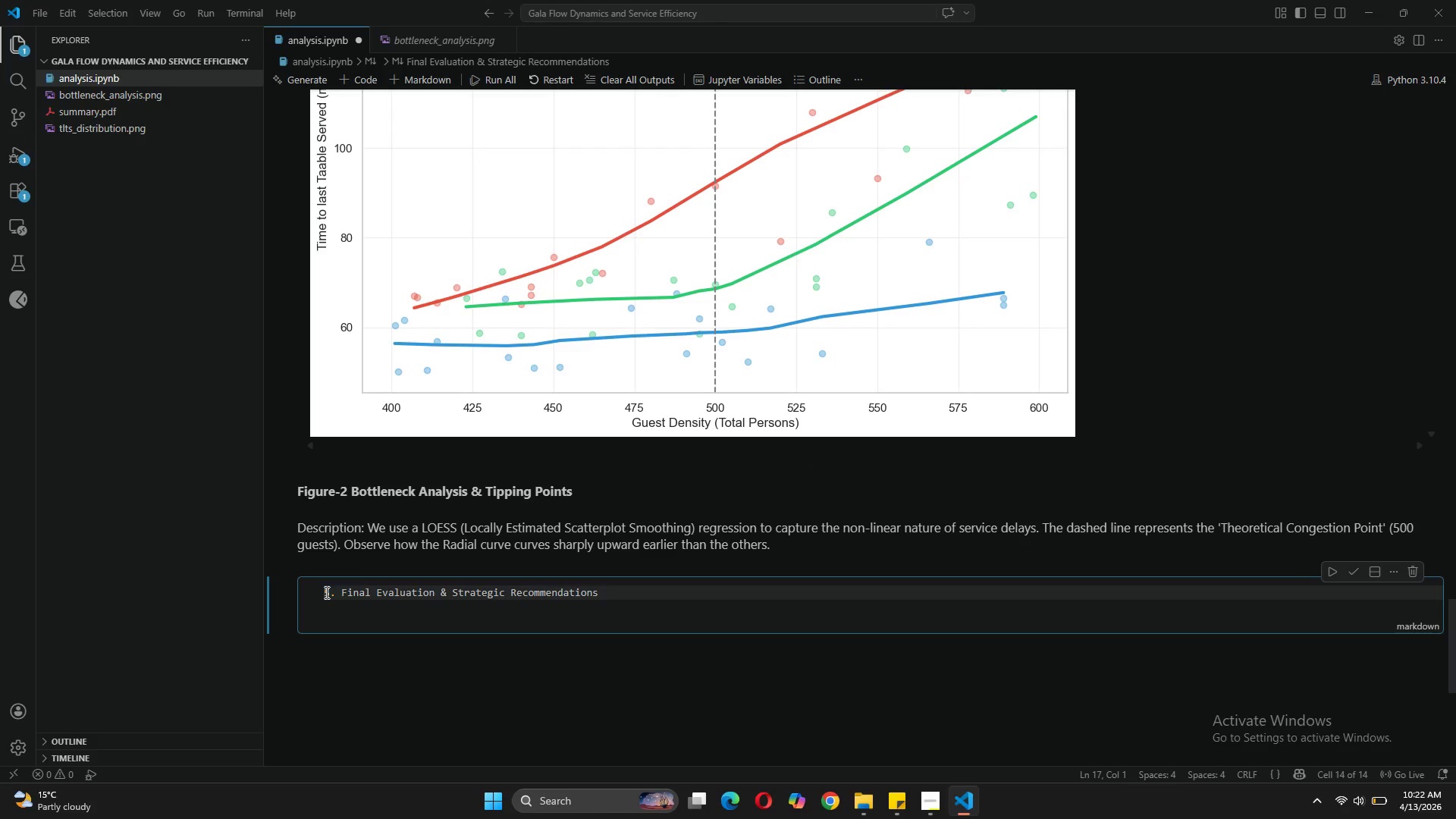 
type(##)
 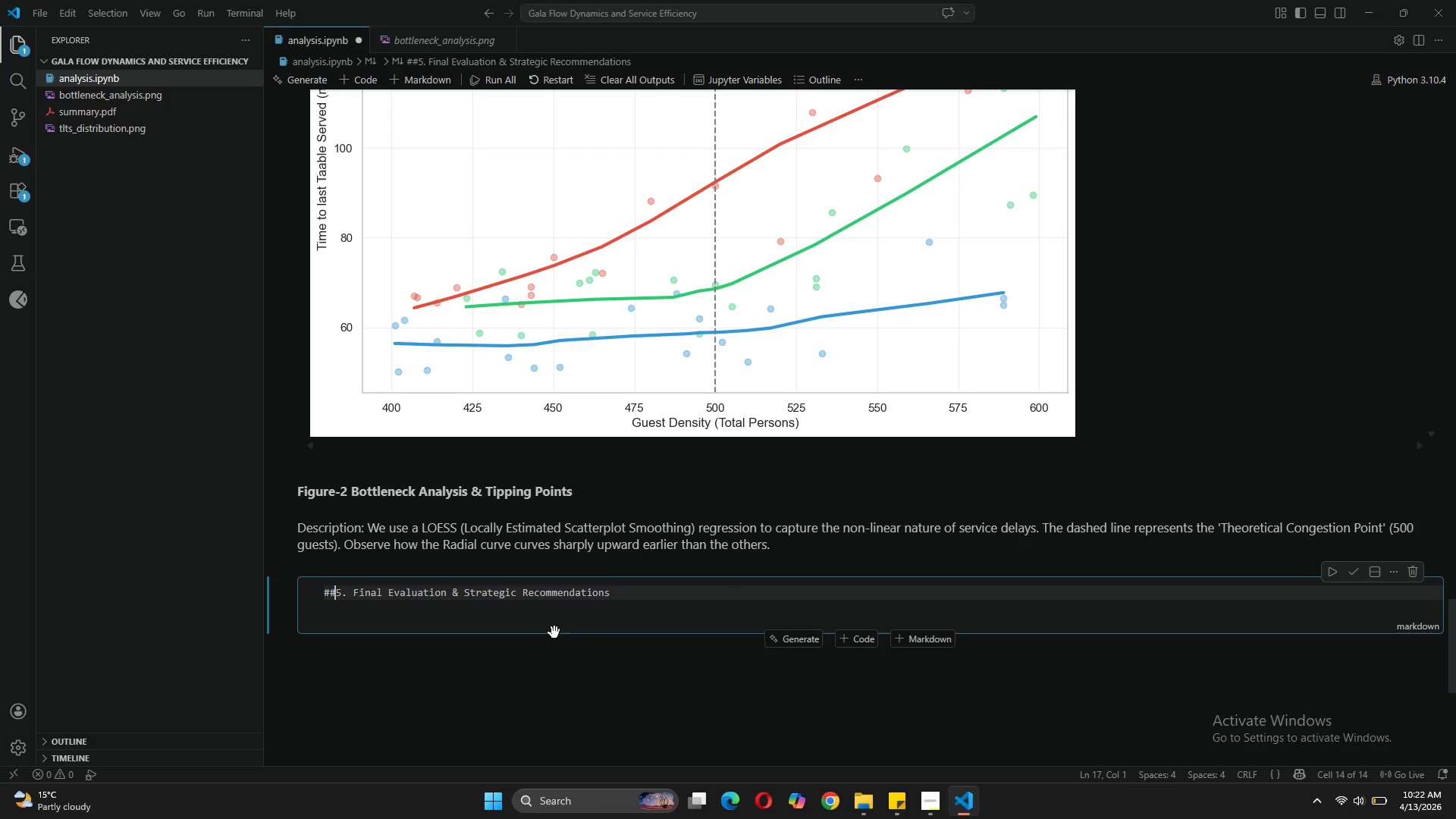 
left_click([476, 614])
 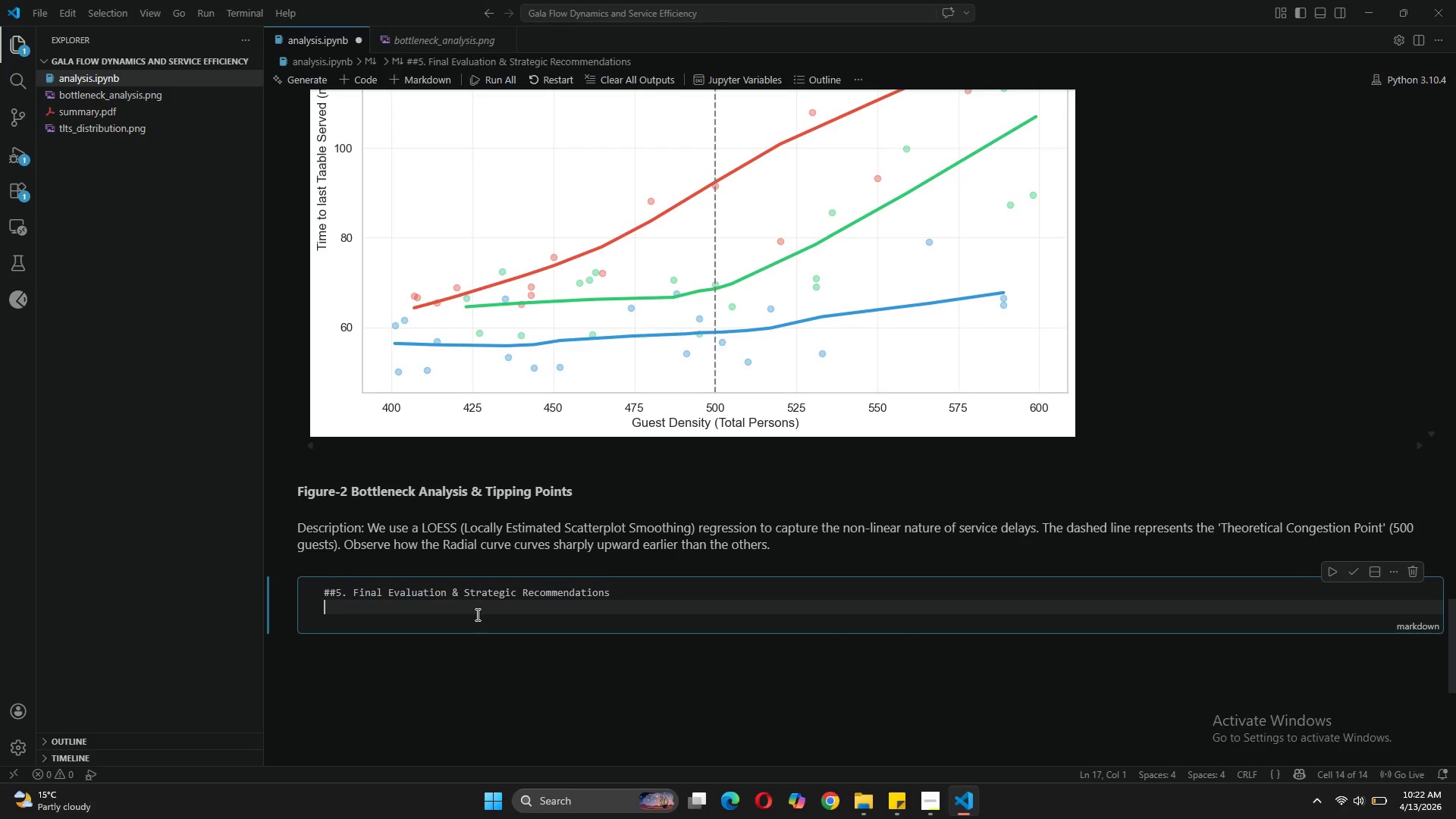 
type(Bsed )
key(Backspace)
key(Backspace)
key(Backspace)
key(Backspace)
type(ased on the statistical analysis and bottleneck modeling, Vantage provides the following recommendations:)
 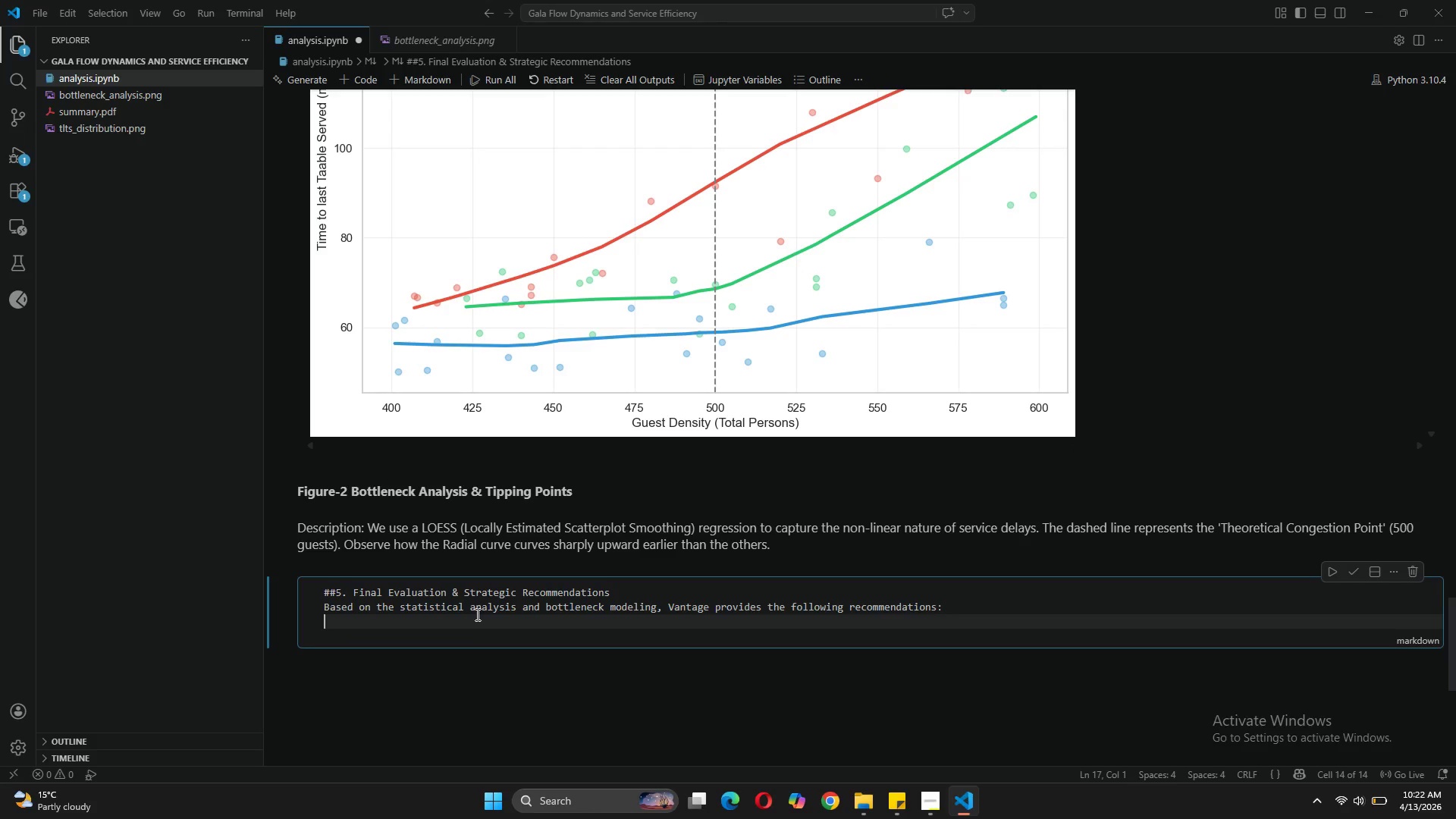 
 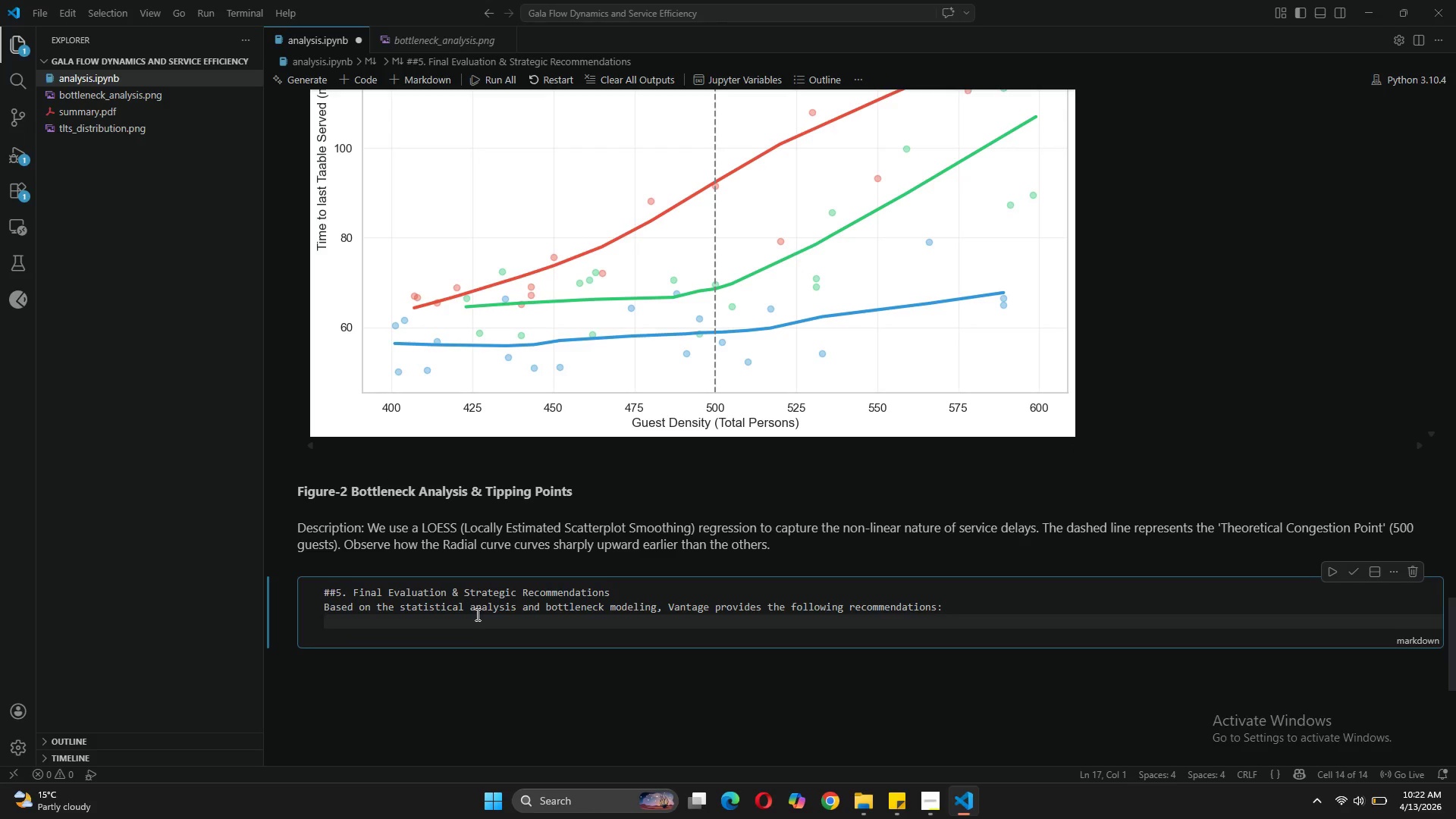 
key(Enter)
 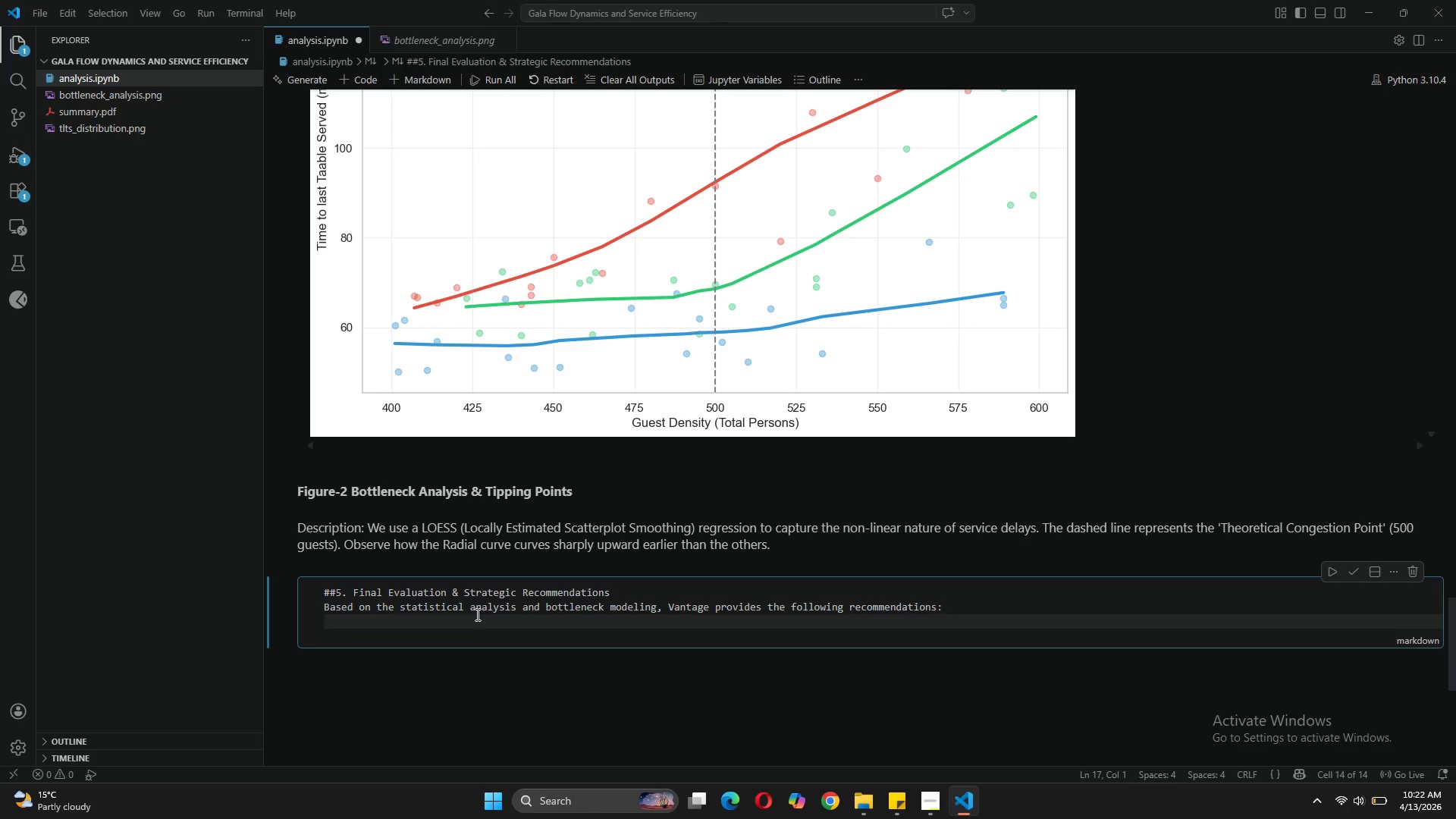 
wait(5.94)
 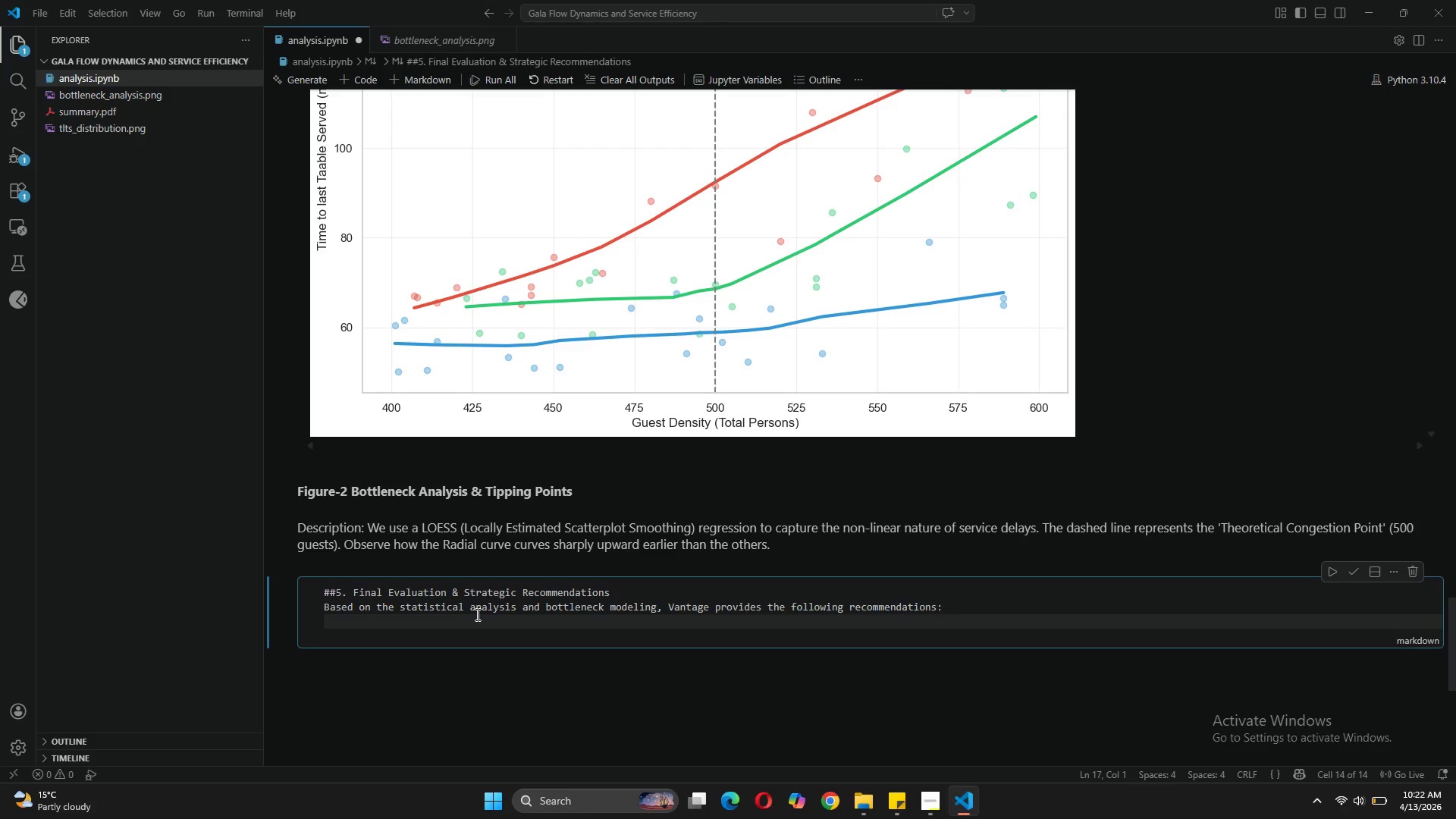 
type(1. Winin)
key(Backspace)
key(Backspace)
type(ning Layout: Grid. The Grid configuration offer )
key(Backspace)
type(s the most efficient service paths and superior deni)
key(Backspace)
key(Backspace)
key(Backspace)
key(Backspace)
key(Backspace)
key(Backspace)
key(Backspace)
key(Backspace)
type(high density tolerance.)
 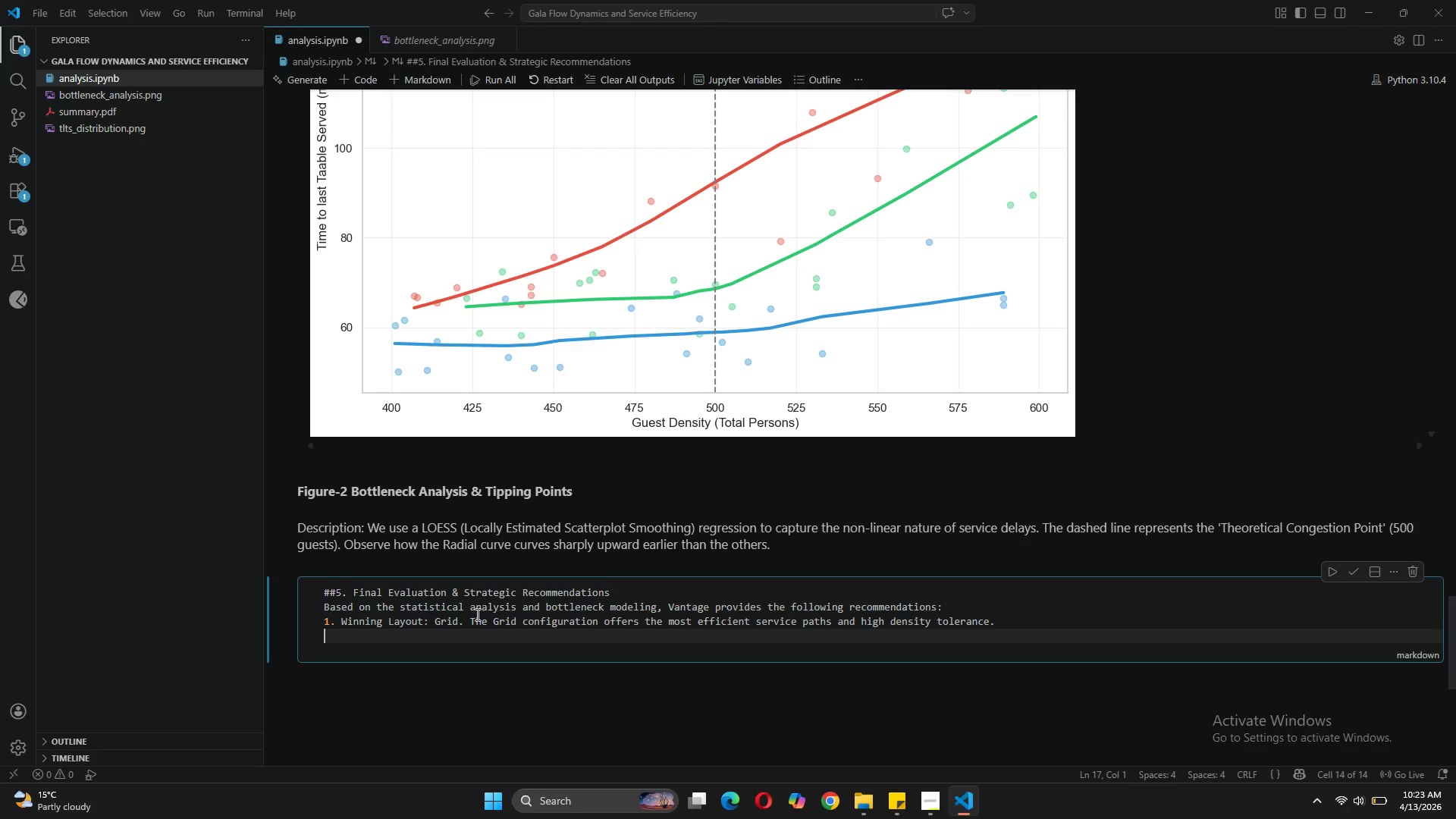 
 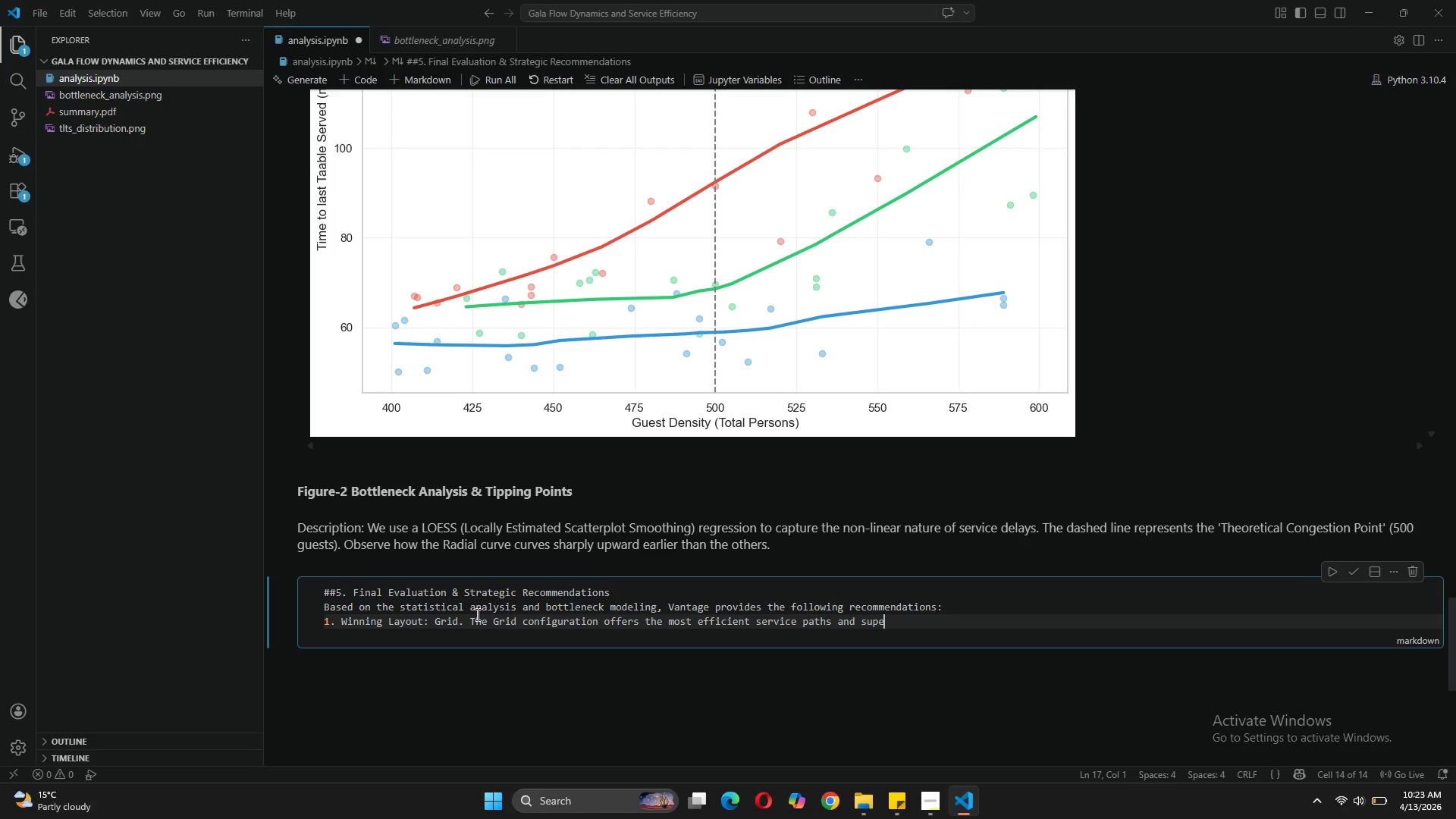 
key(Enter)
 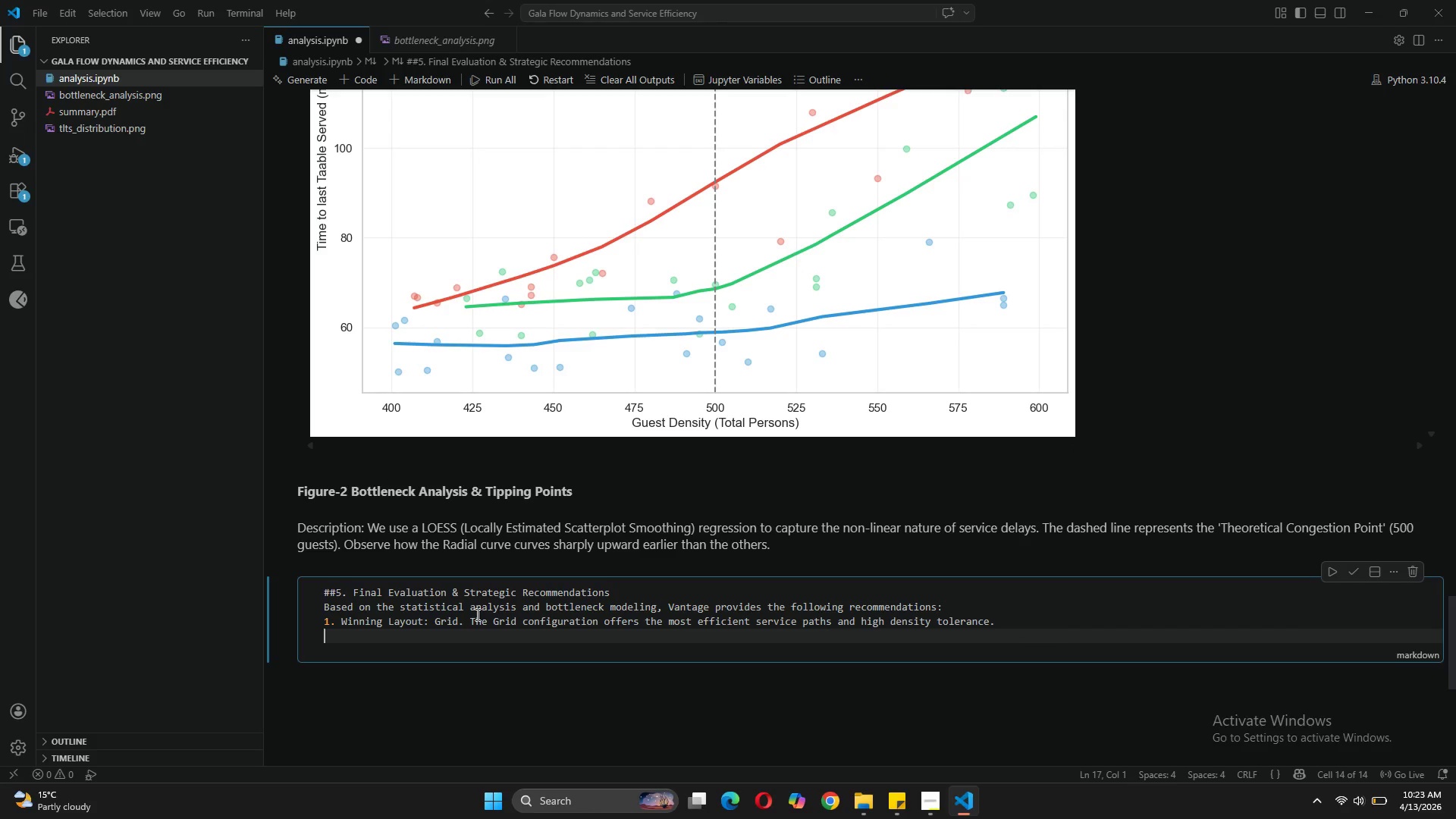 
type(2. Critical Congestion Point: Planners must transition away from Radial layouts if guest counts exceed 460. Beyond Tthis )
key(Backspace)
key(Backspace)
key(Backspace)
key(Backspace)
key(Backspace)
type(his)
key(Backspace)
key(Backspace)
key(Backspace)
key(Backspace)
type(this density, service delays grow exo)
key(Backspace)
type(ponentially.)
 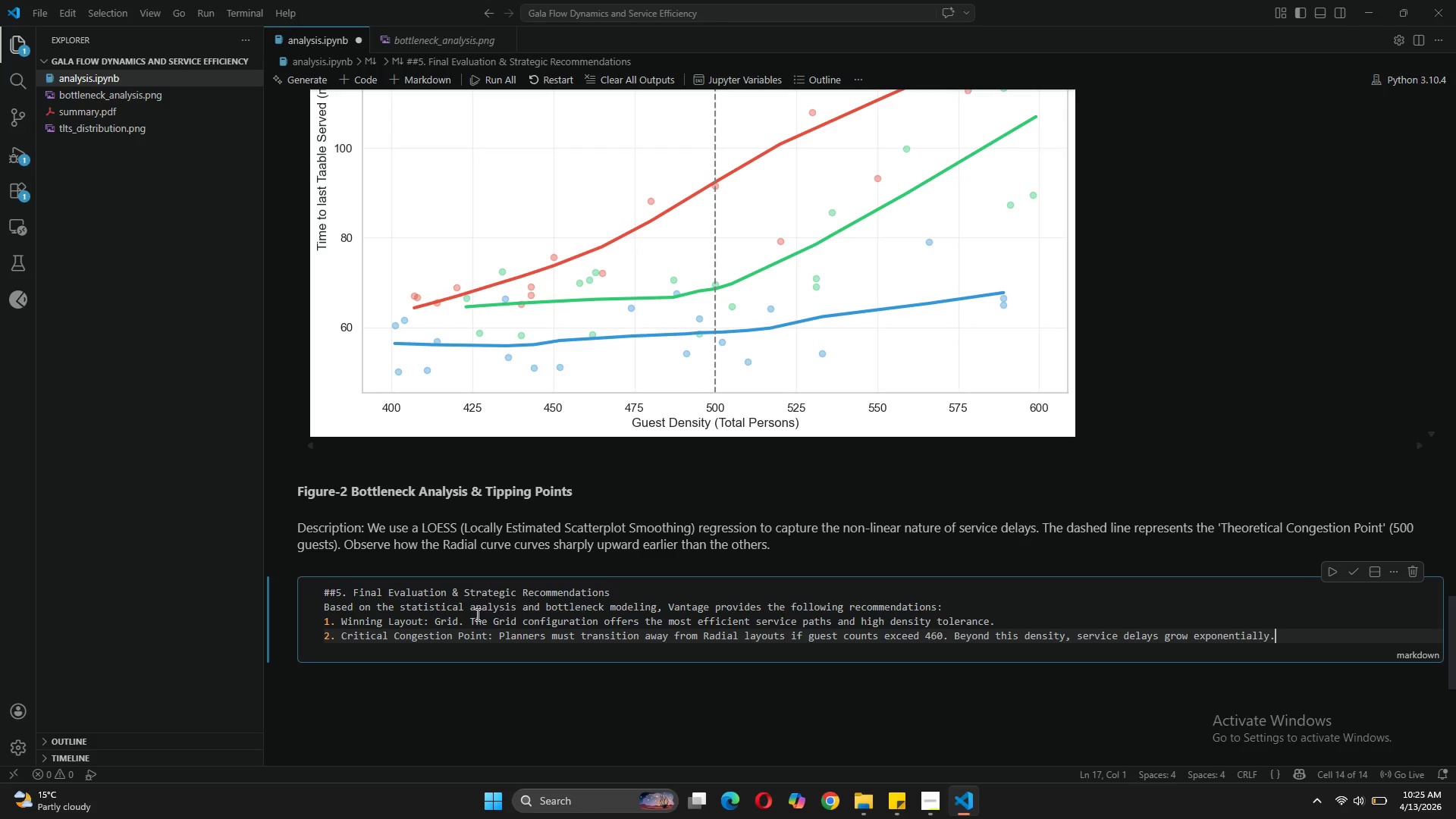 
key(Enter)
 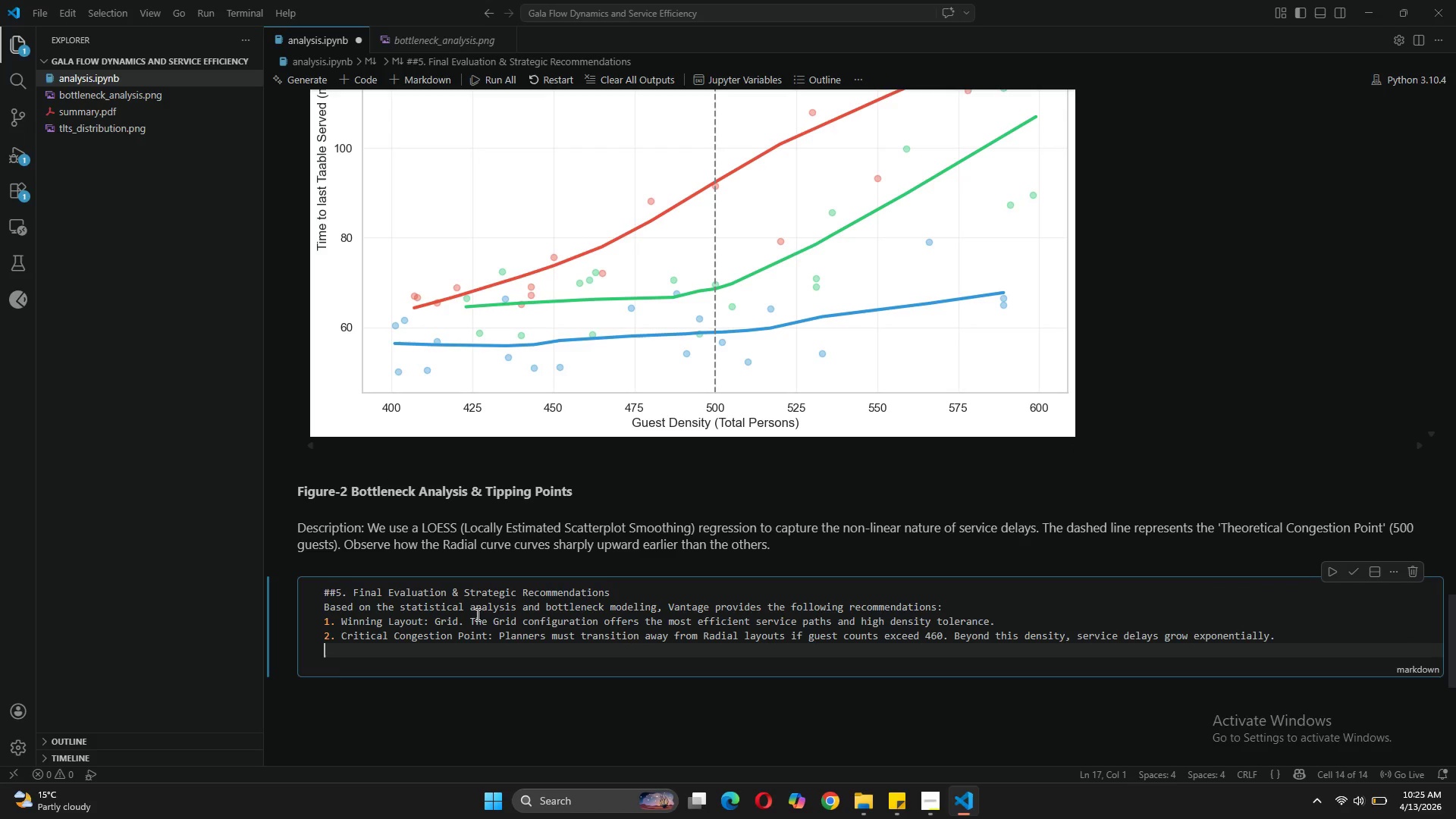 
type(3. Service Strategy Correlation: Radial layouts should only be used for small-cap events (< )
 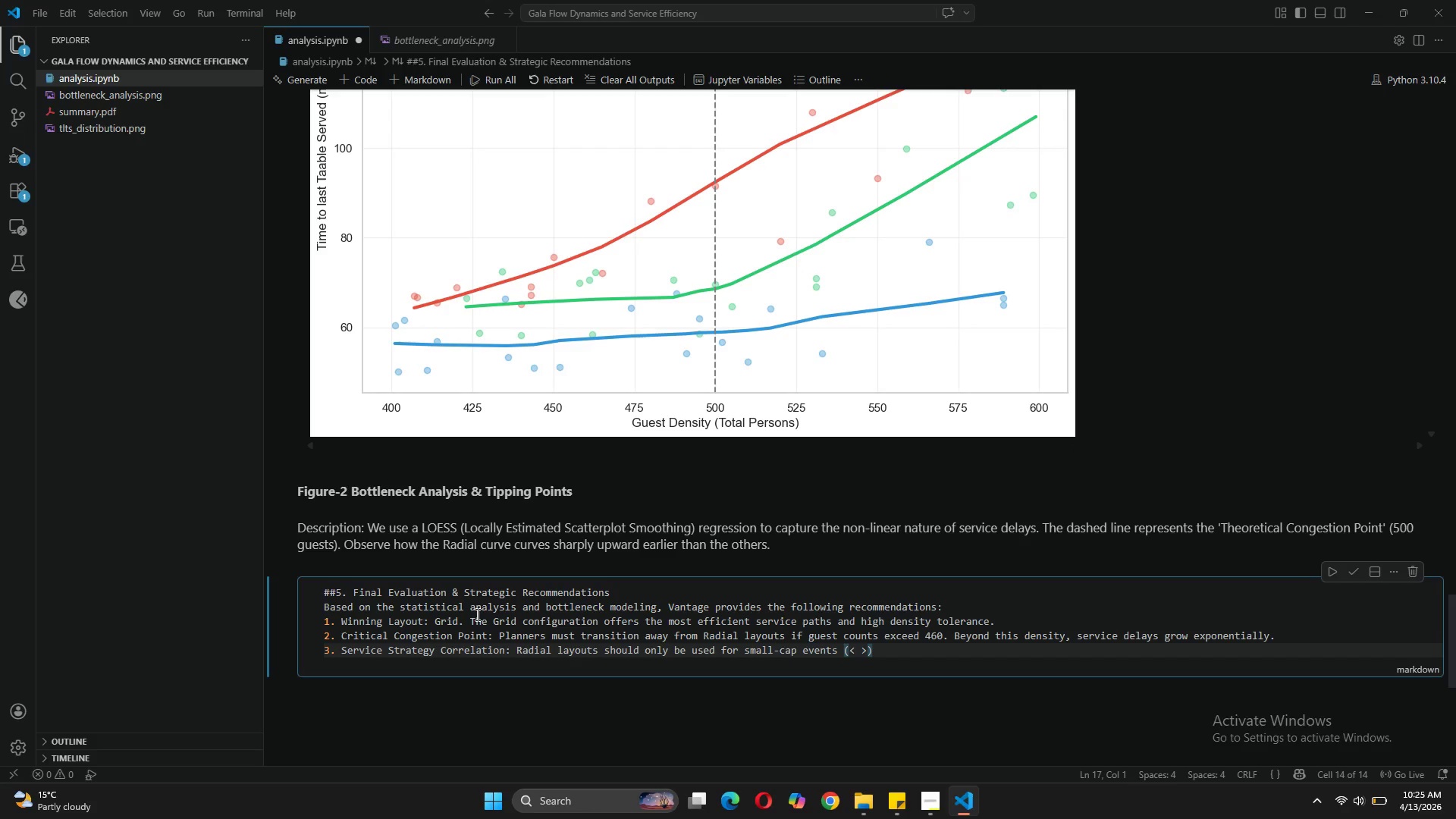 
key(ArrowRight)
 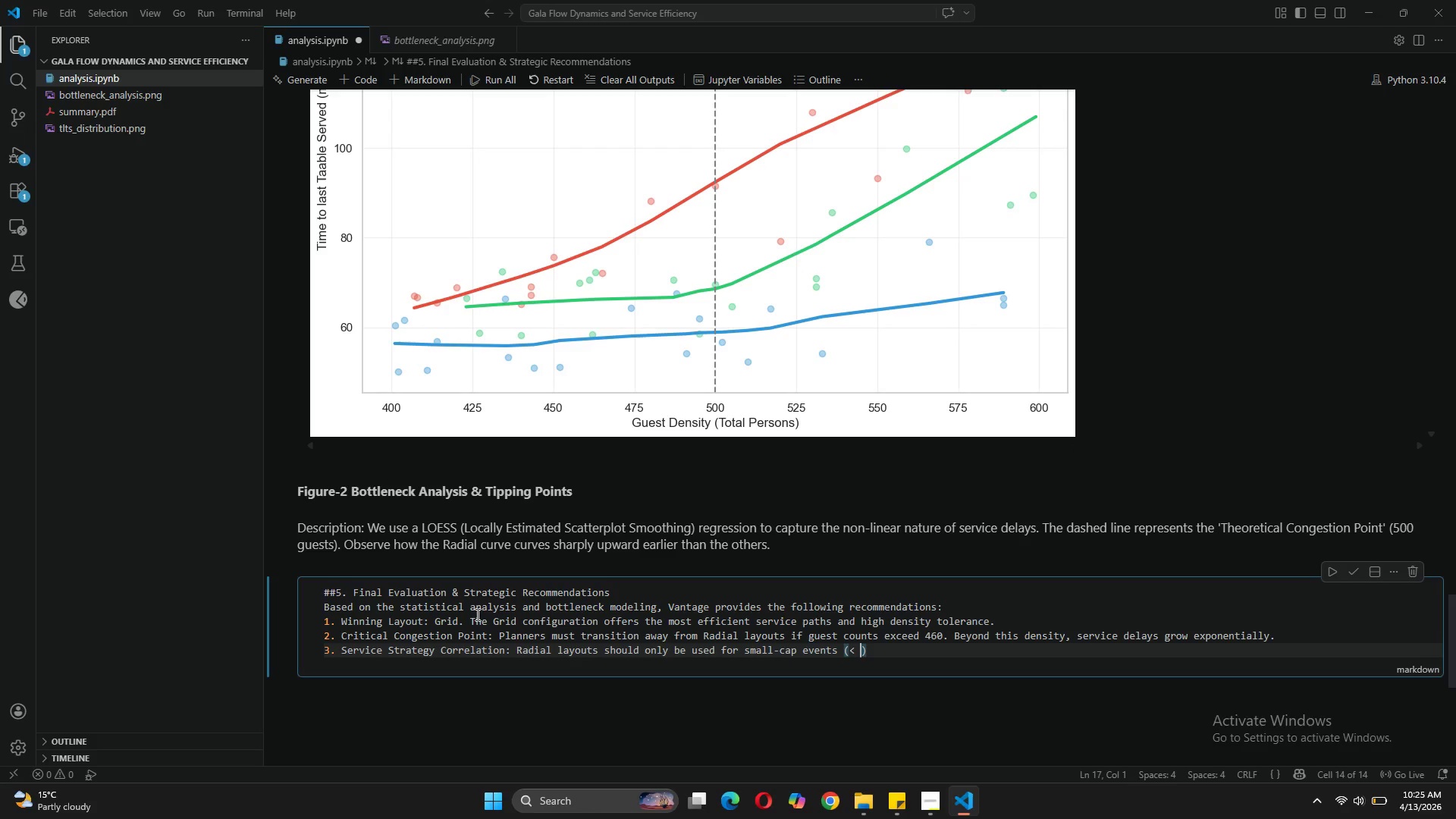 
key(Backspace)
key(Backspace)
type(400)
 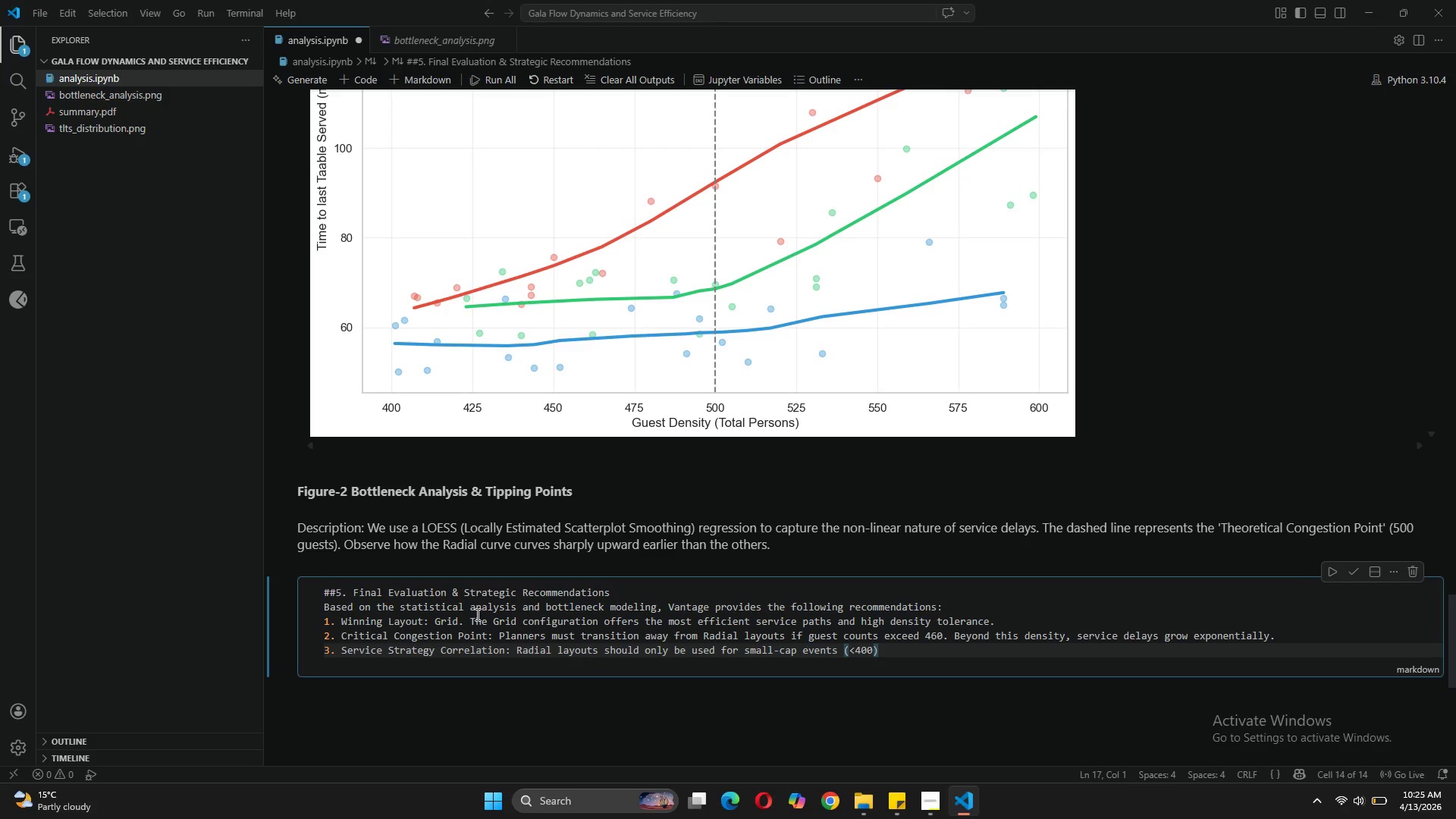 
key(ArrowRight)
 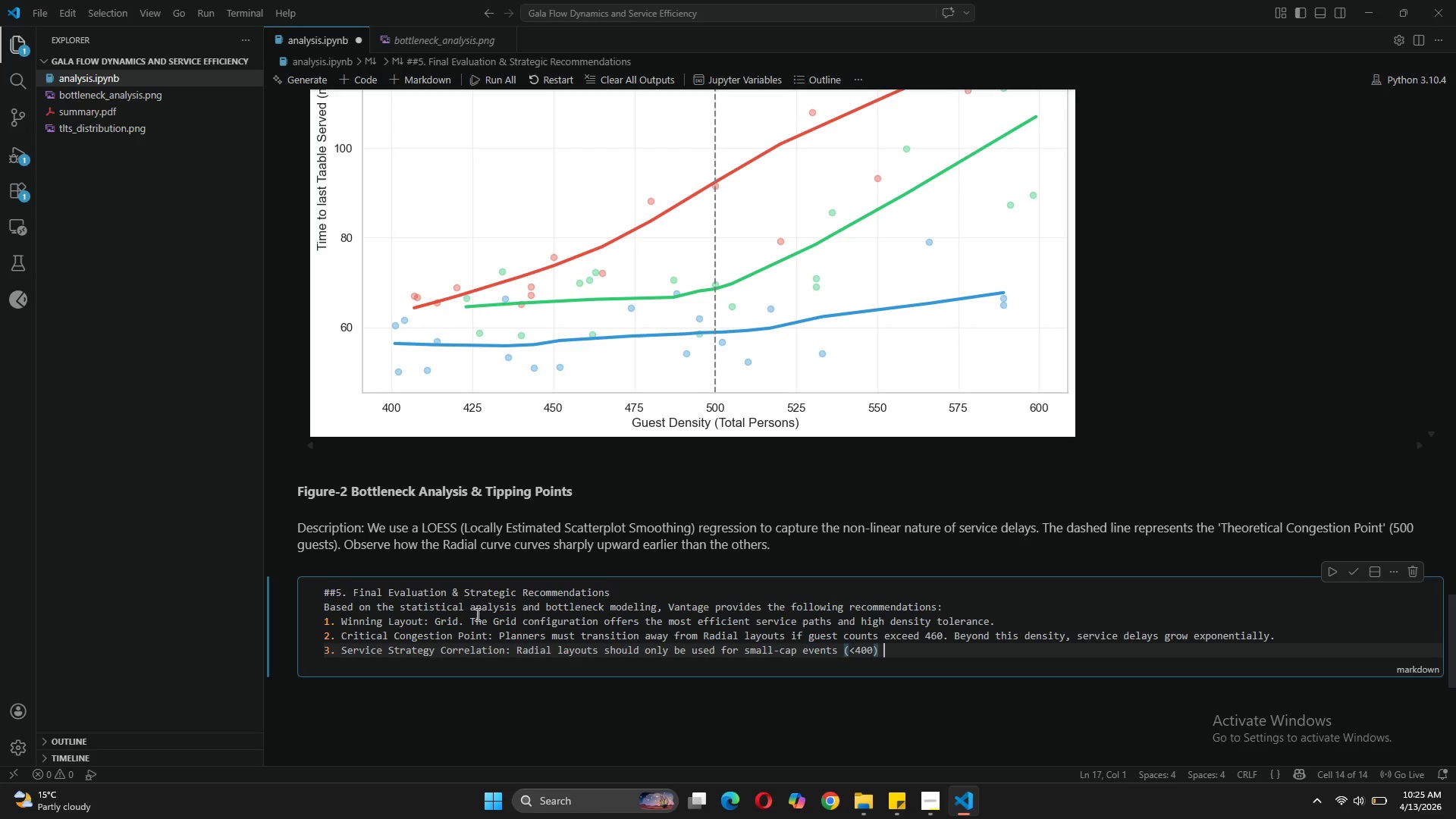 
type( or Plated service sy)
key(Backspace)
type(tyles. Fop)
key(Backspace)
key(Backspace)
type(or Buffests)
key(Backspace)
key(Backspace)
key(Backspace)
type(ts, a gri)
key(Backspace)
key(Backspace)
key(Backspace)
type(Grid or Cluster layout )
 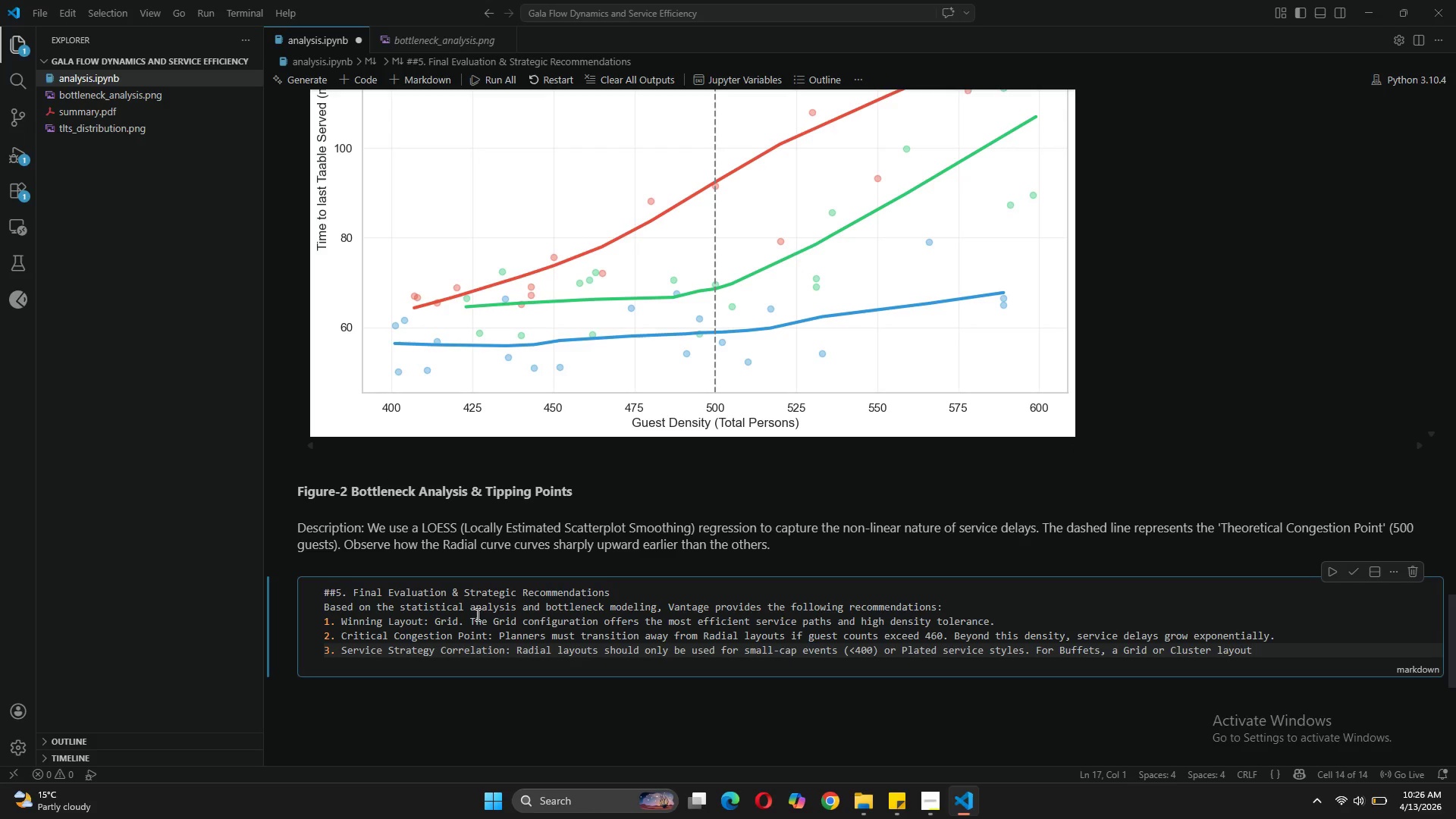 
type(is neccessary to maintain prestige levels)
 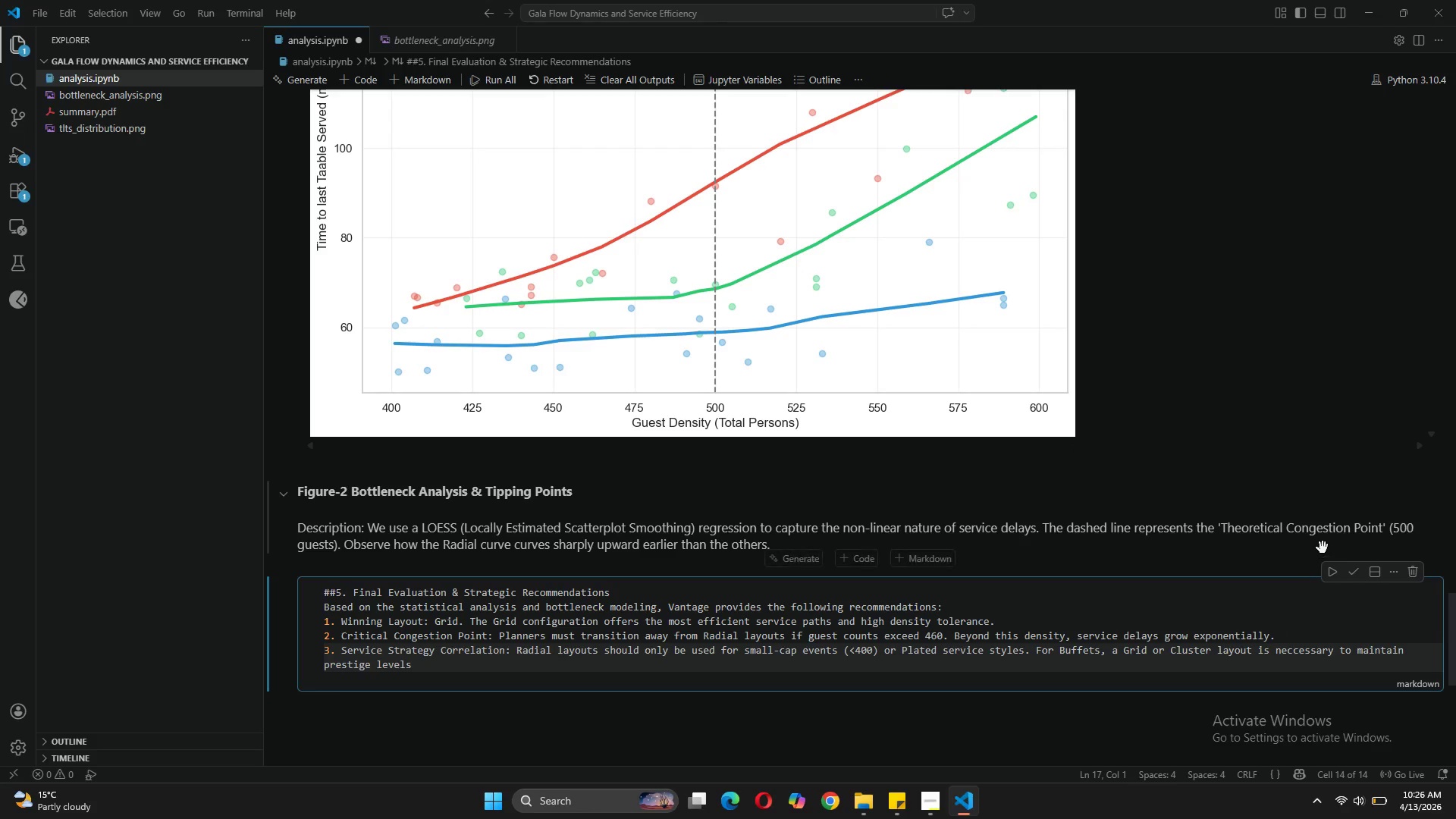 
left_click([1357, 575])
 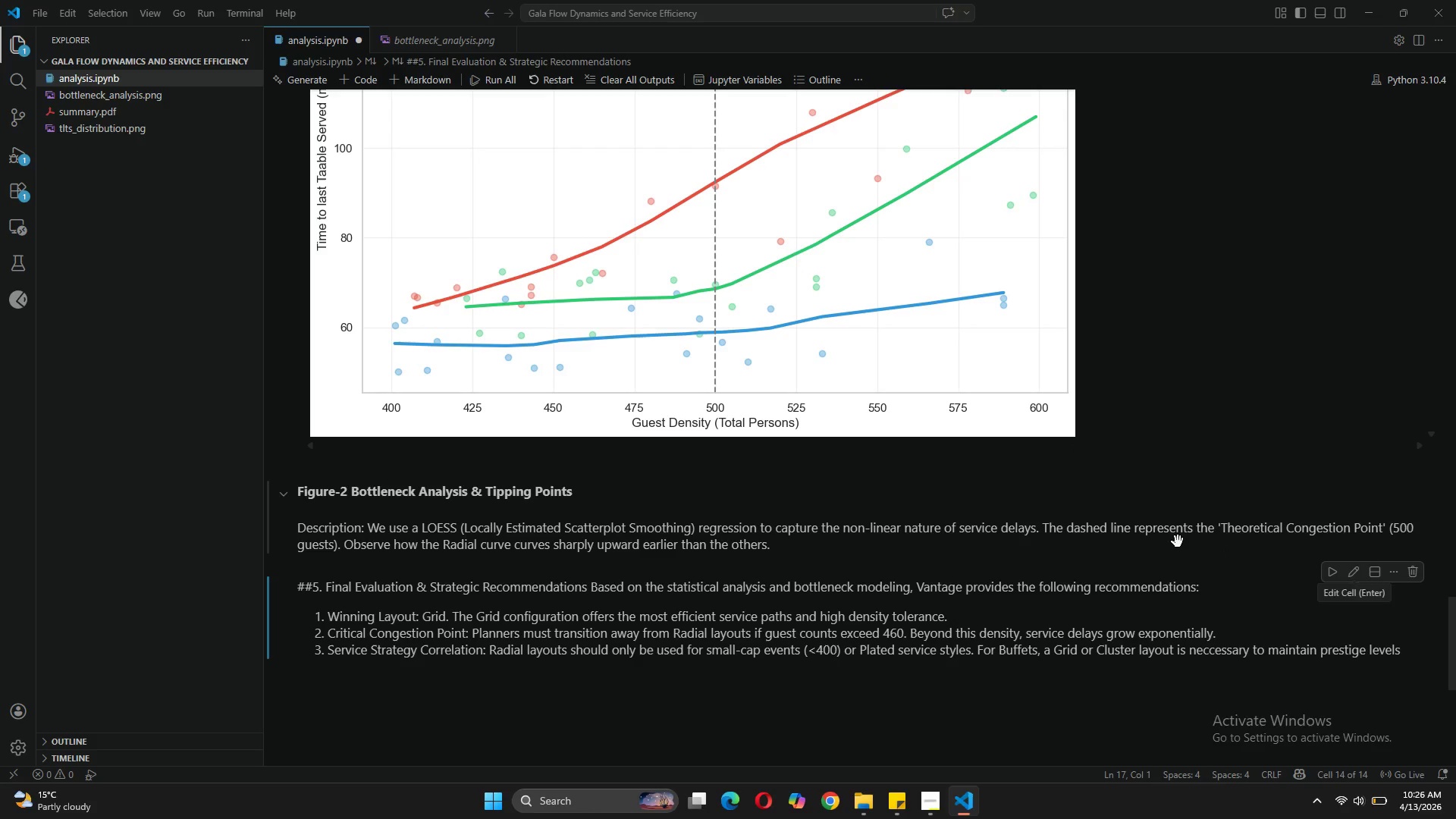 
wait(5.48)
 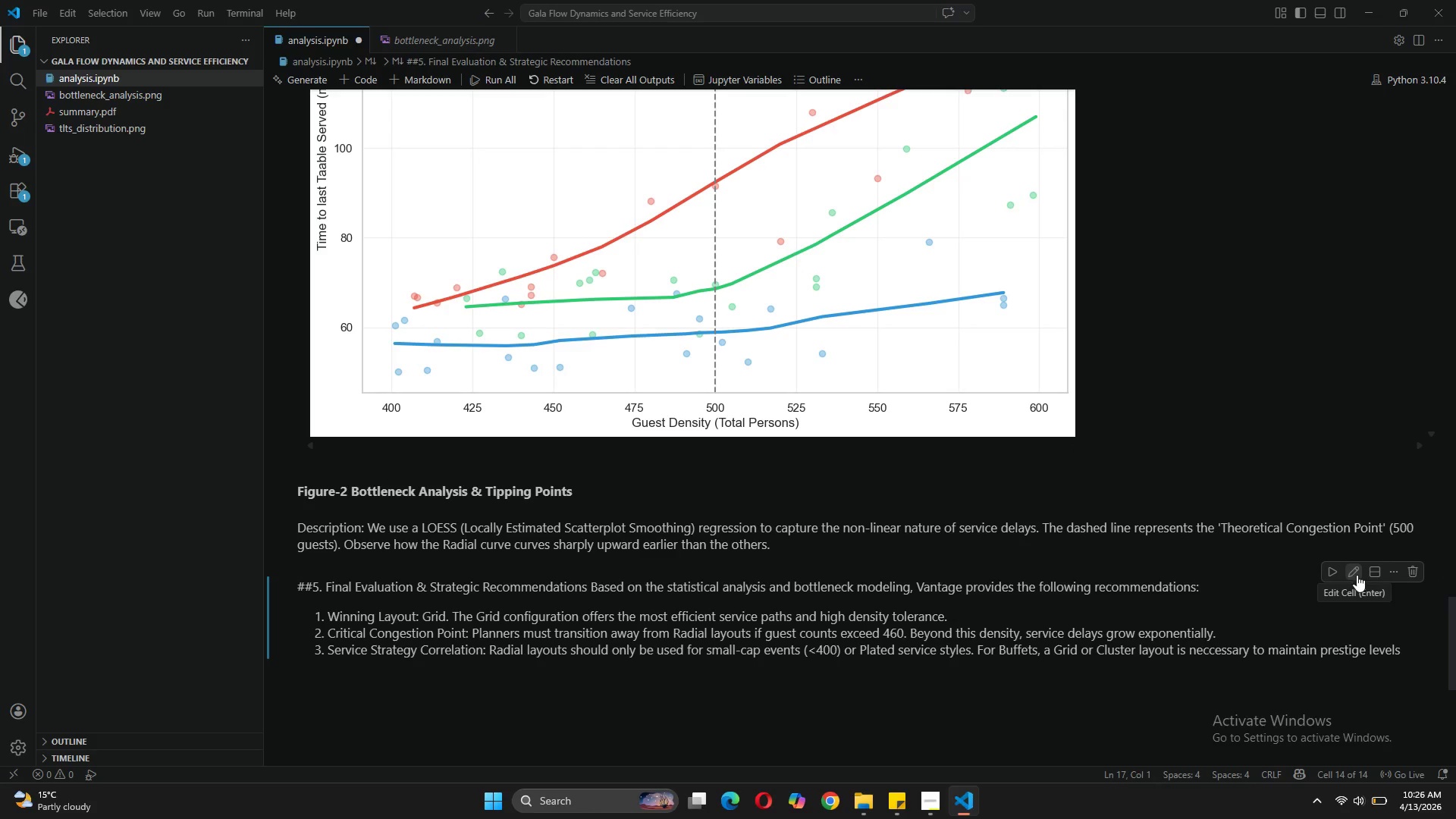 
left_click([1355, 576])
 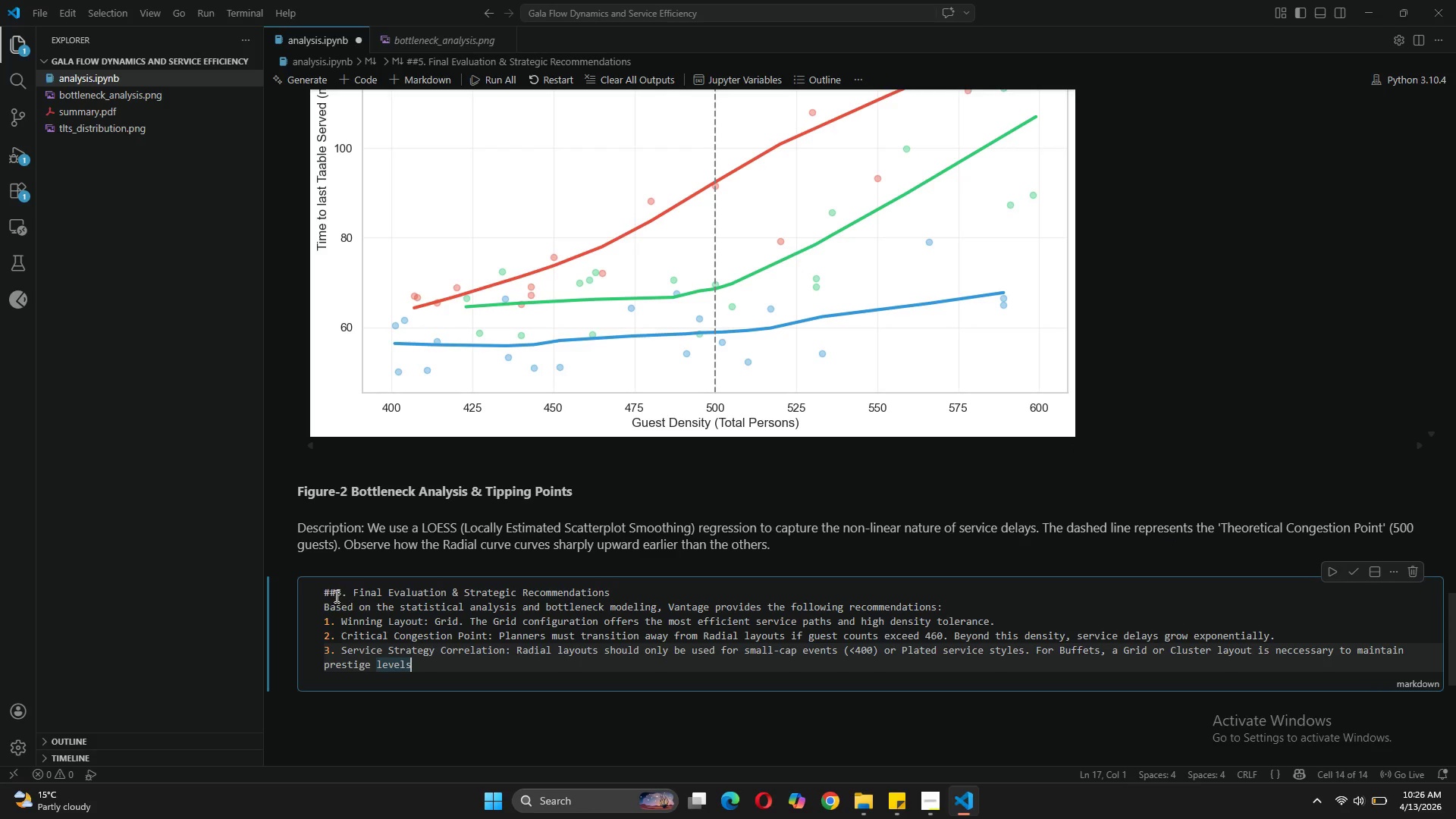 
left_click([335, 596])
 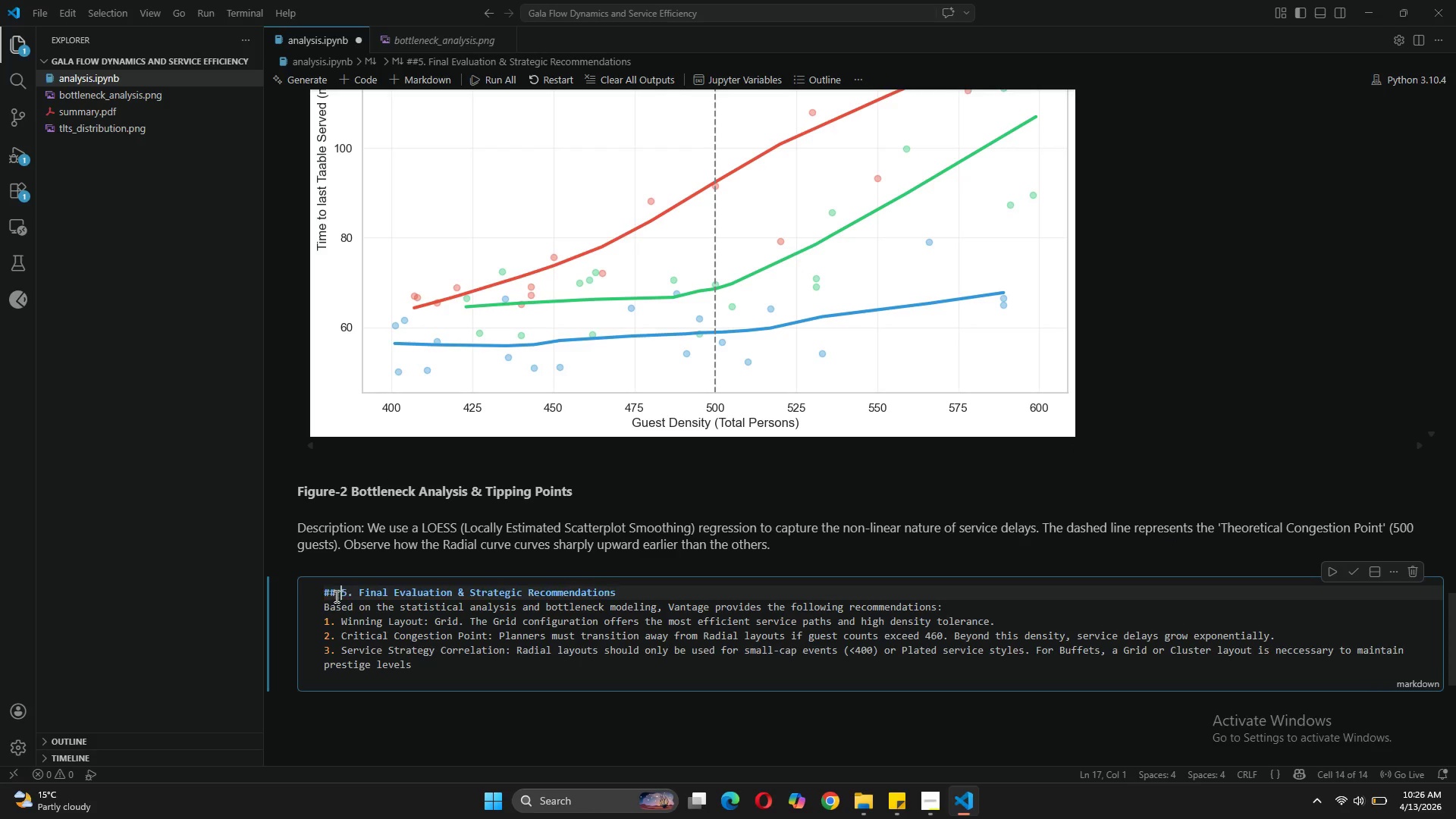 
key(Space)
 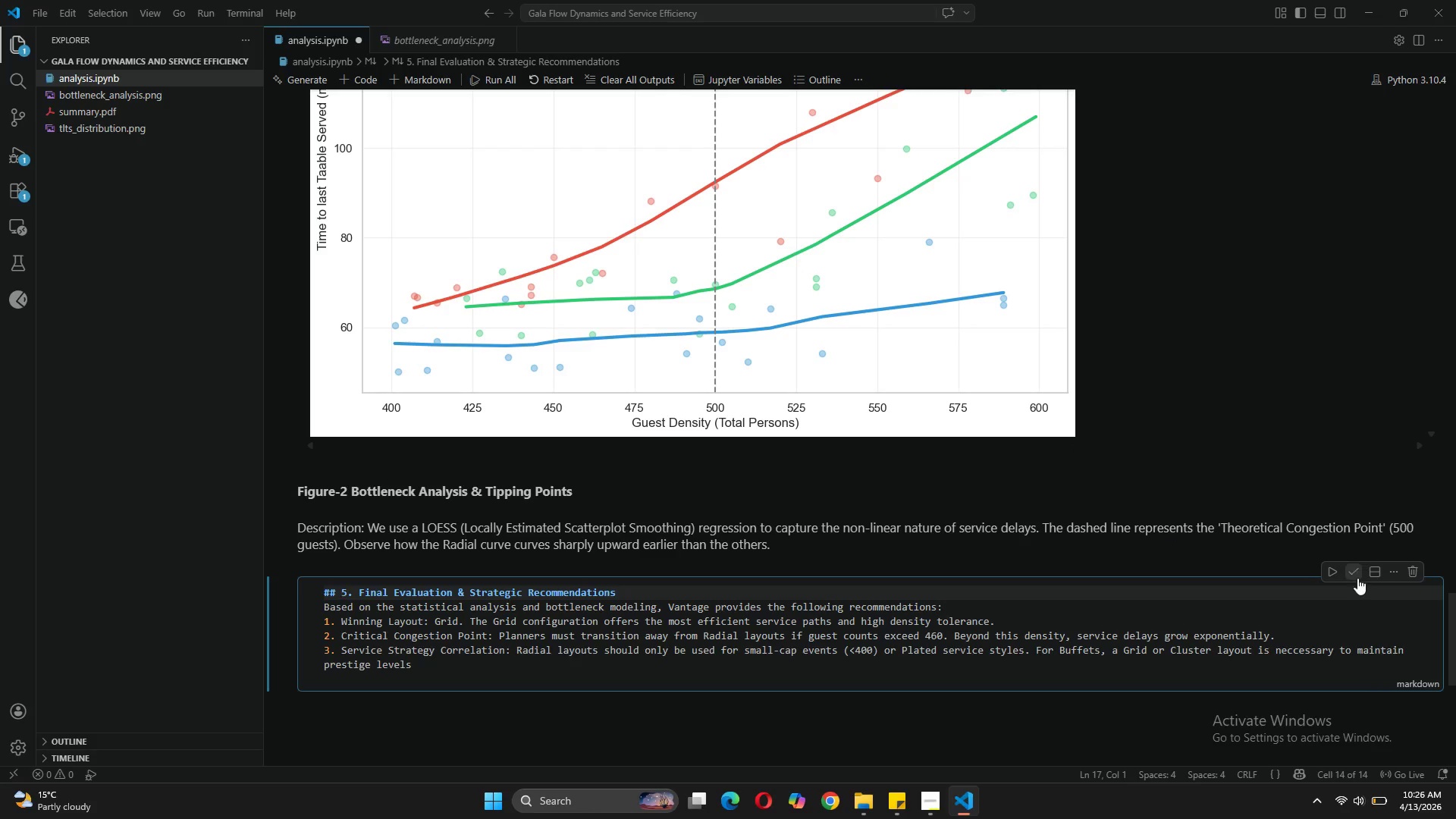 
left_click([1357, 578])
 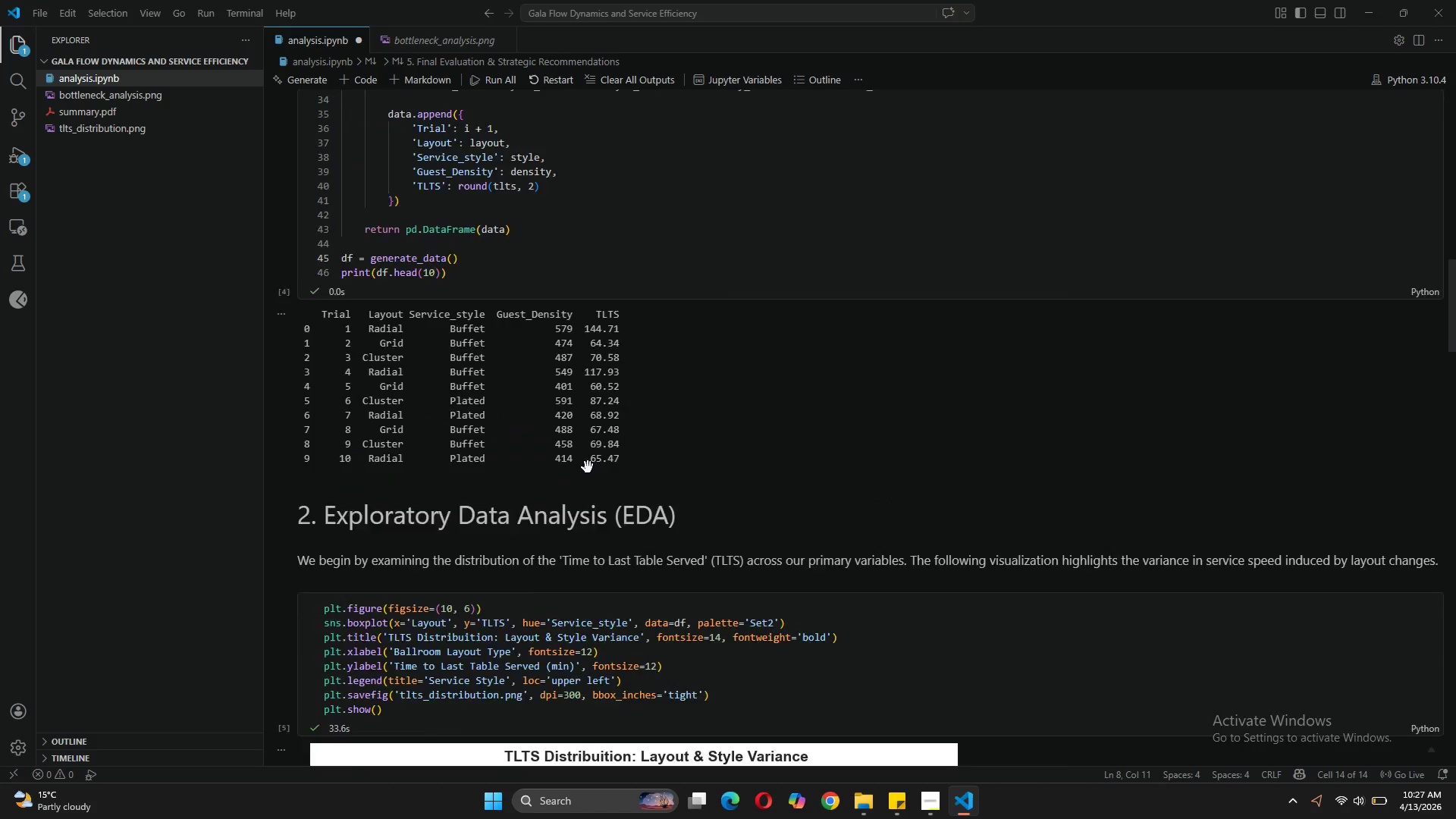 
wait(23.03)
 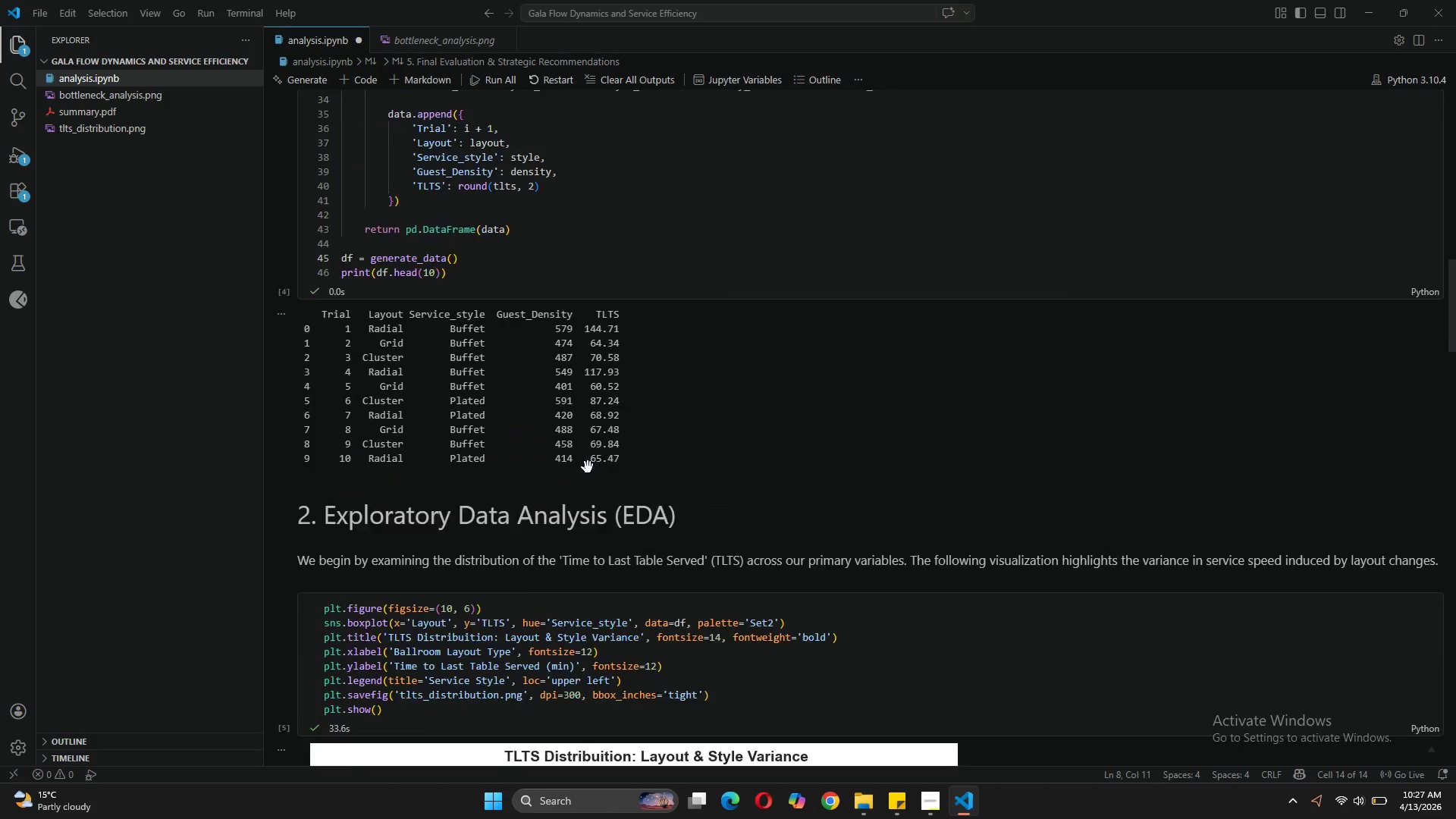 
left_click([111, 105])
 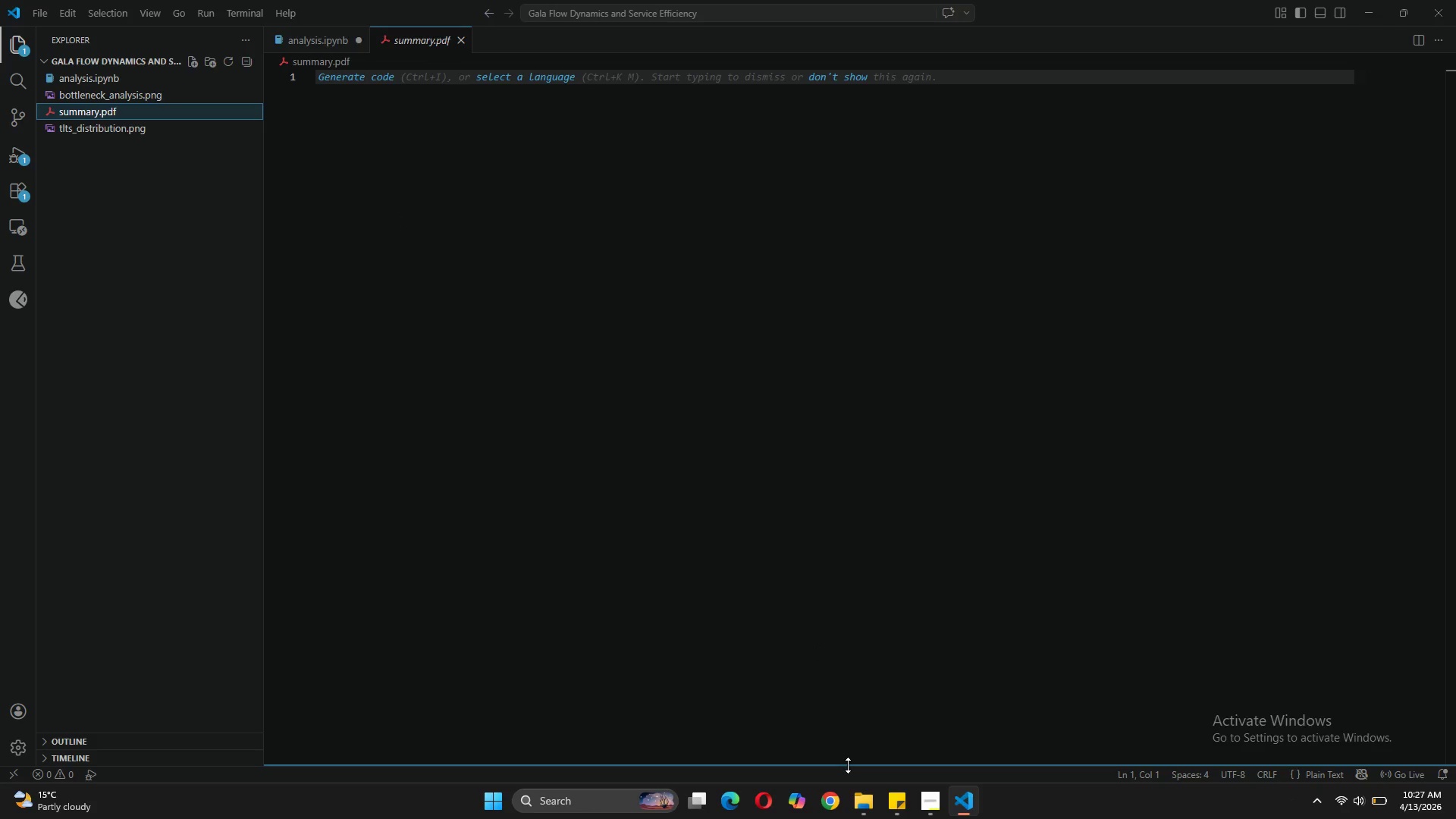 
left_click([835, 802])
 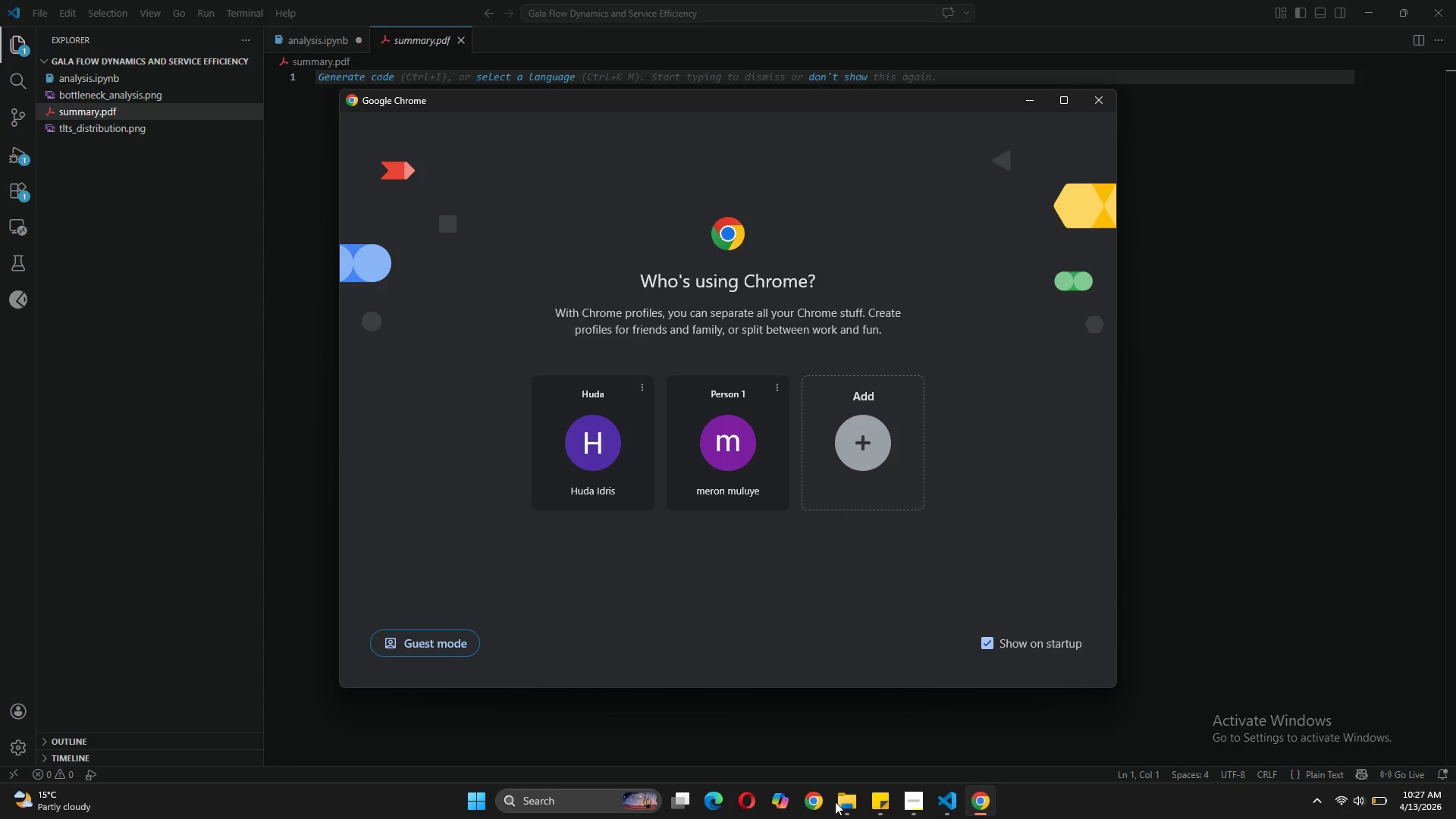 
wait(9.05)
 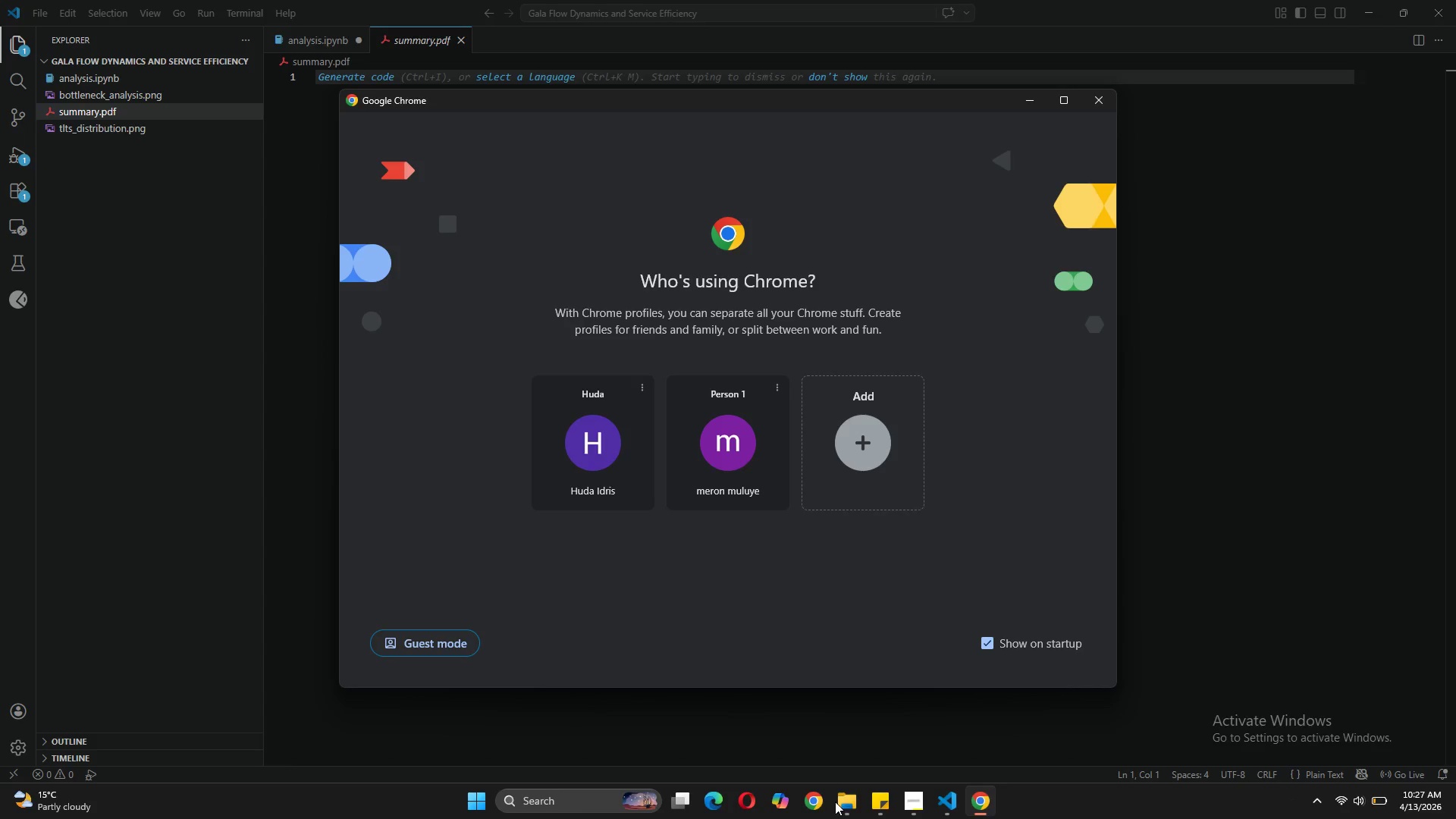 
left_click([724, 460])
 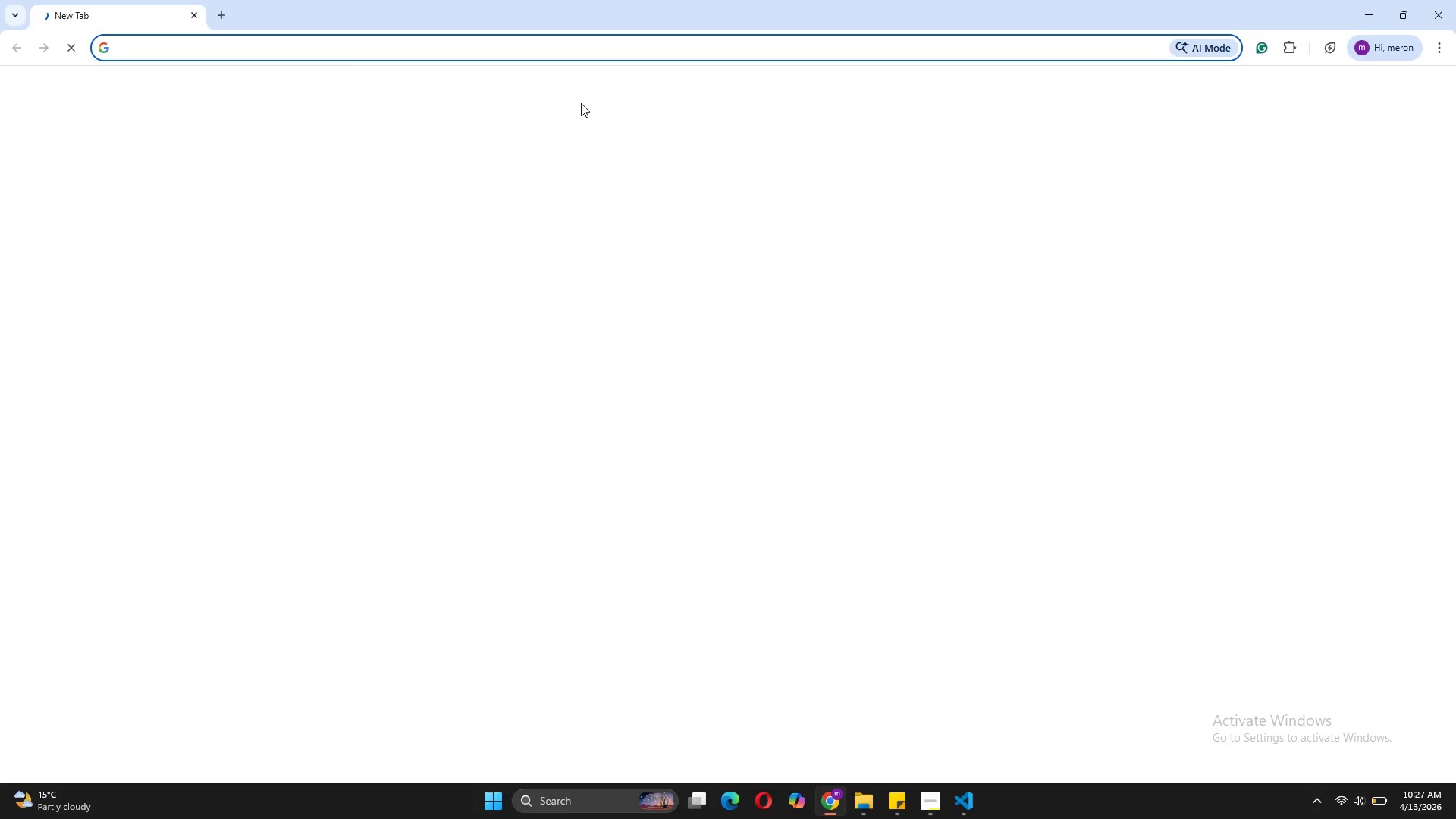 
type(o)
key(Backspace)
key(Backspace)
type(docs)
 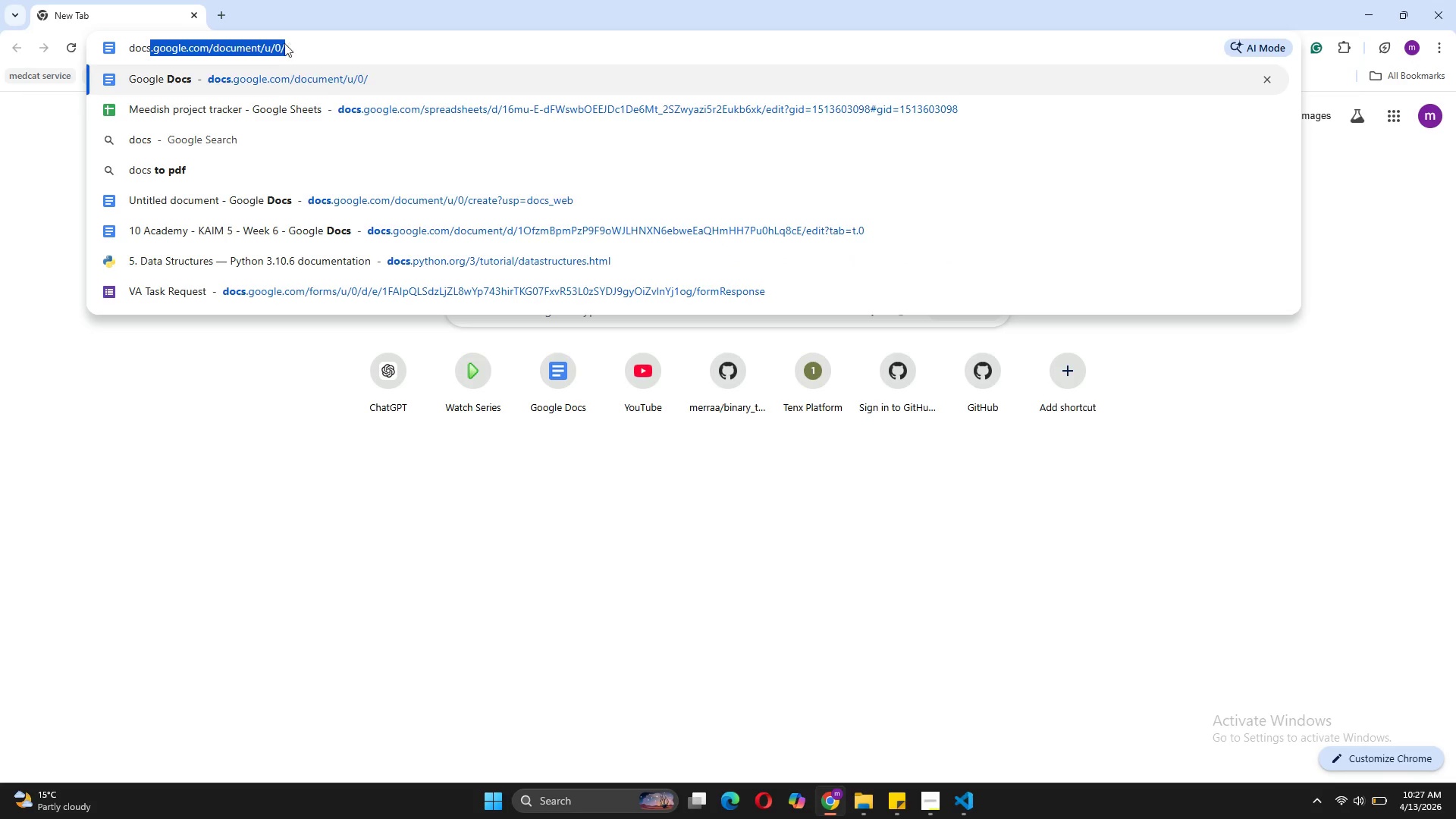 
left_click([268, 77])
 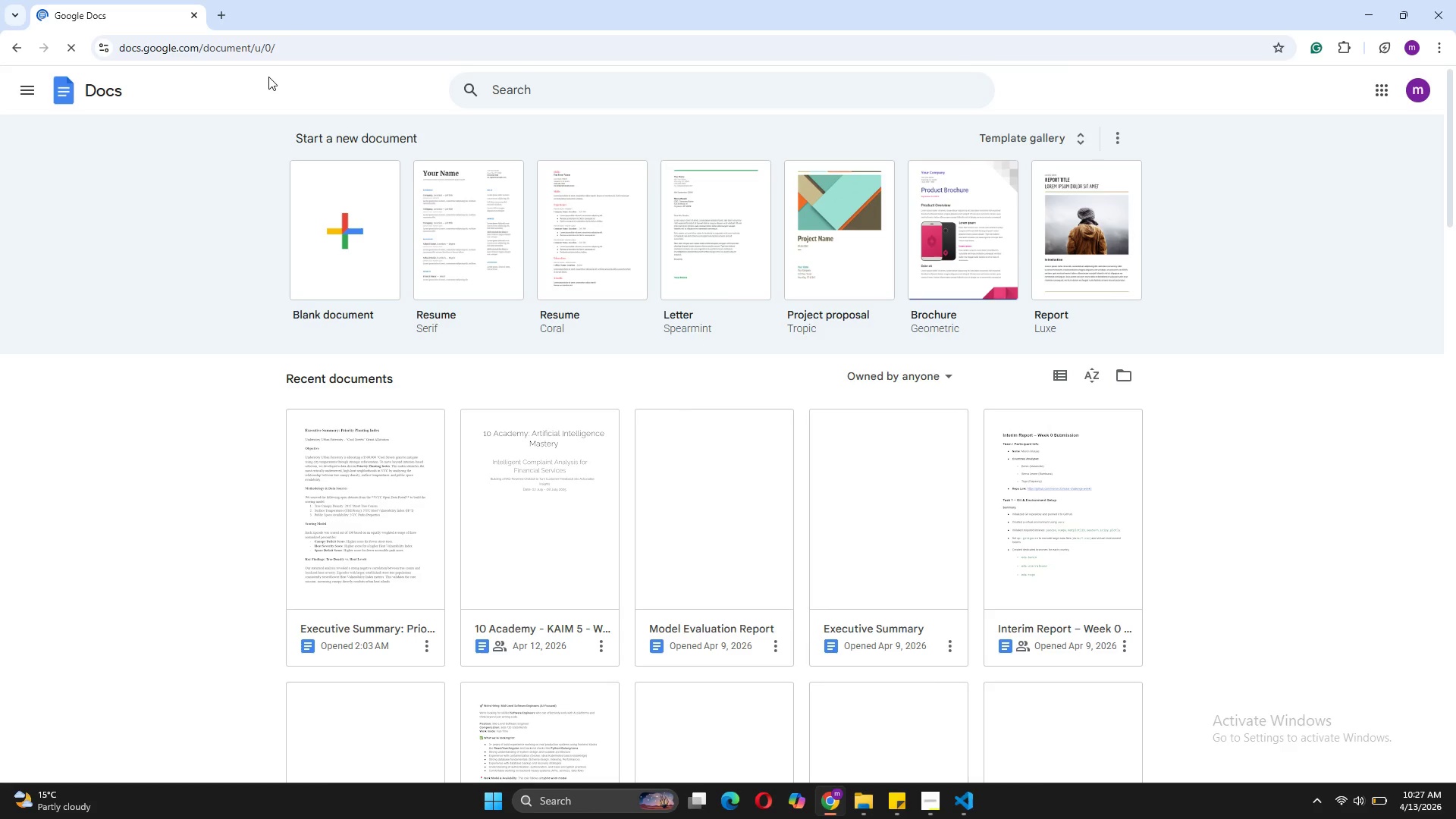 
left_click([337, 230])
 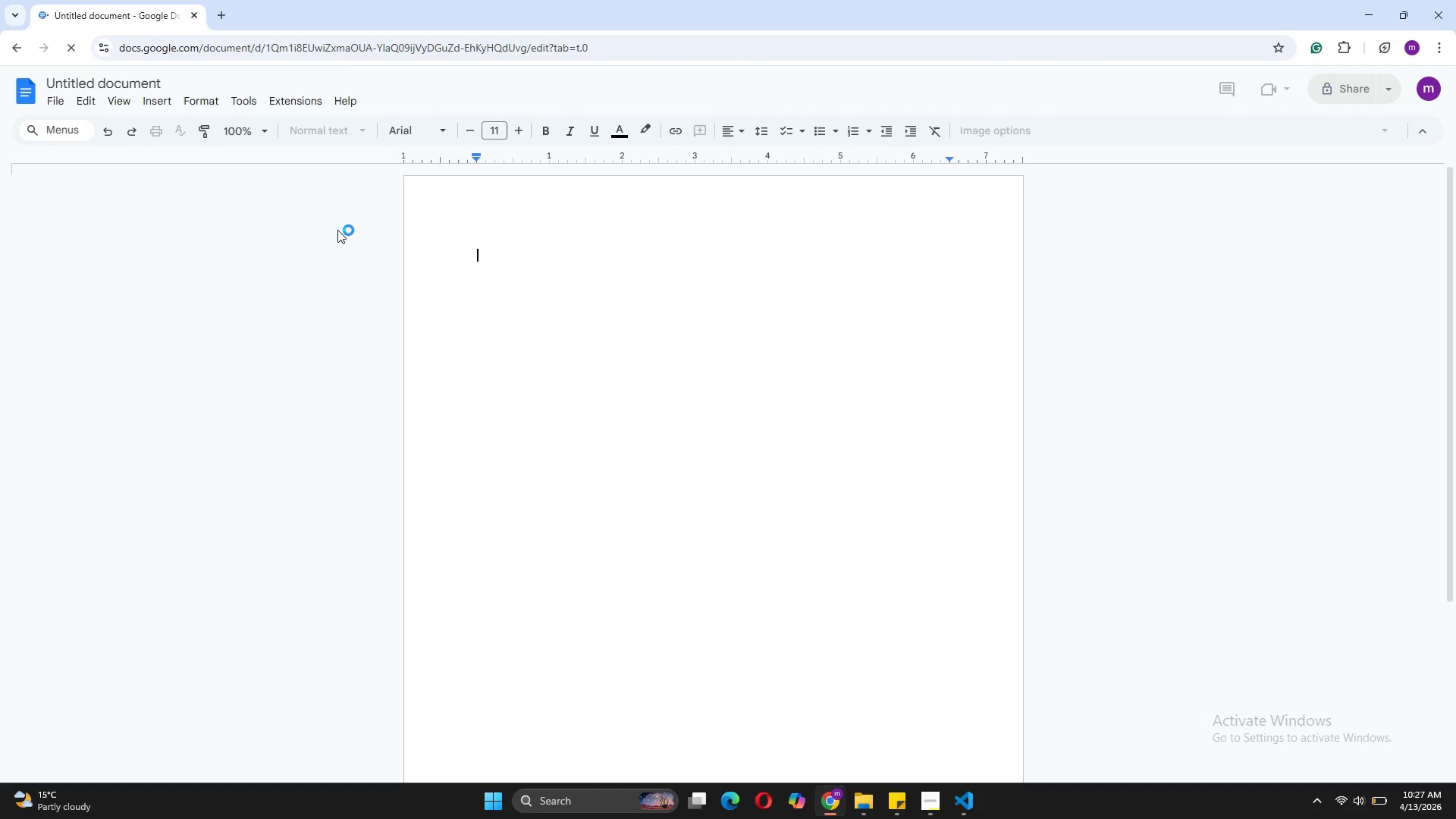 
wait(10.03)
 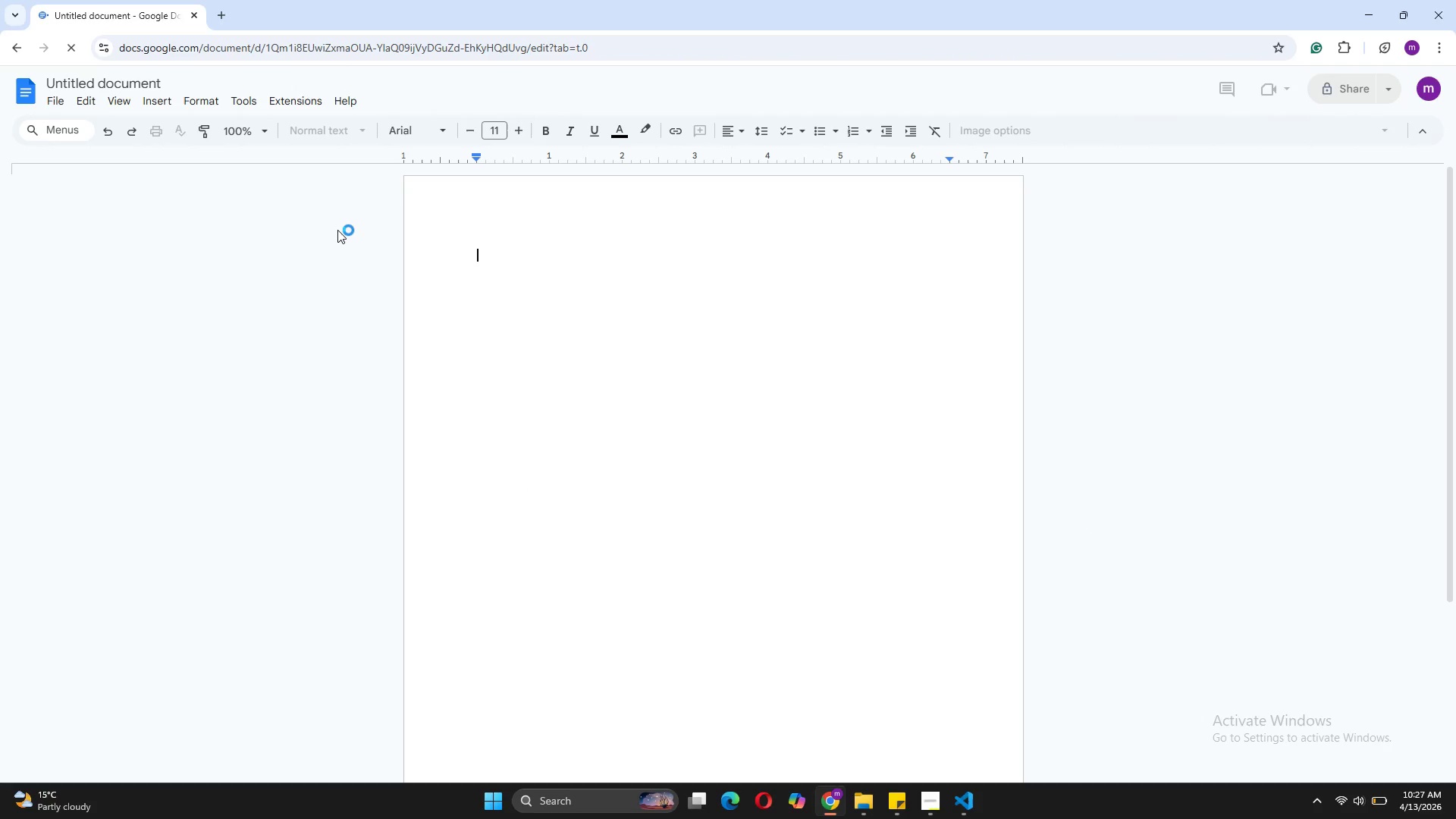 
type(Executive Summary: Gal)
 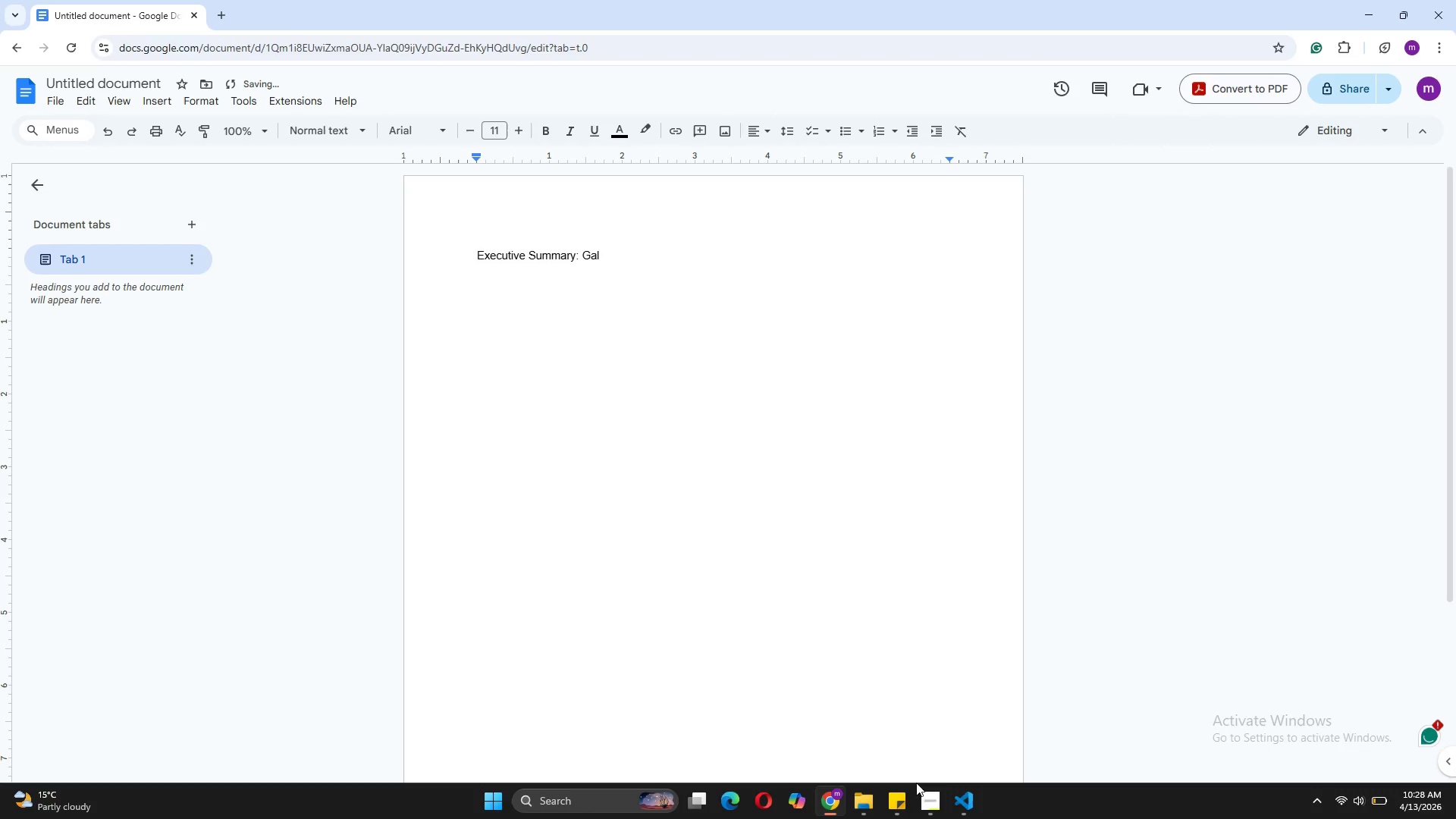 
left_click([924, 795])